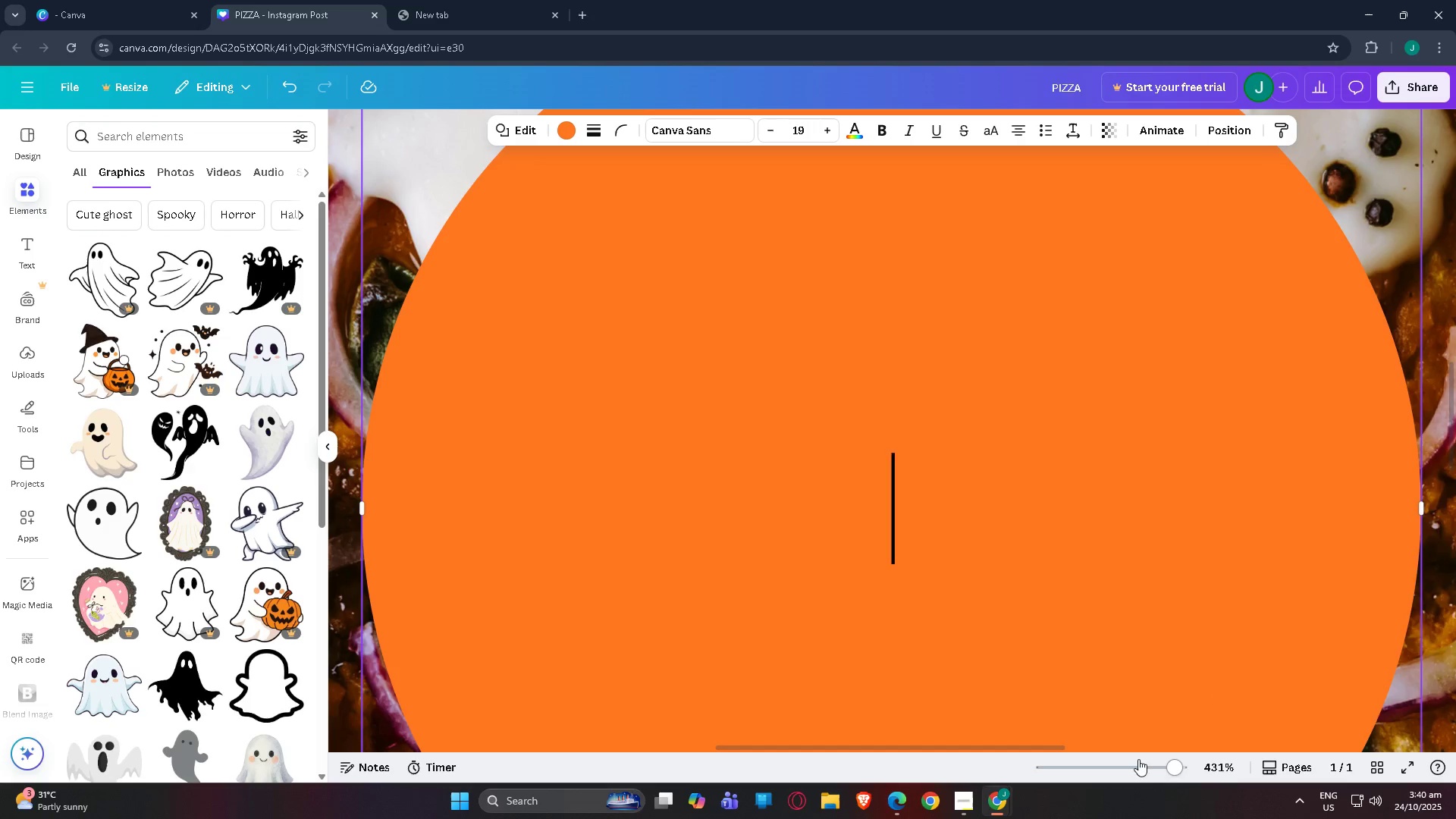 
left_click_drag(start_coordinate=[1134, 772], to_coordinate=[1110, 770])
 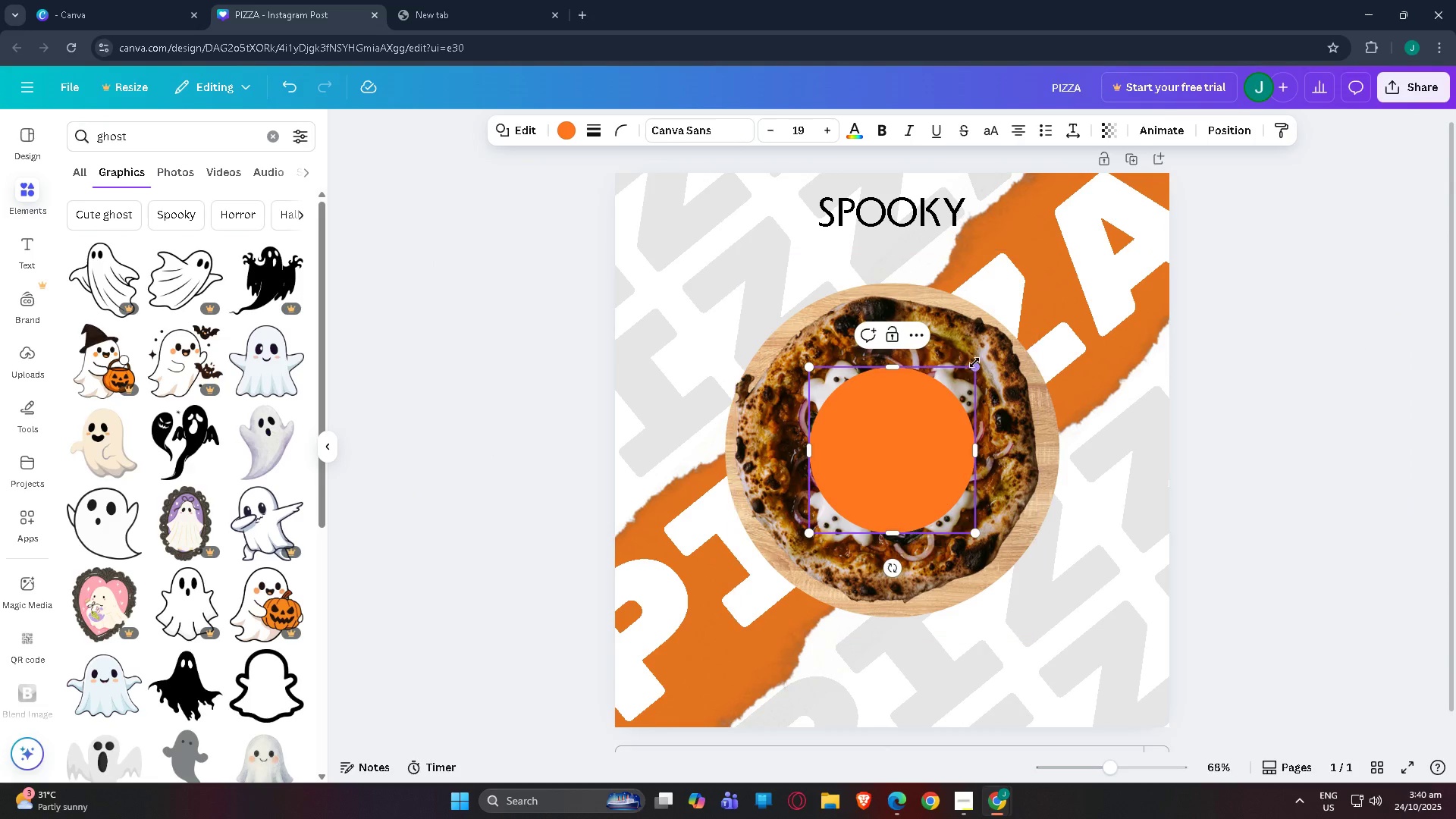 
left_click_drag(start_coordinate=[975, 362], to_coordinate=[796, 450])
 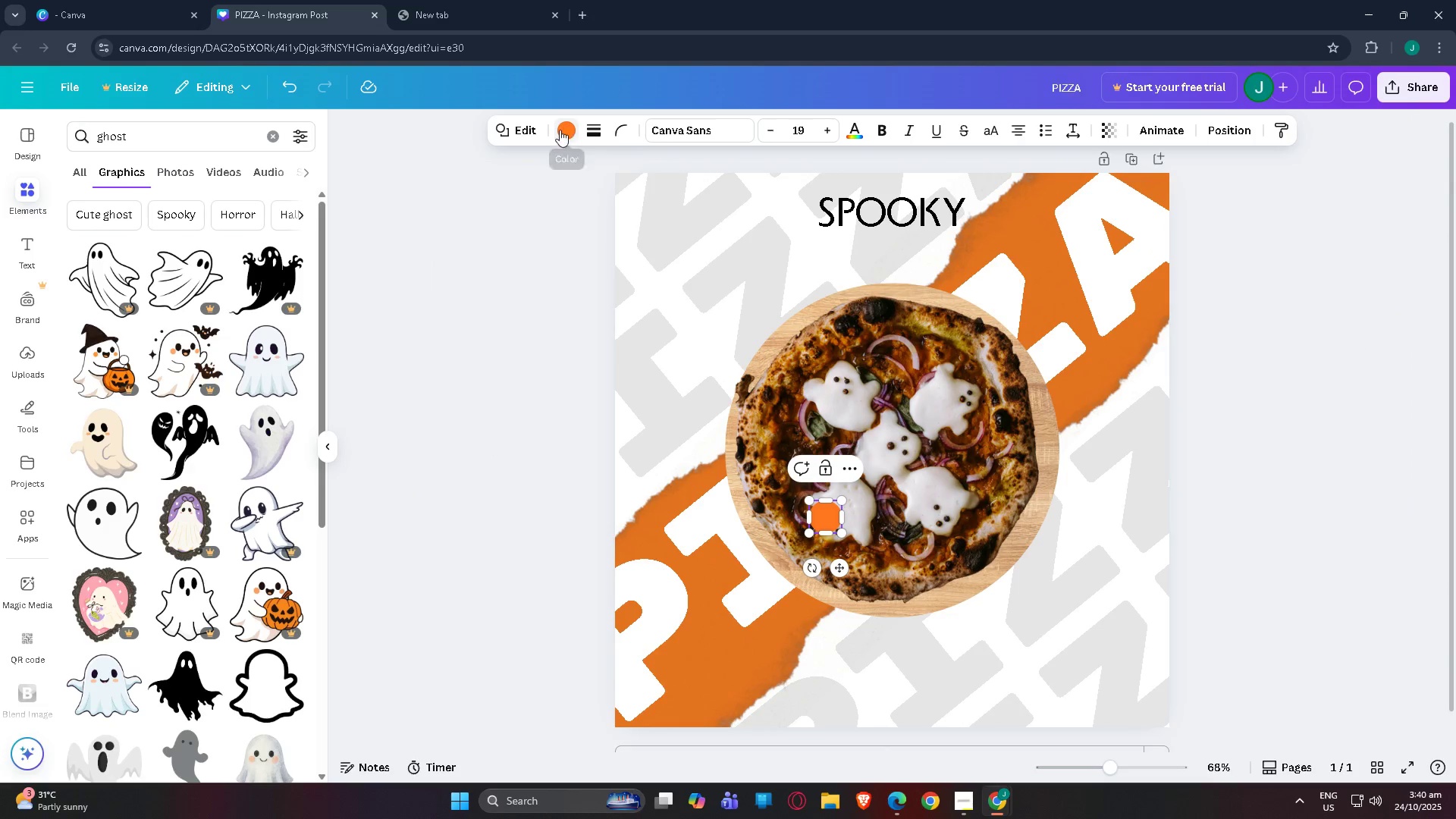 
left_click([559, 129])
 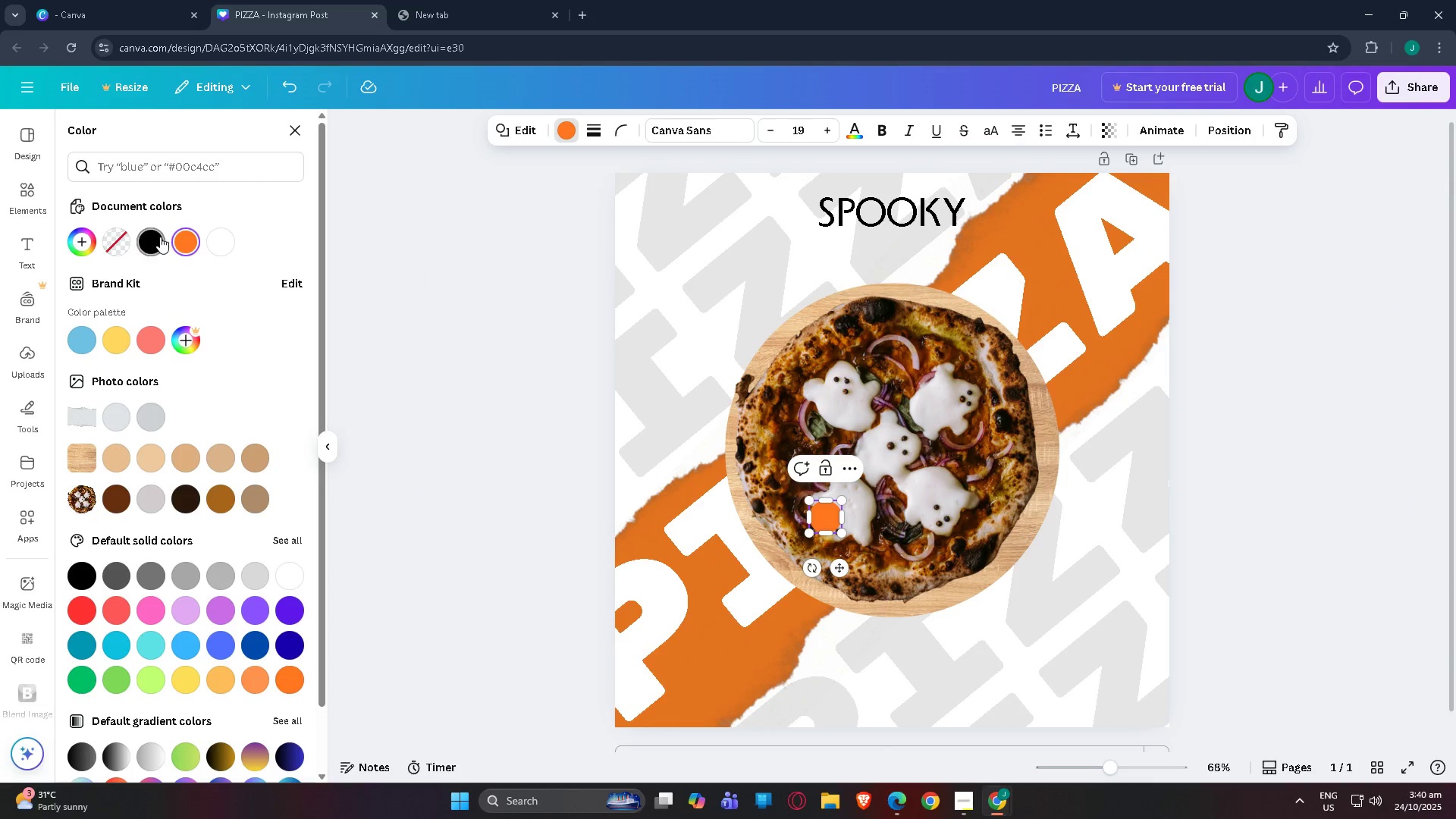 
left_click([160, 237])
 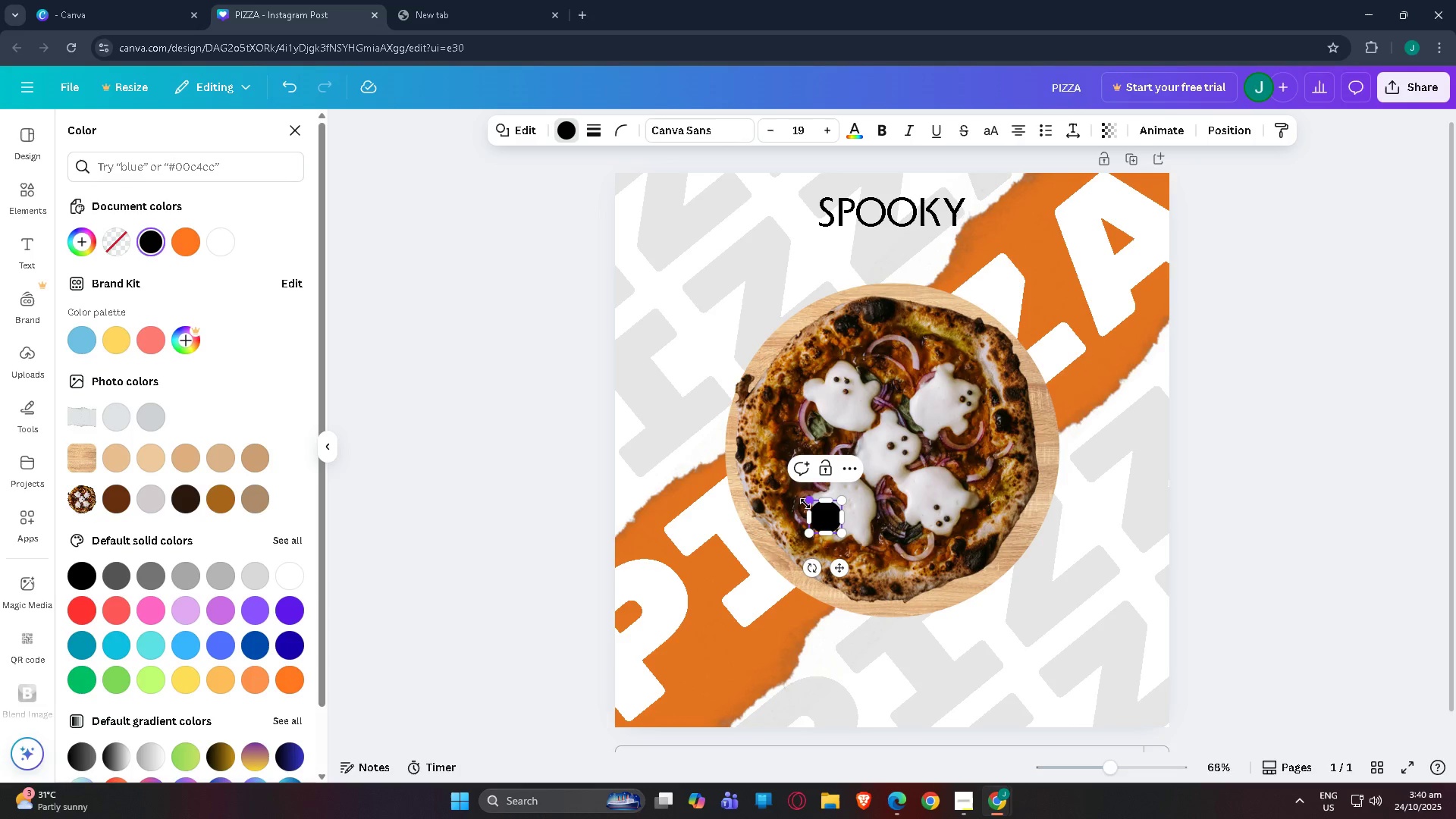 
left_click_drag(start_coordinate=[808, 504], to_coordinate=[825, 519])
 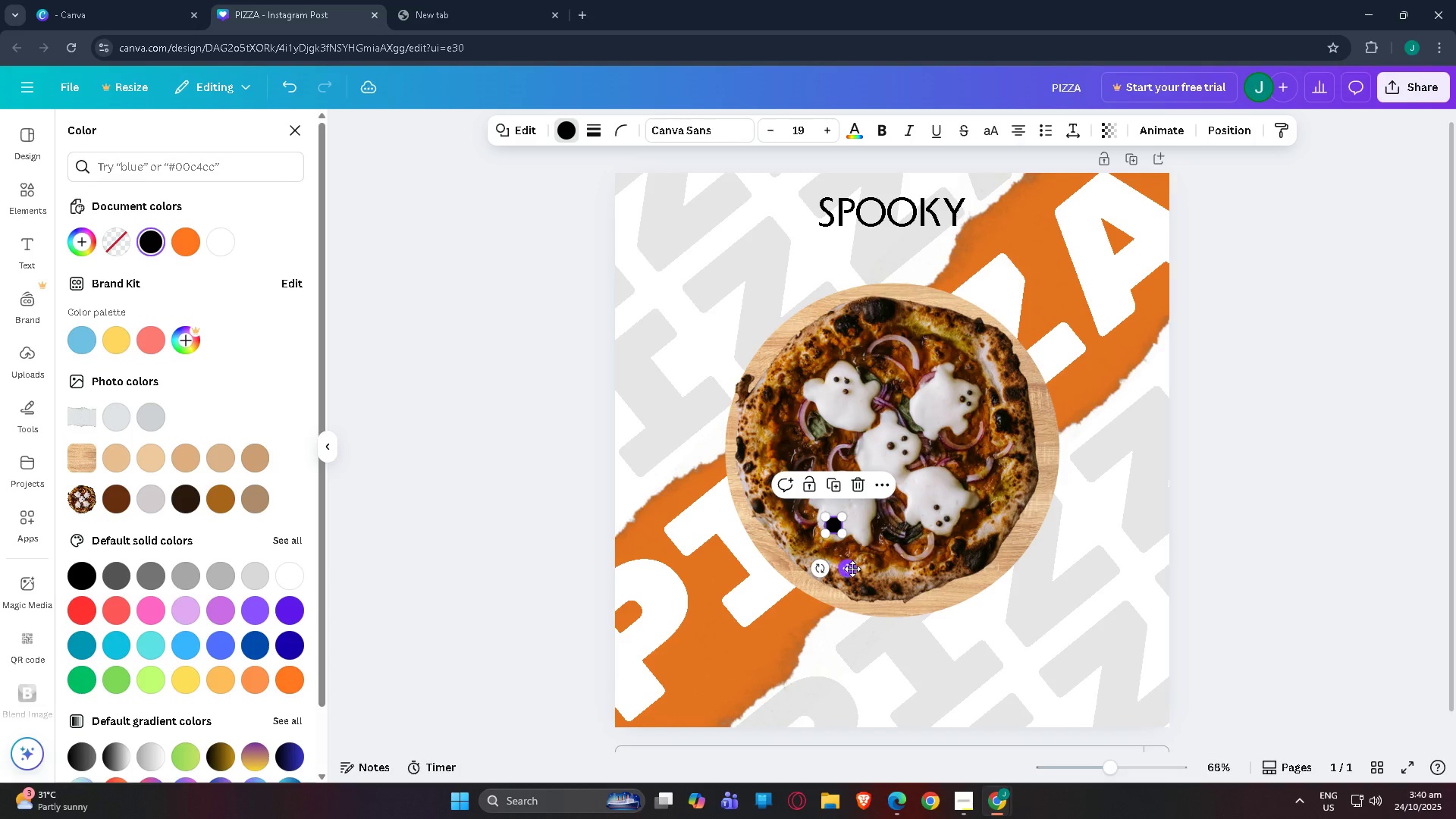 
left_click_drag(start_coordinate=[852, 570], to_coordinate=[890, 262])
 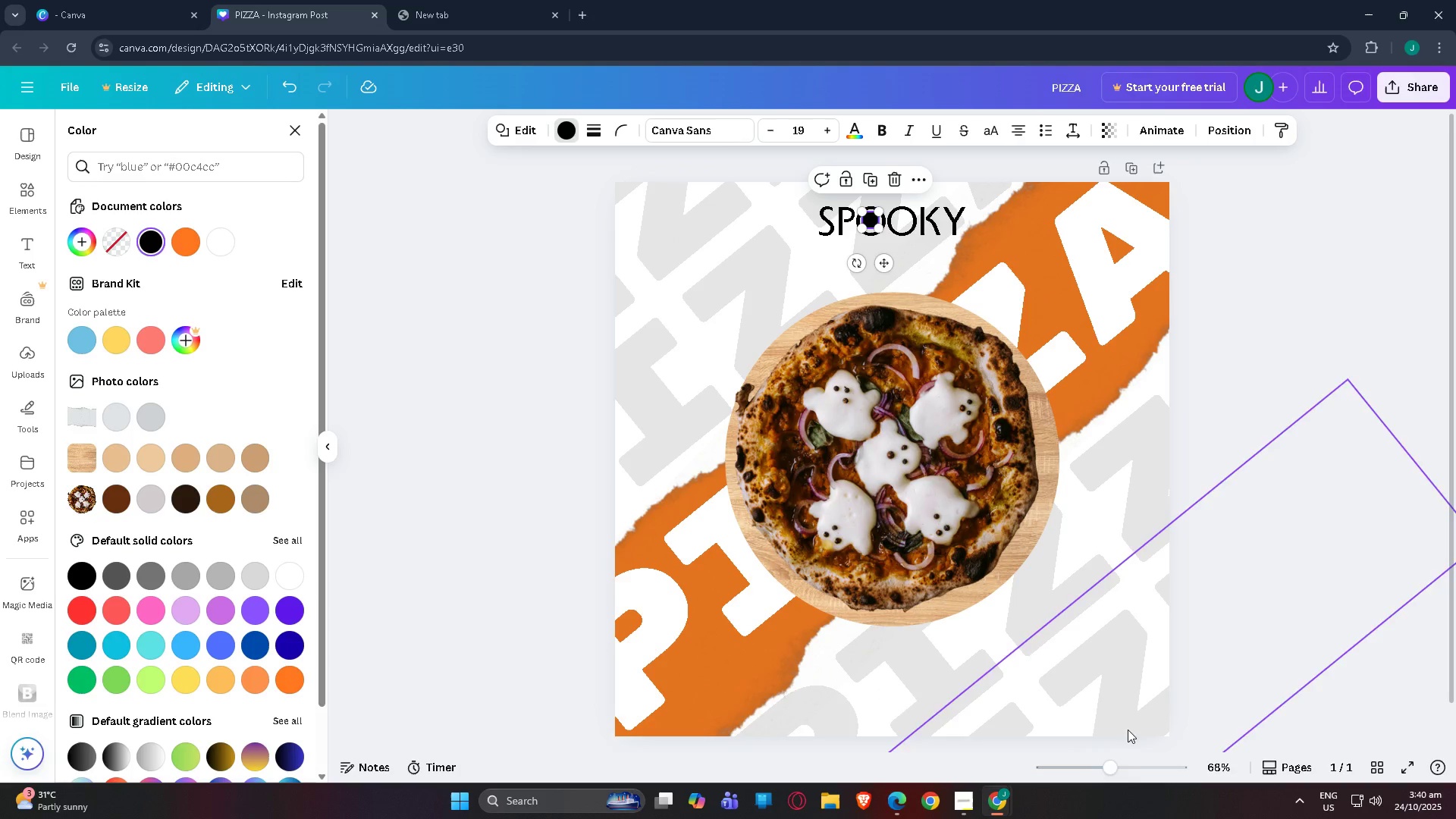 
scroll: coordinate [904, 274], scroll_direction: up, amount: 4.0
 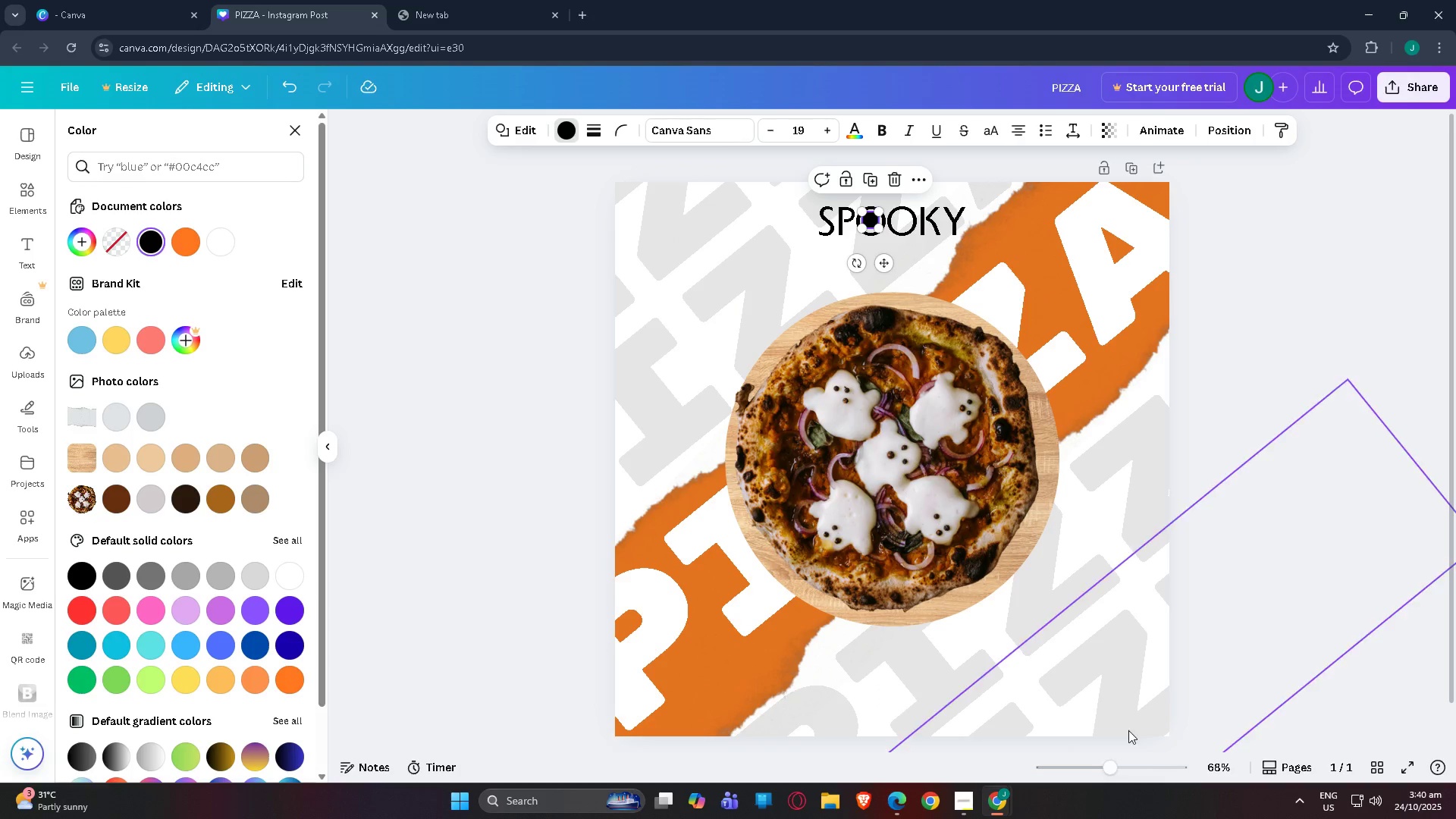 
left_click_drag(start_coordinate=[1142, 765], to_coordinate=[1183, 765])
 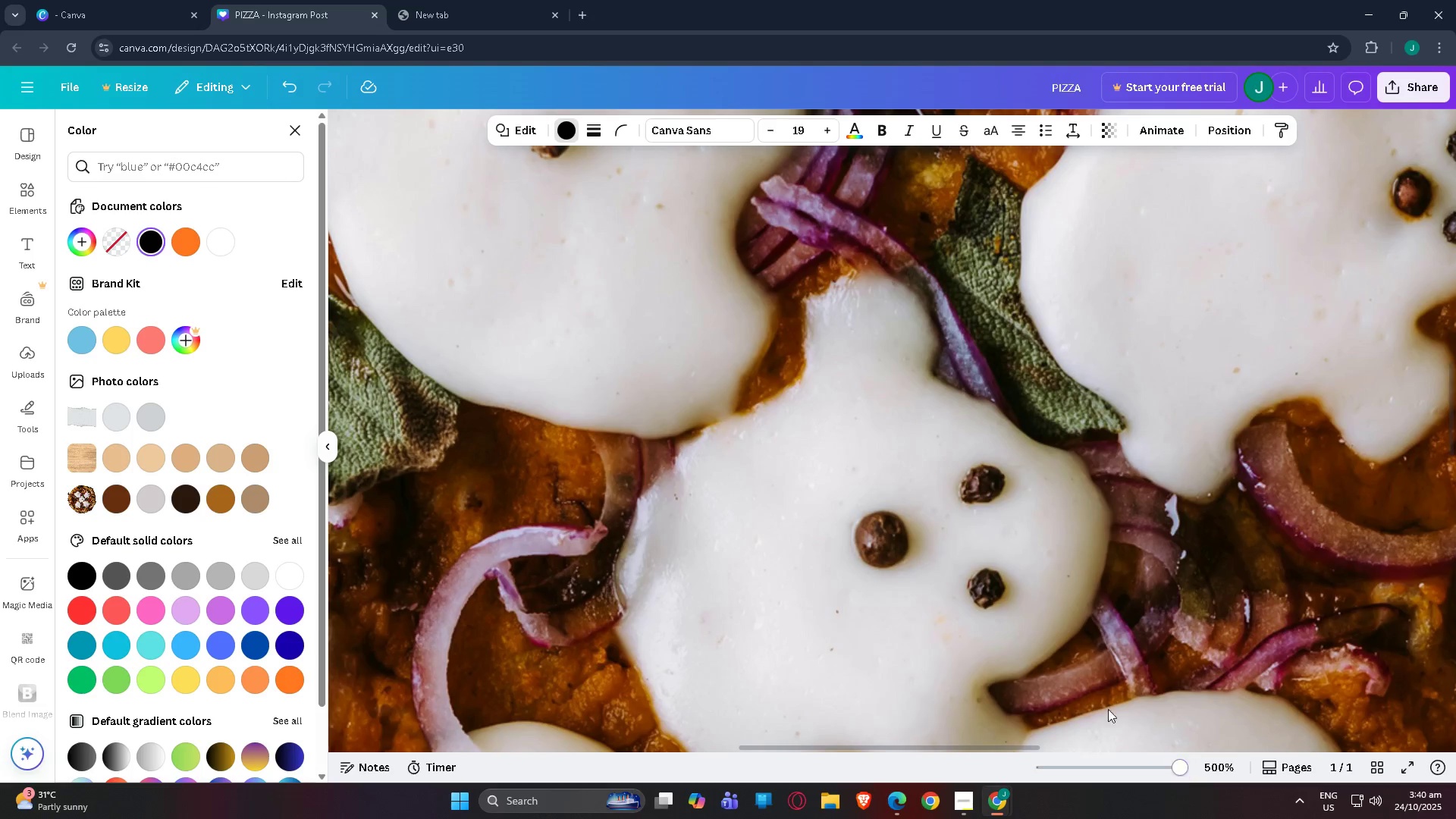 
scroll: coordinate [885, 566], scroll_direction: up, amount: 23.0
 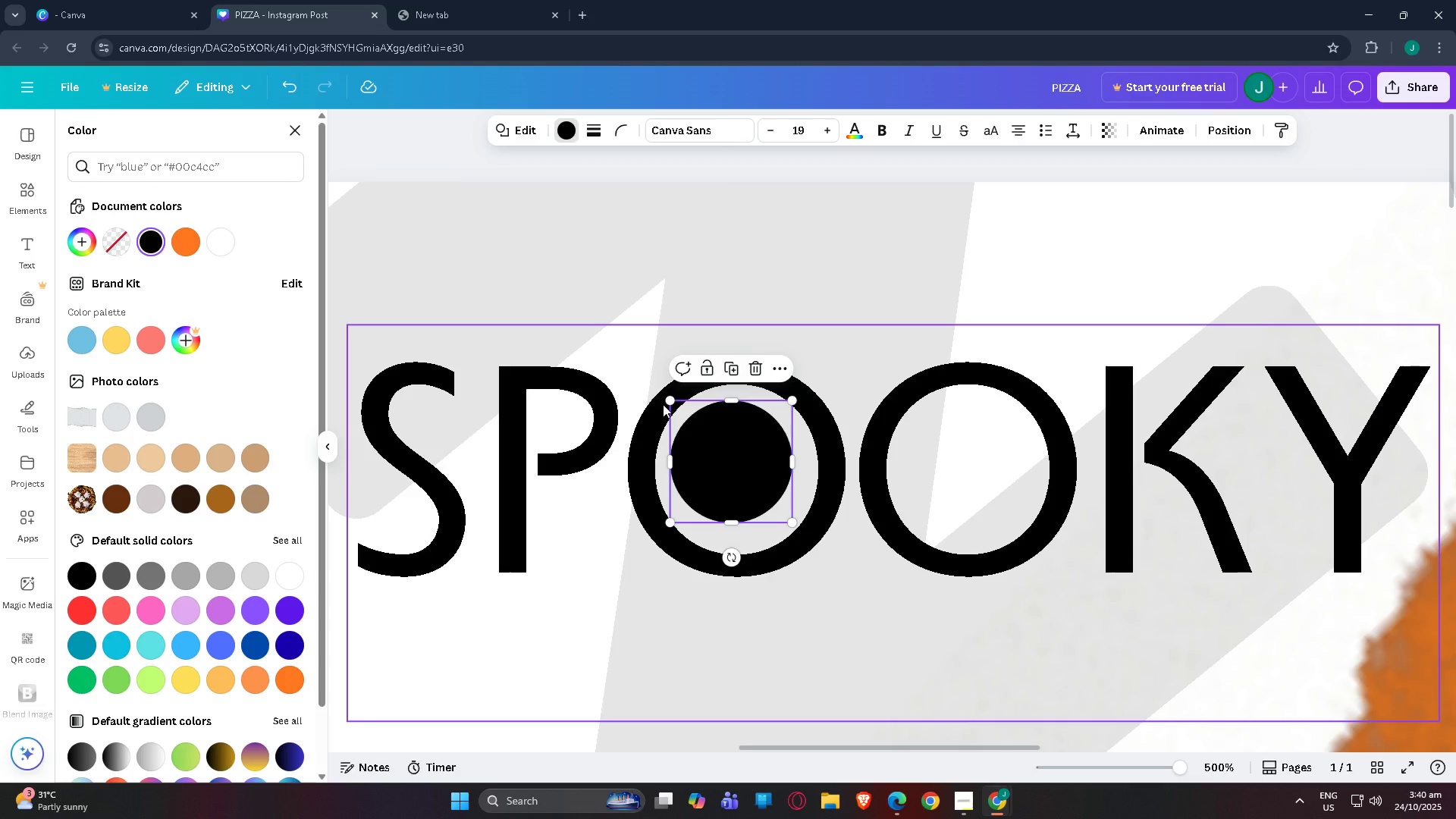 
left_click_drag(start_coordinate=[670, 400], to_coordinate=[779, 485])
 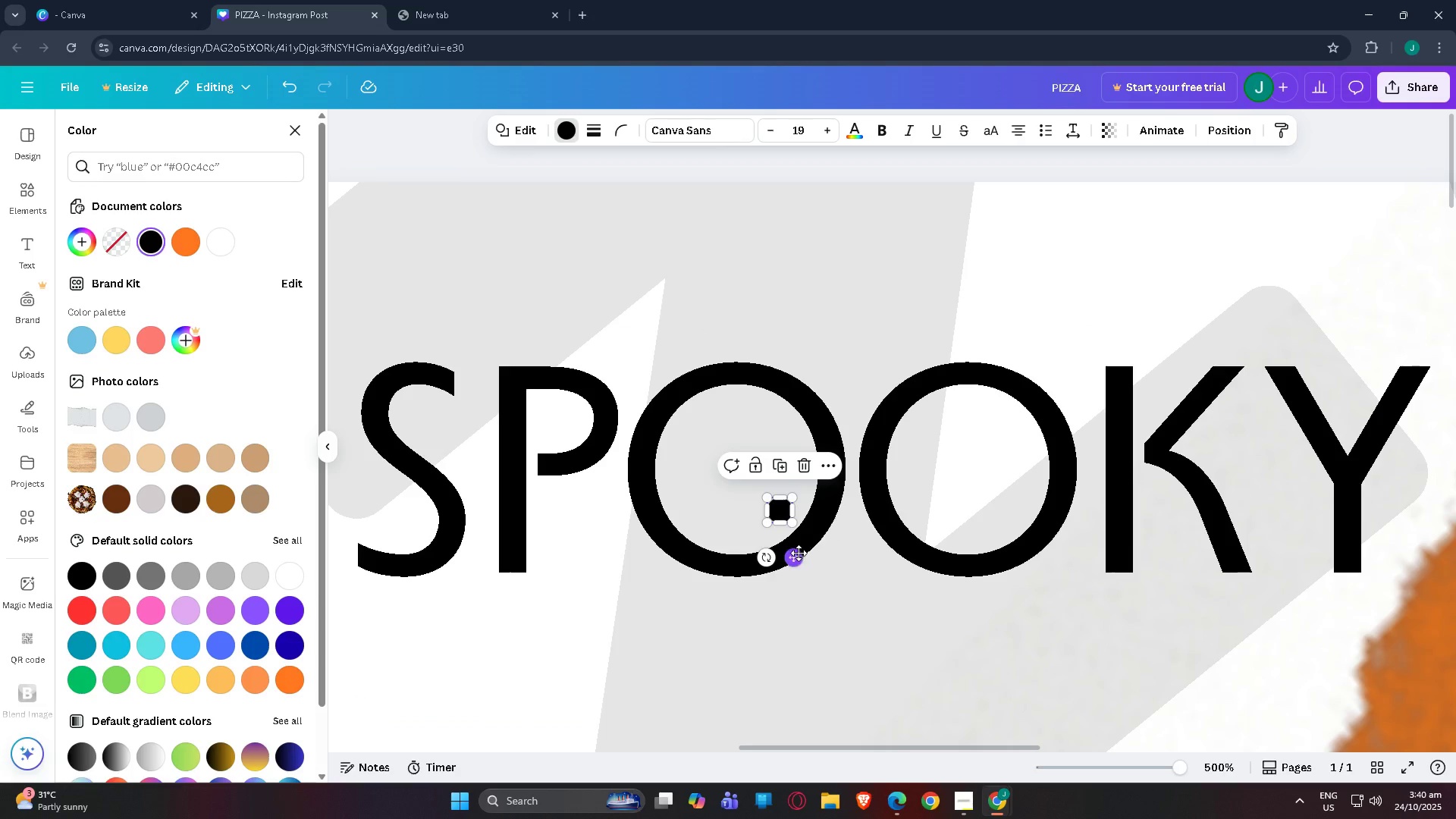 
left_click_drag(start_coordinate=[798, 554], to_coordinate=[717, 471])
 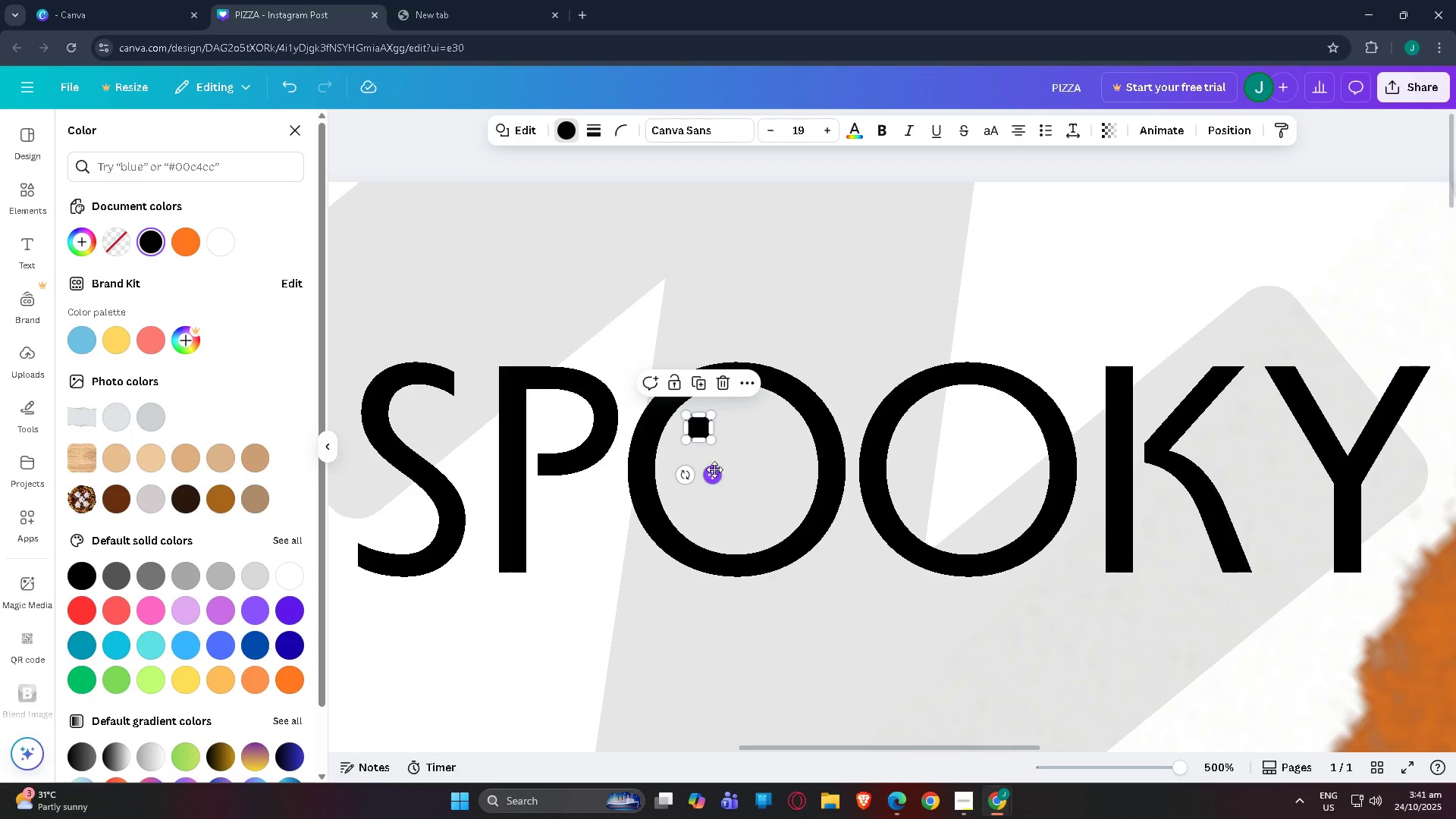 
key(Control+C)
 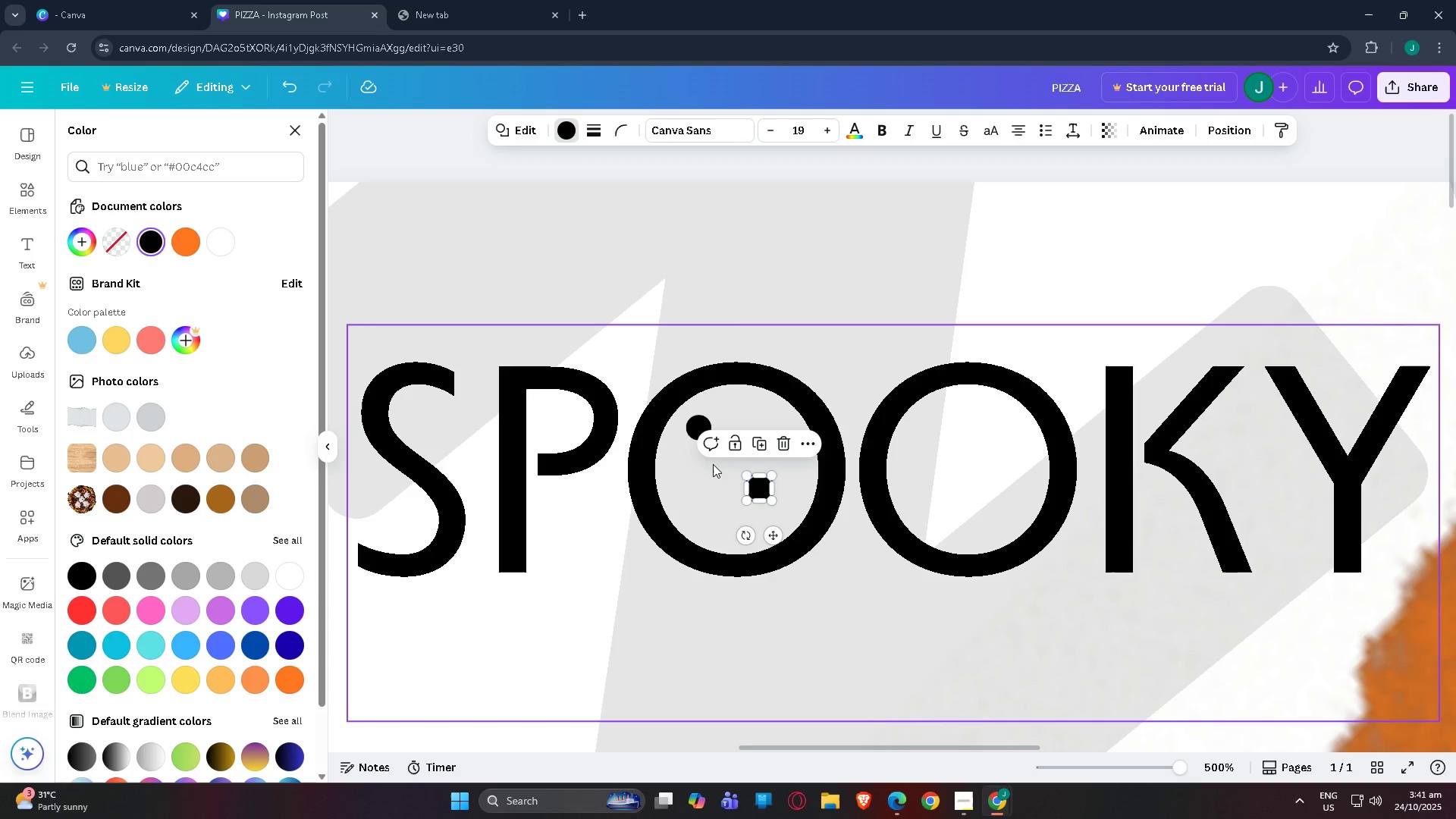 
key(Control+V)
 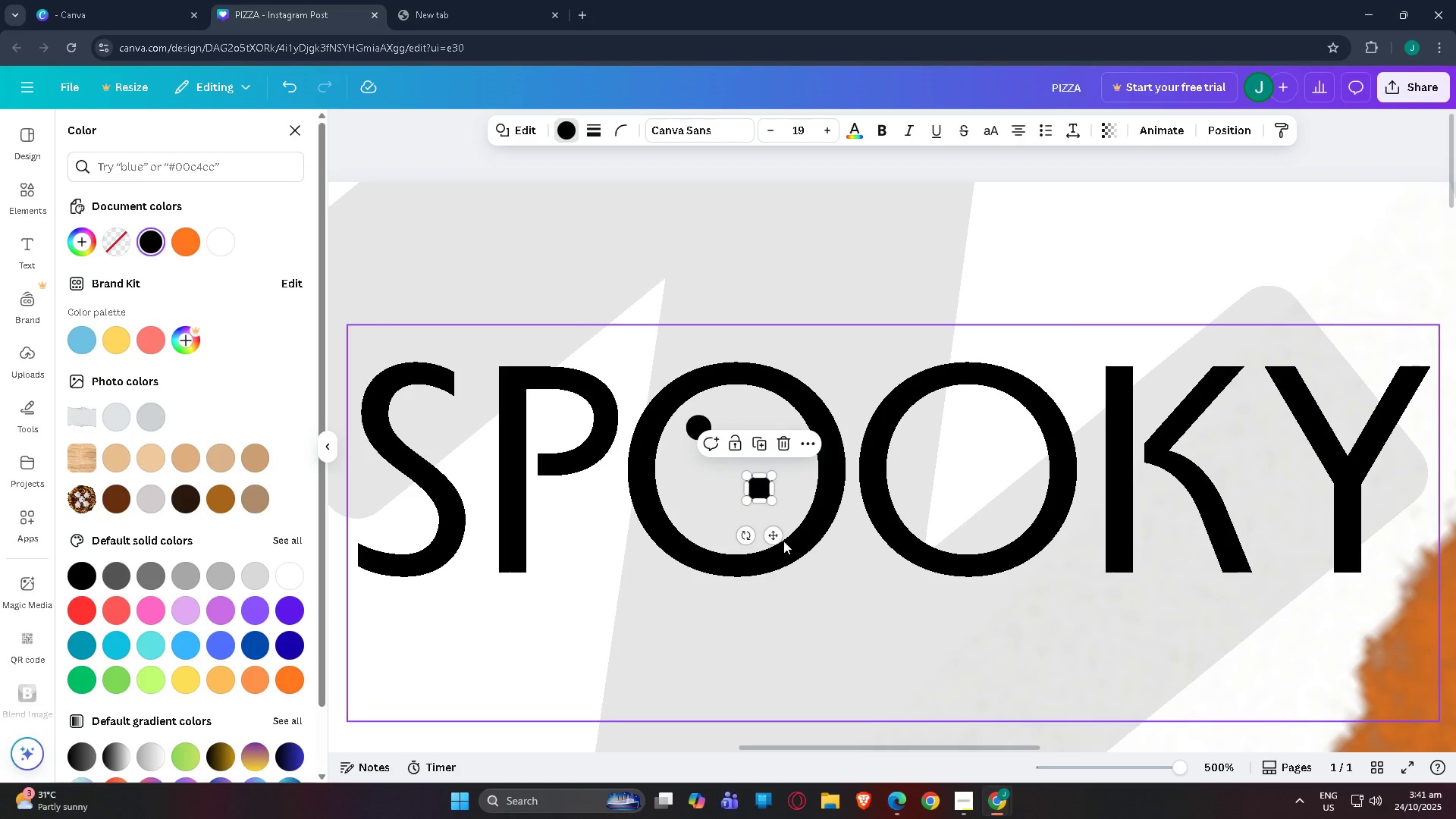 
left_click_drag(start_coordinate=[777, 538], to_coordinate=[786, 477])
 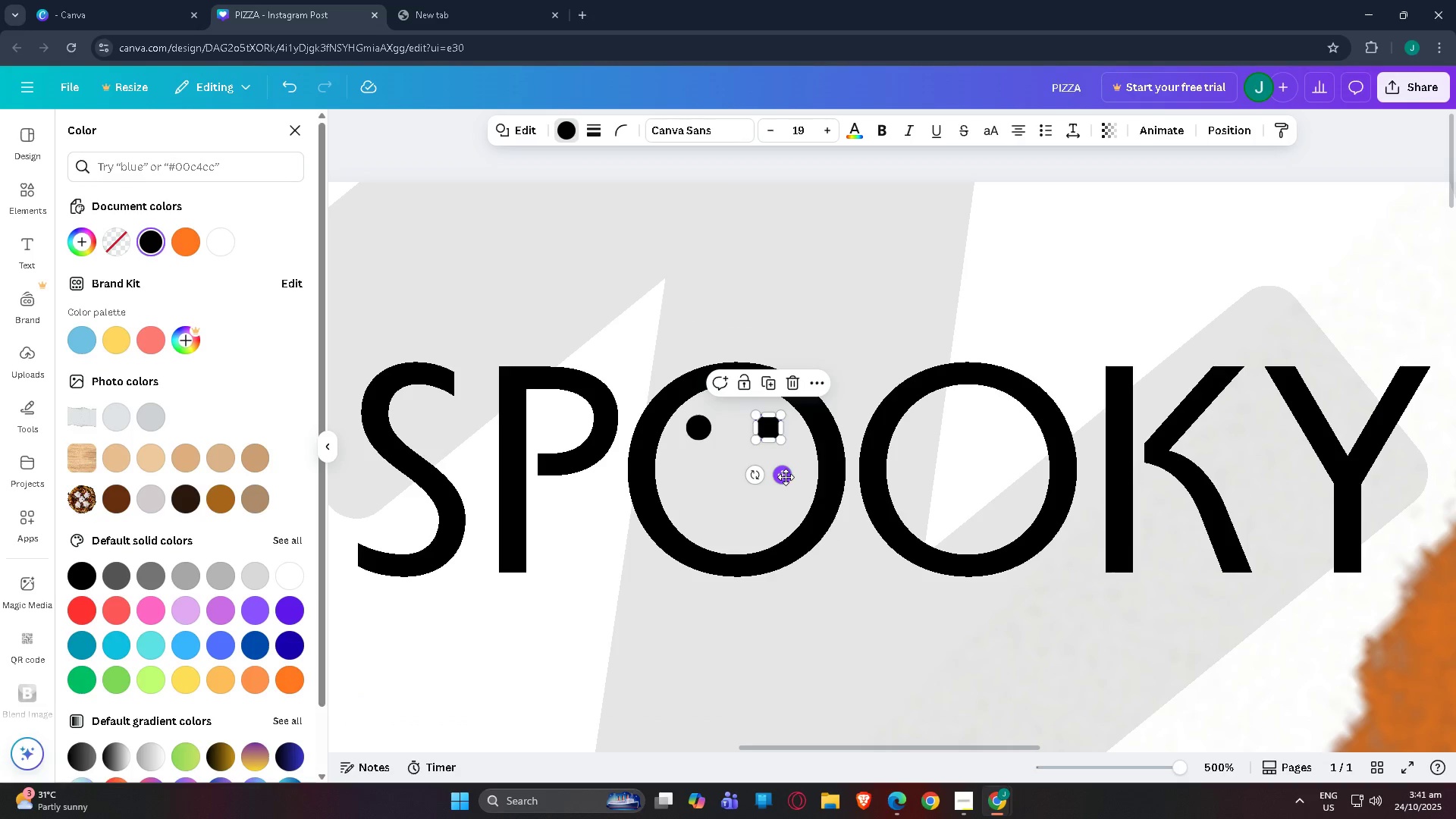 
key(Control+V)
 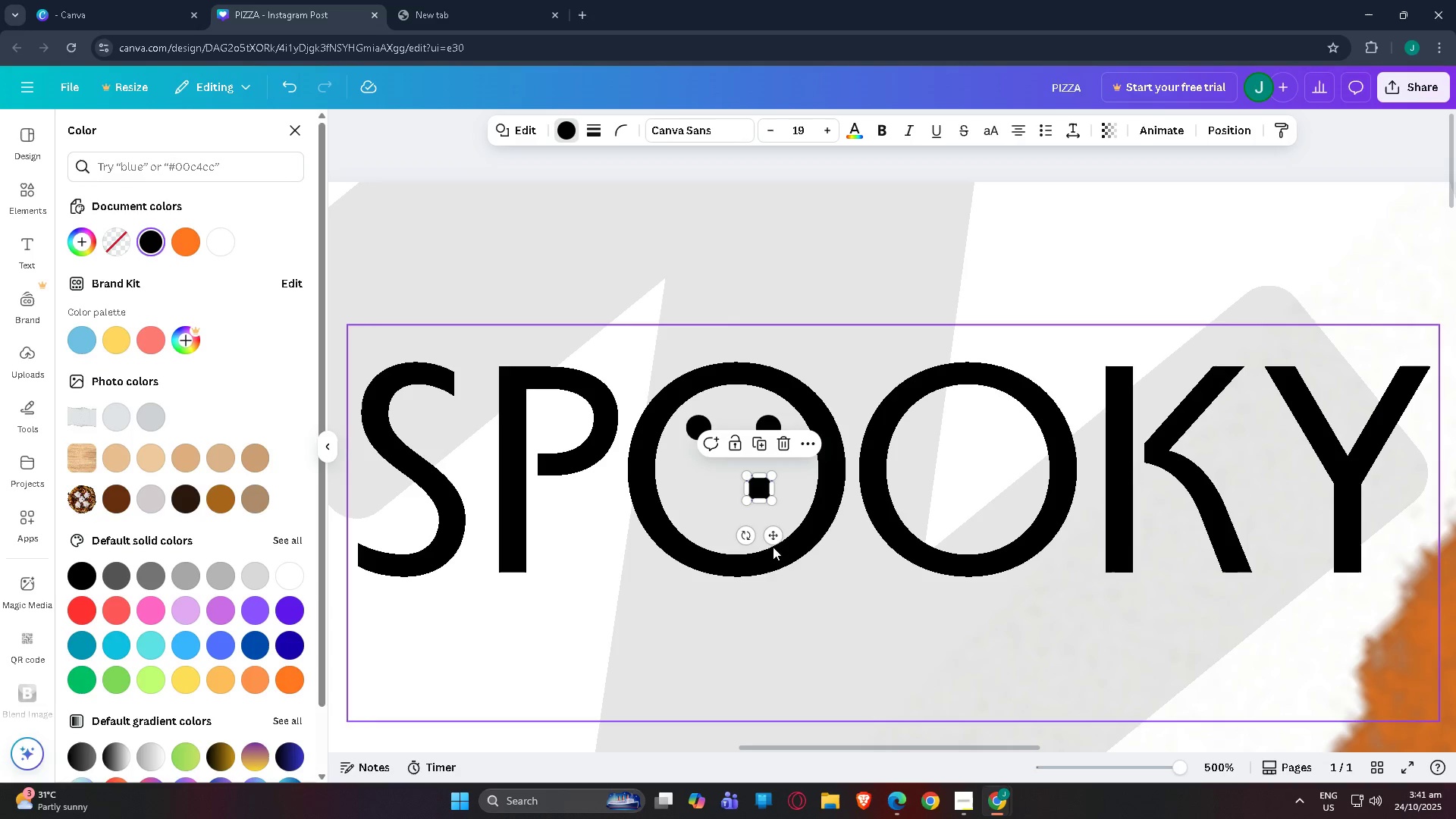 
left_click_drag(start_coordinate=[777, 538], to_coordinate=[754, 522])
 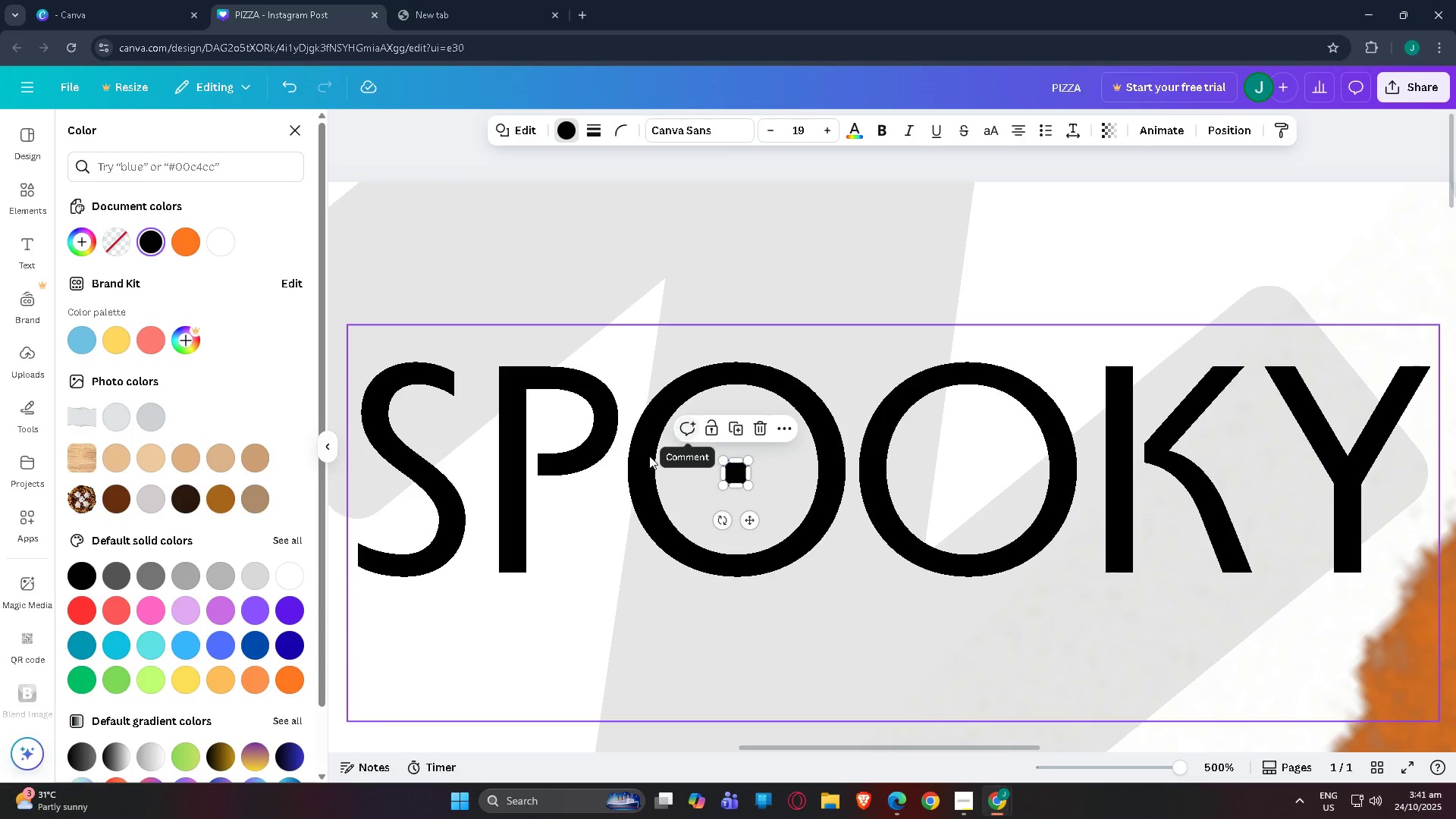 
left_click([622, 490])
 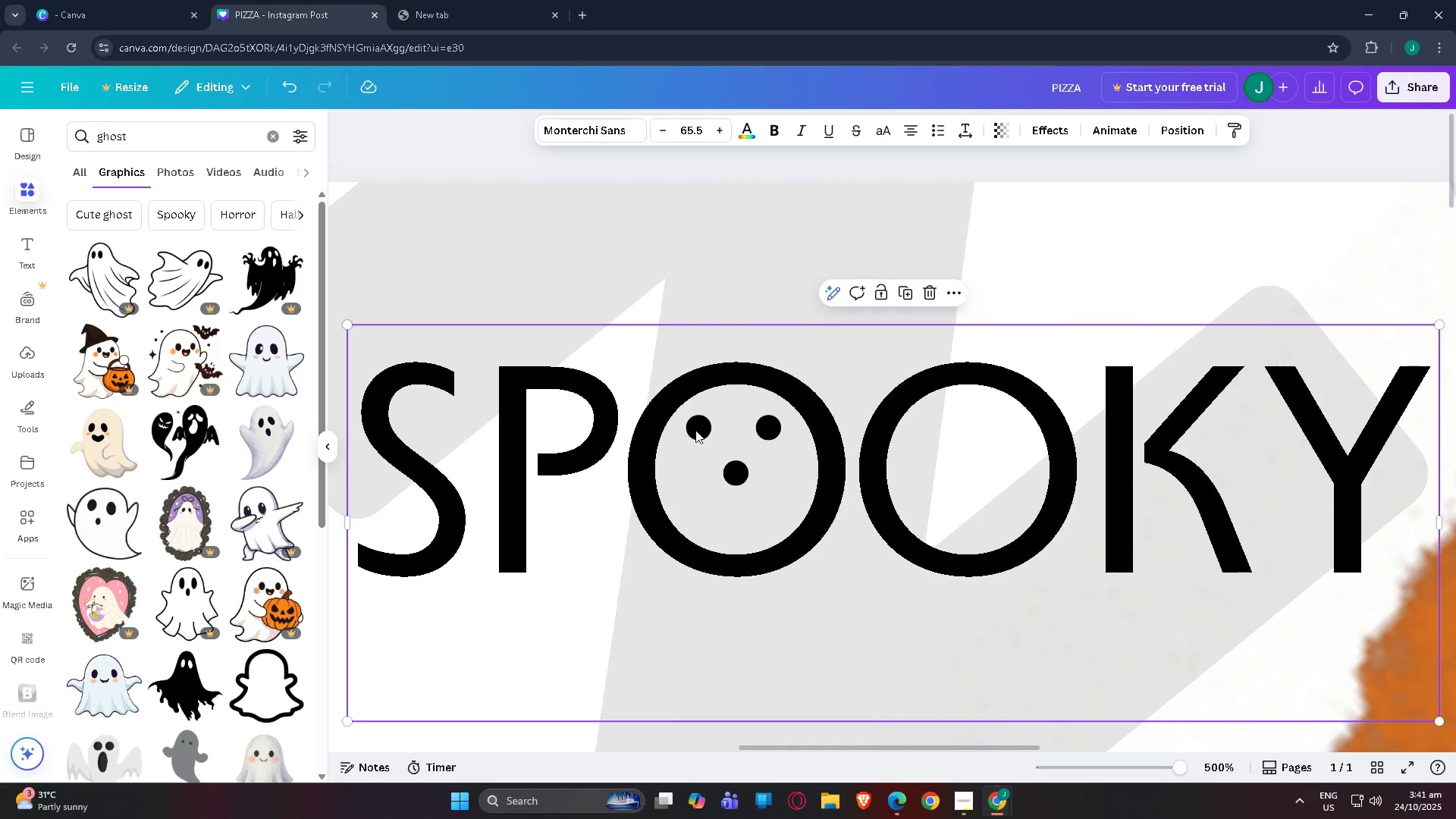 
left_click([701, 431])
 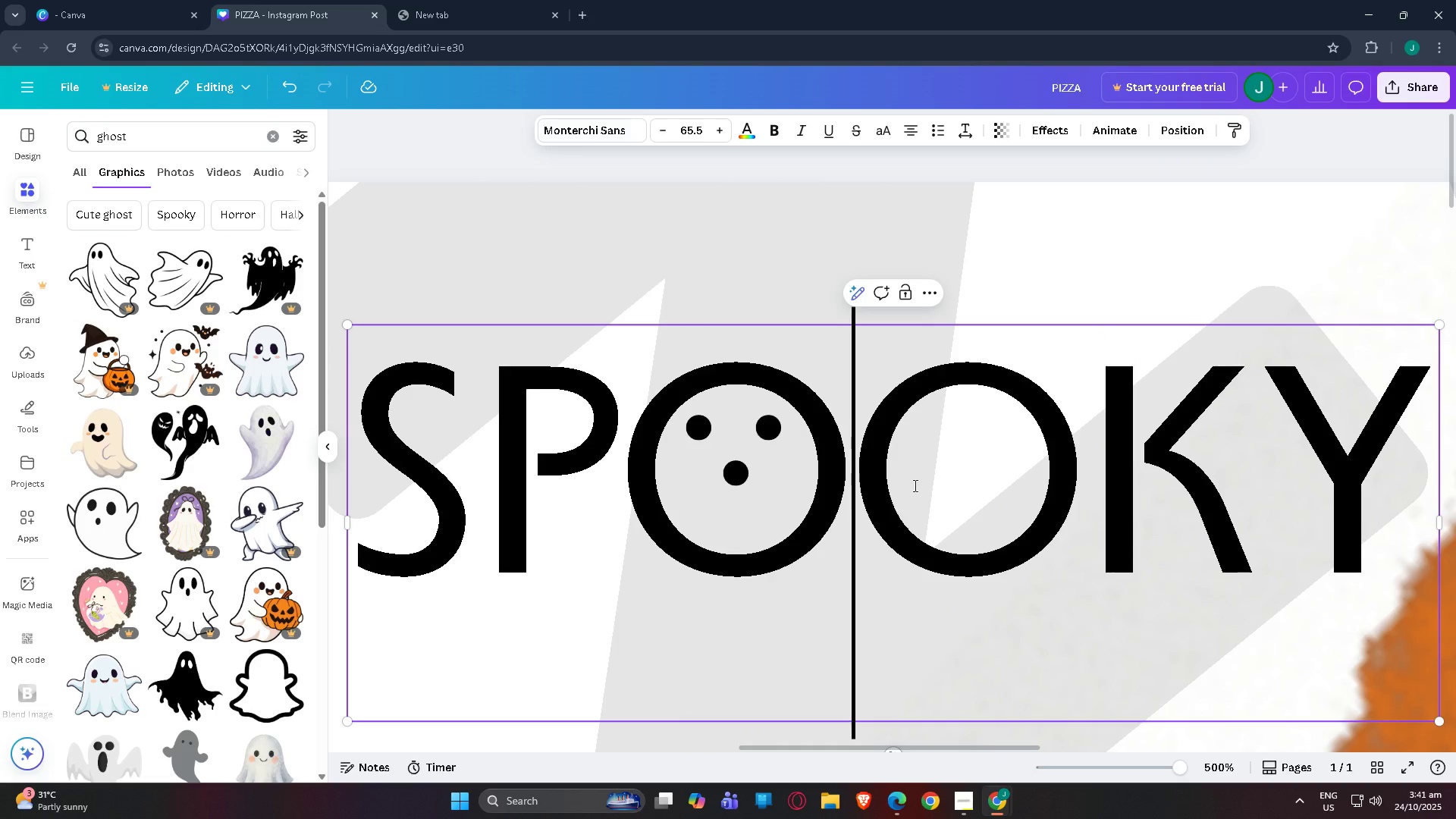 
key(Control+V)
 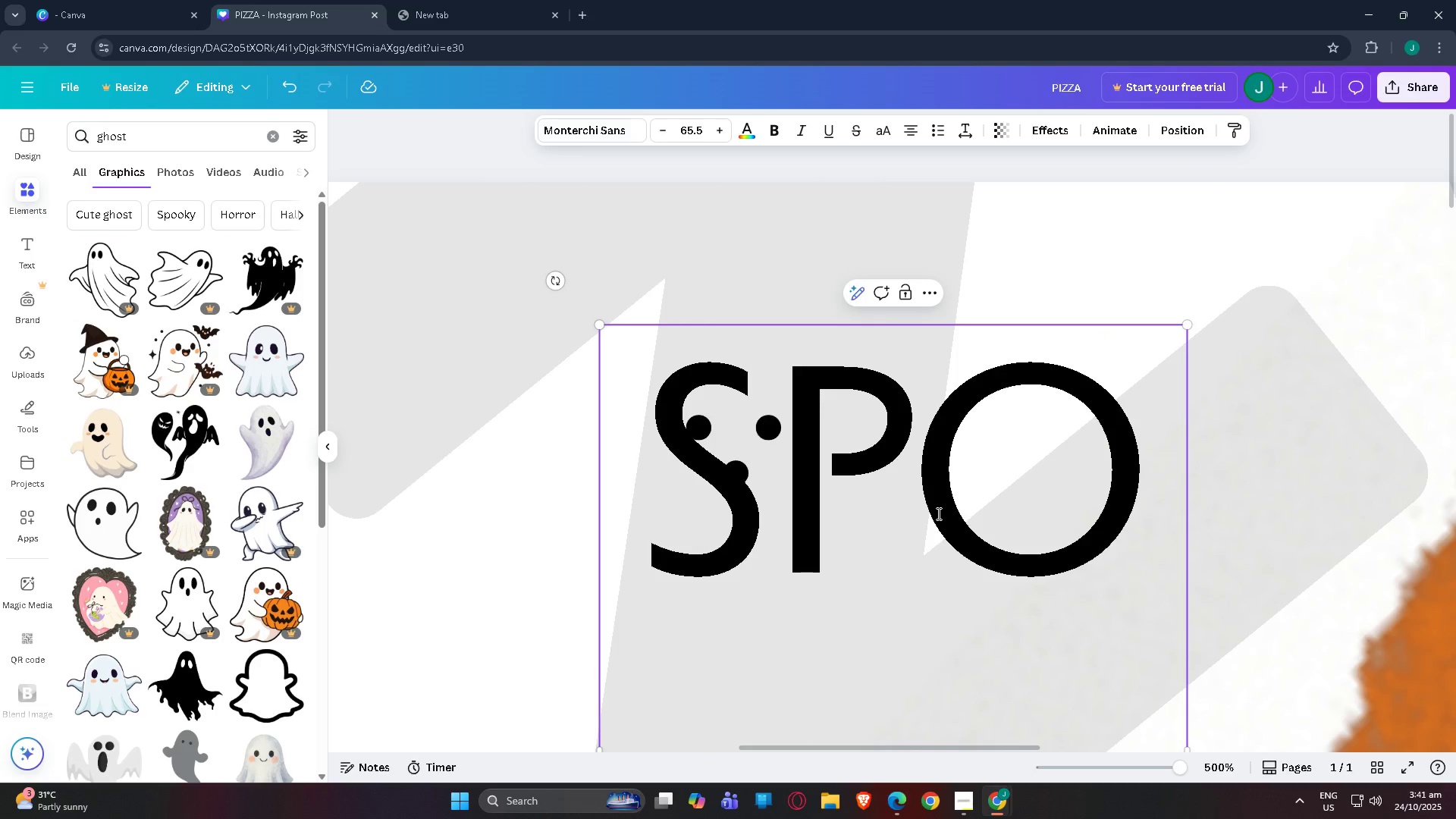 
key(Control+Z)
 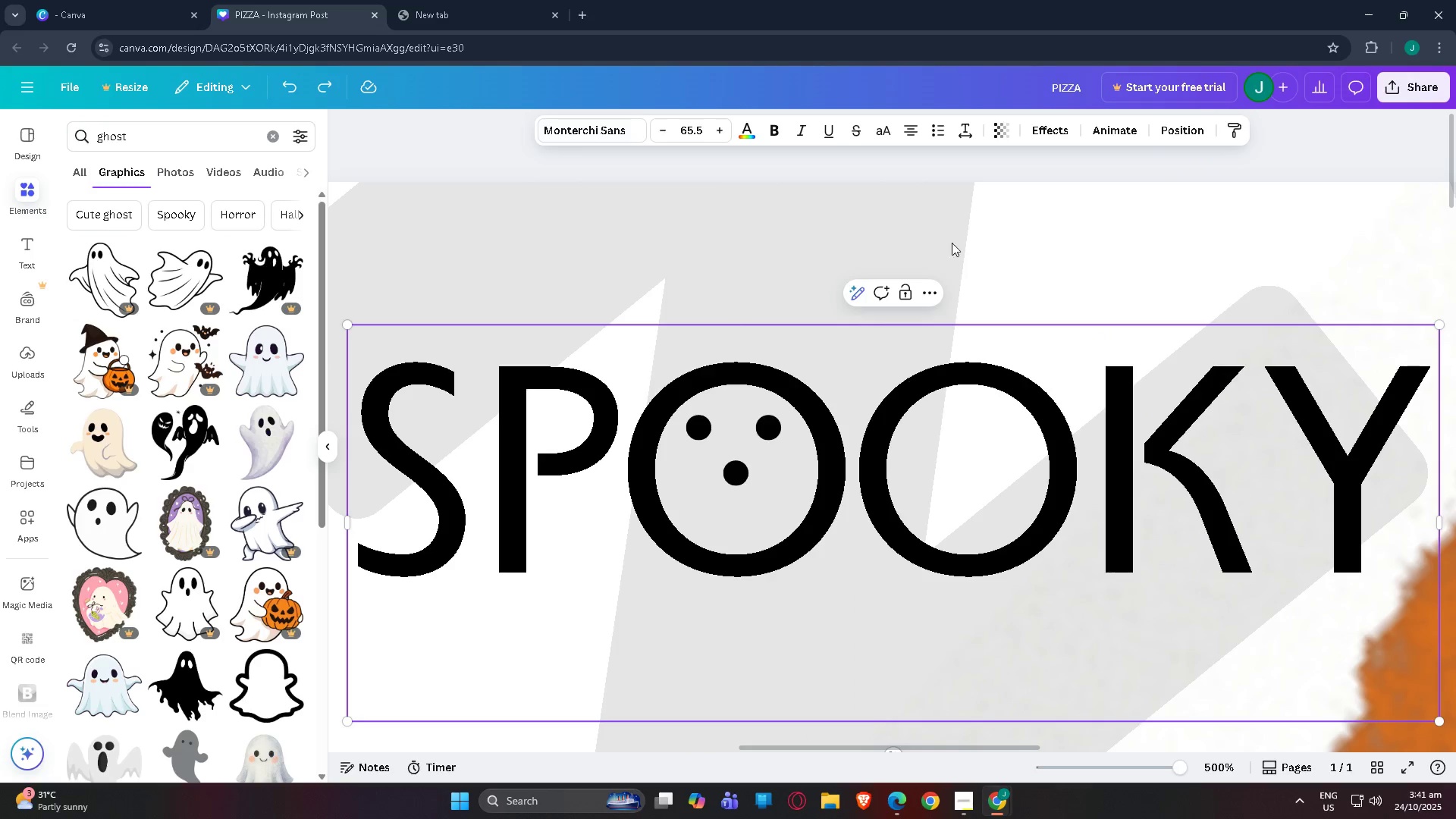 
left_click([1002, 224])
 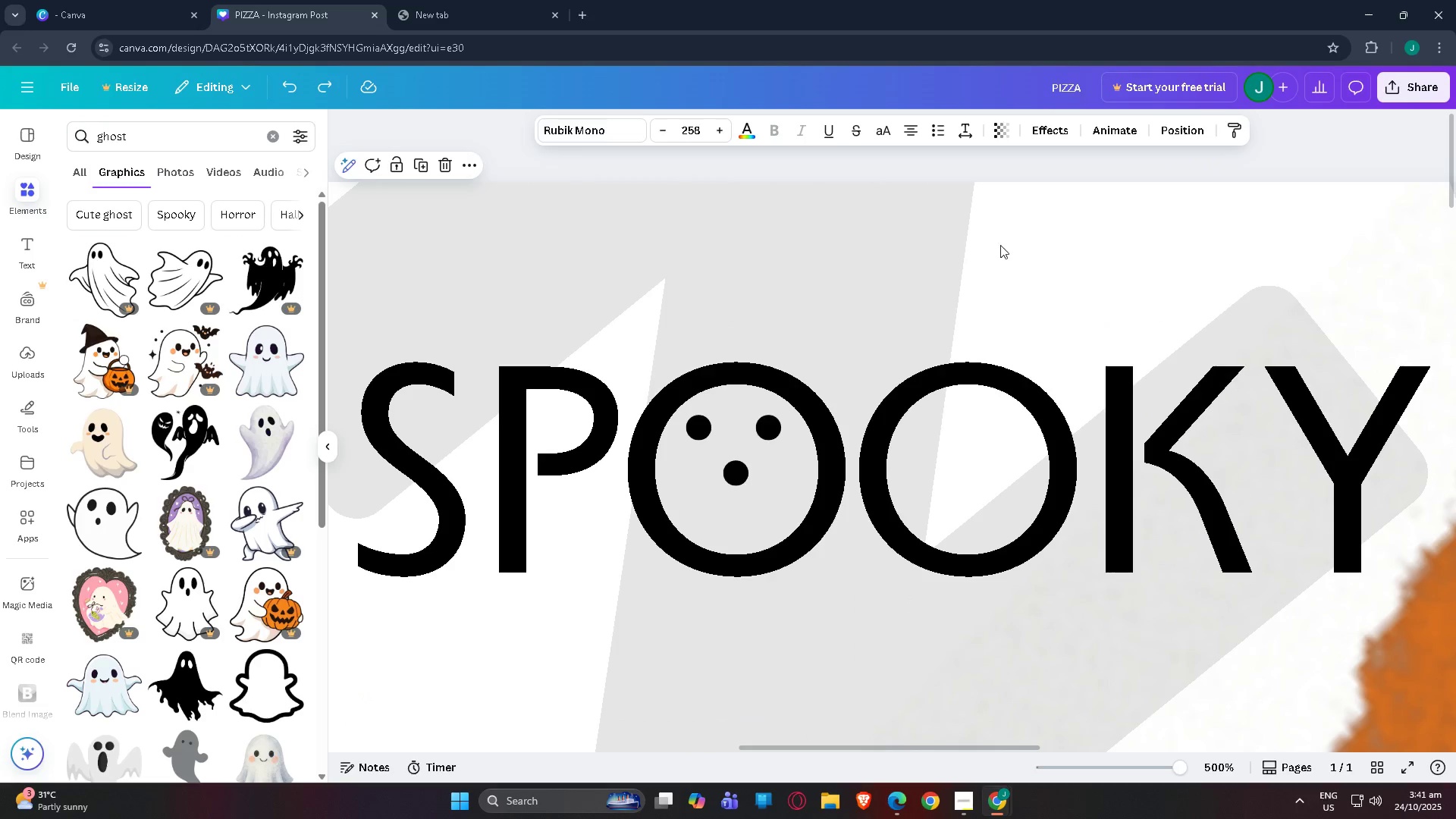 
key(Control+V)
 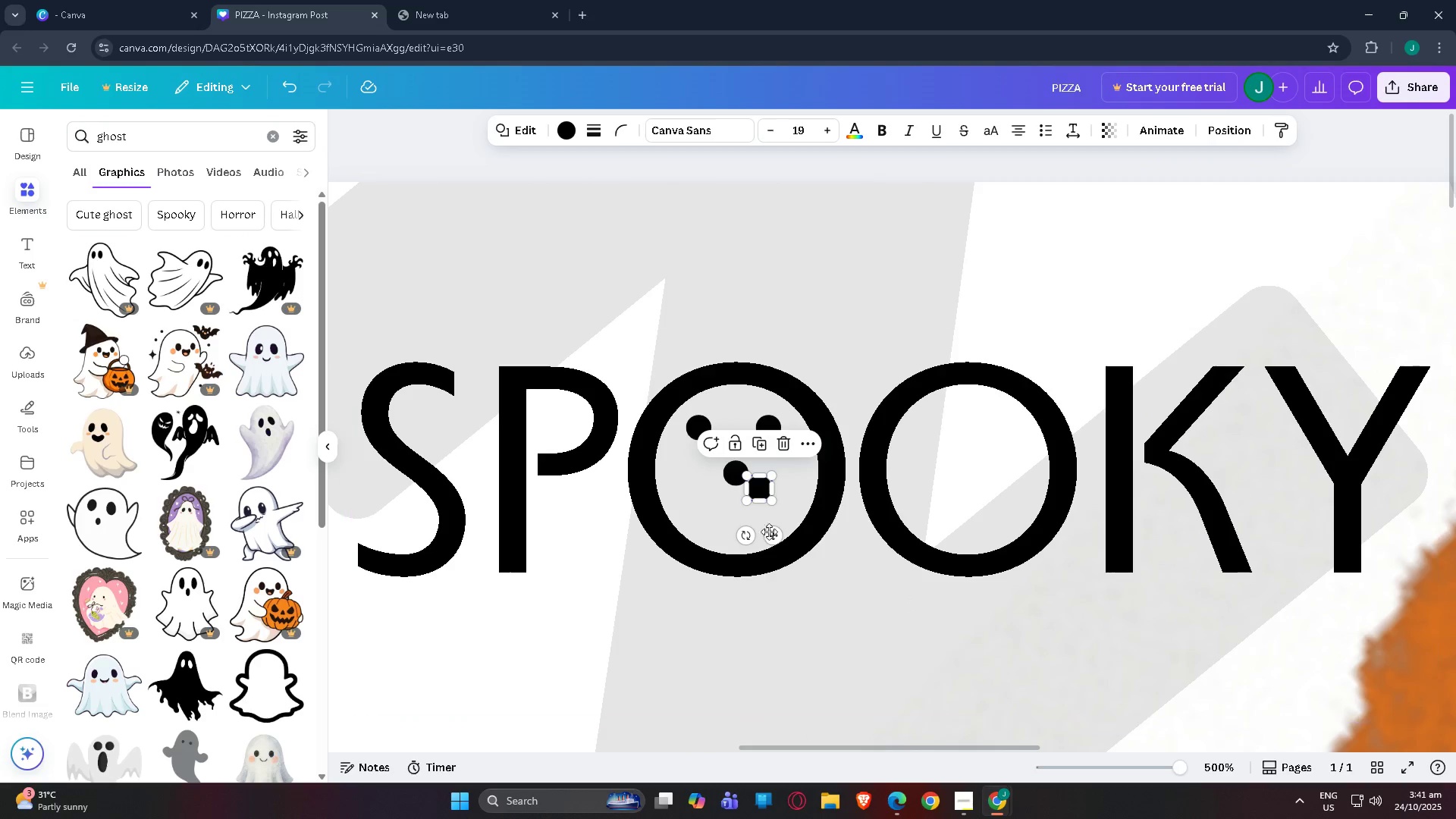 
left_click_drag(start_coordinate=[783, 535], to_coordinate=[793, 526])
 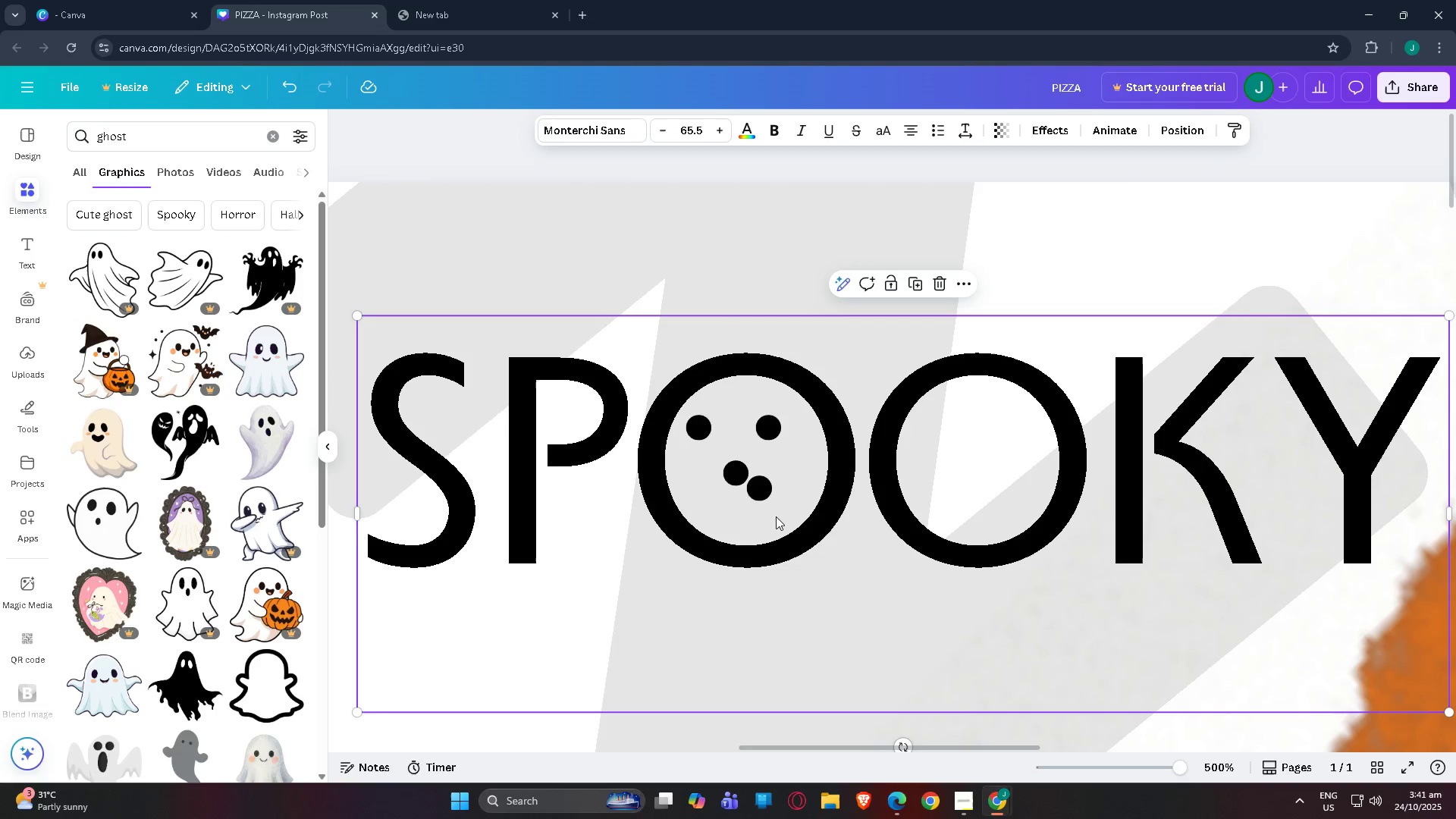 
key(Control+Z)
 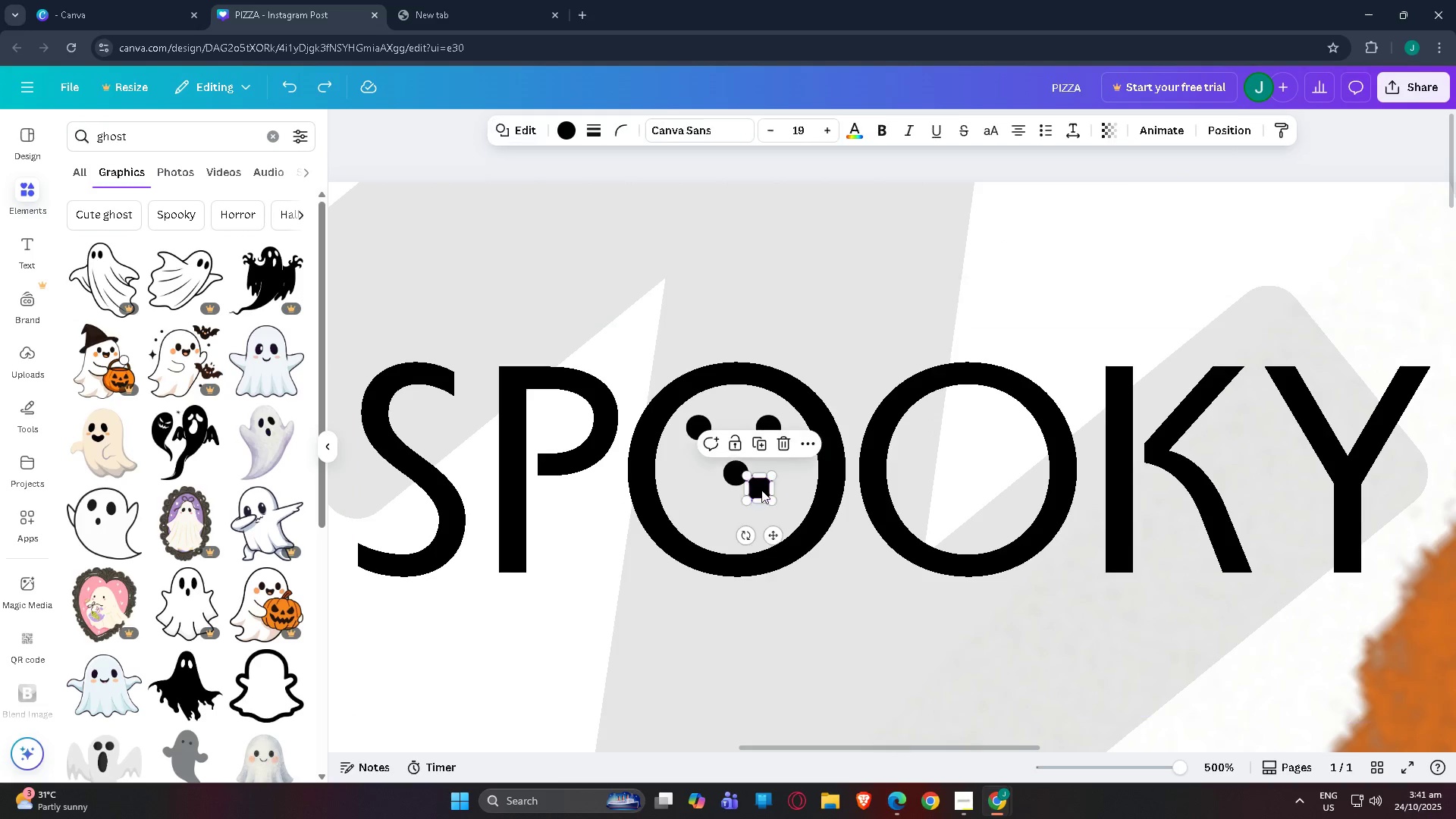 
left_click([761, 490])
 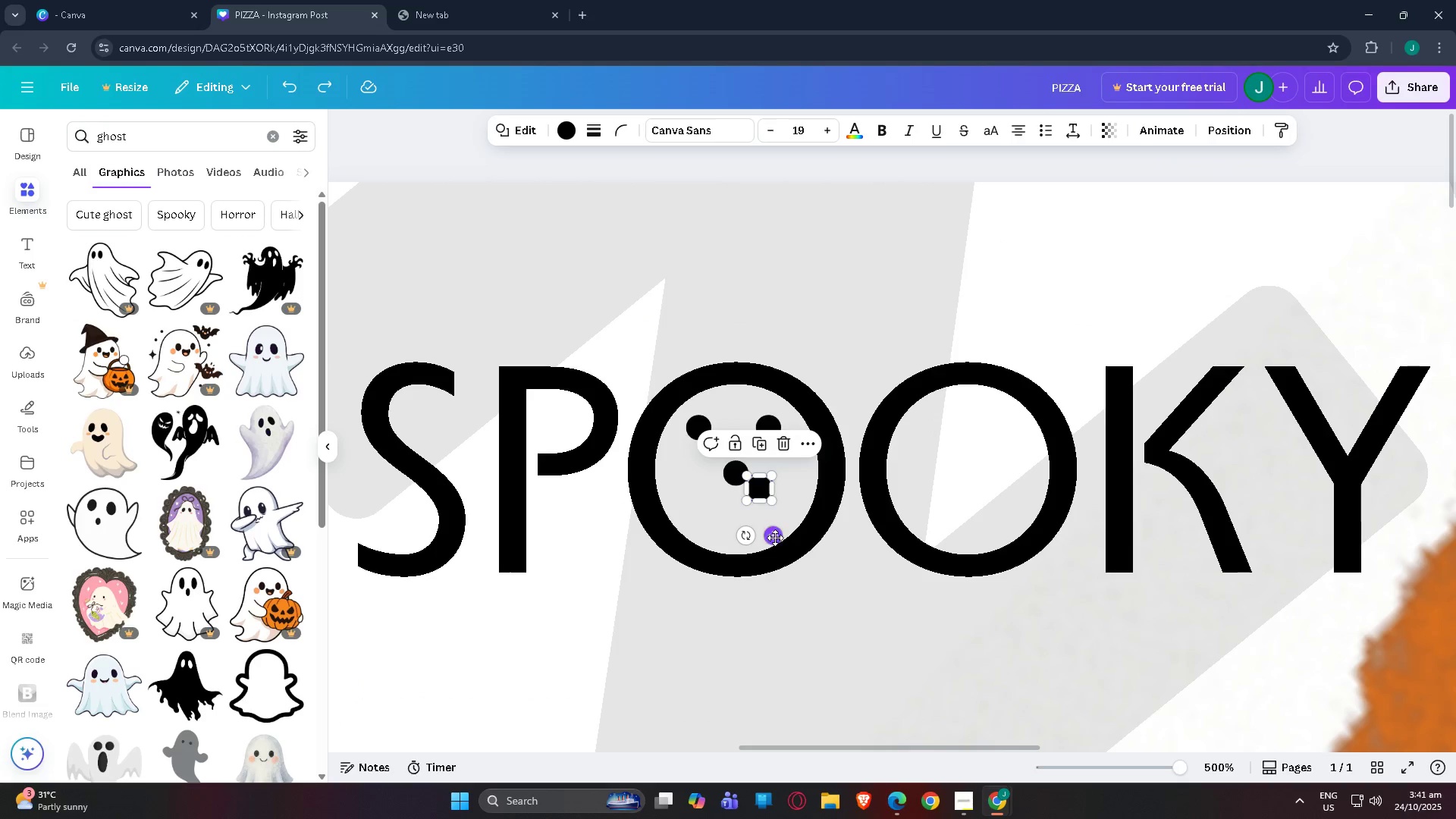 
left_click_drag(start_coordinate=[776, 538], to_coordinate=[950, 480])
 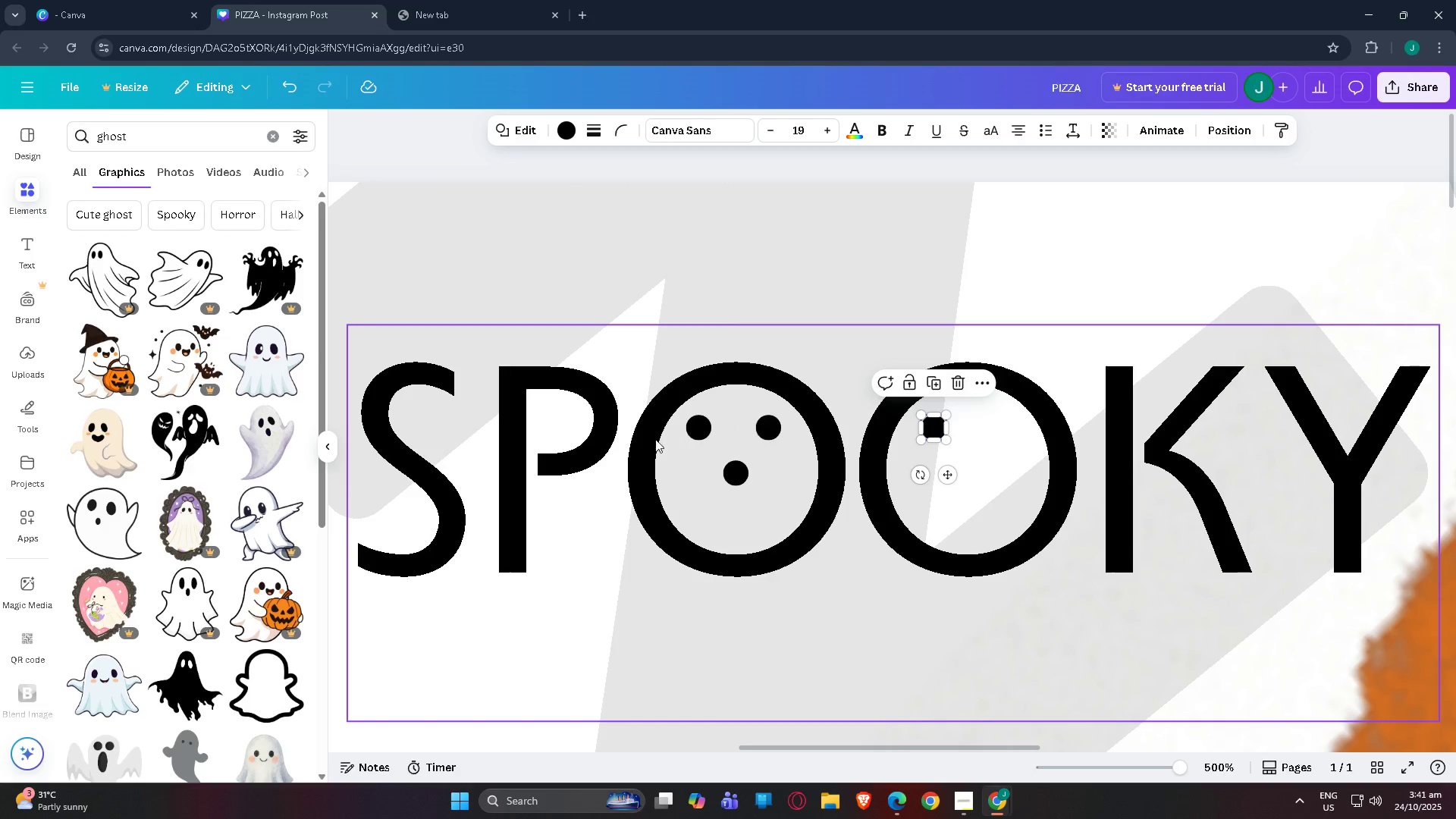 
key(Control+C)
 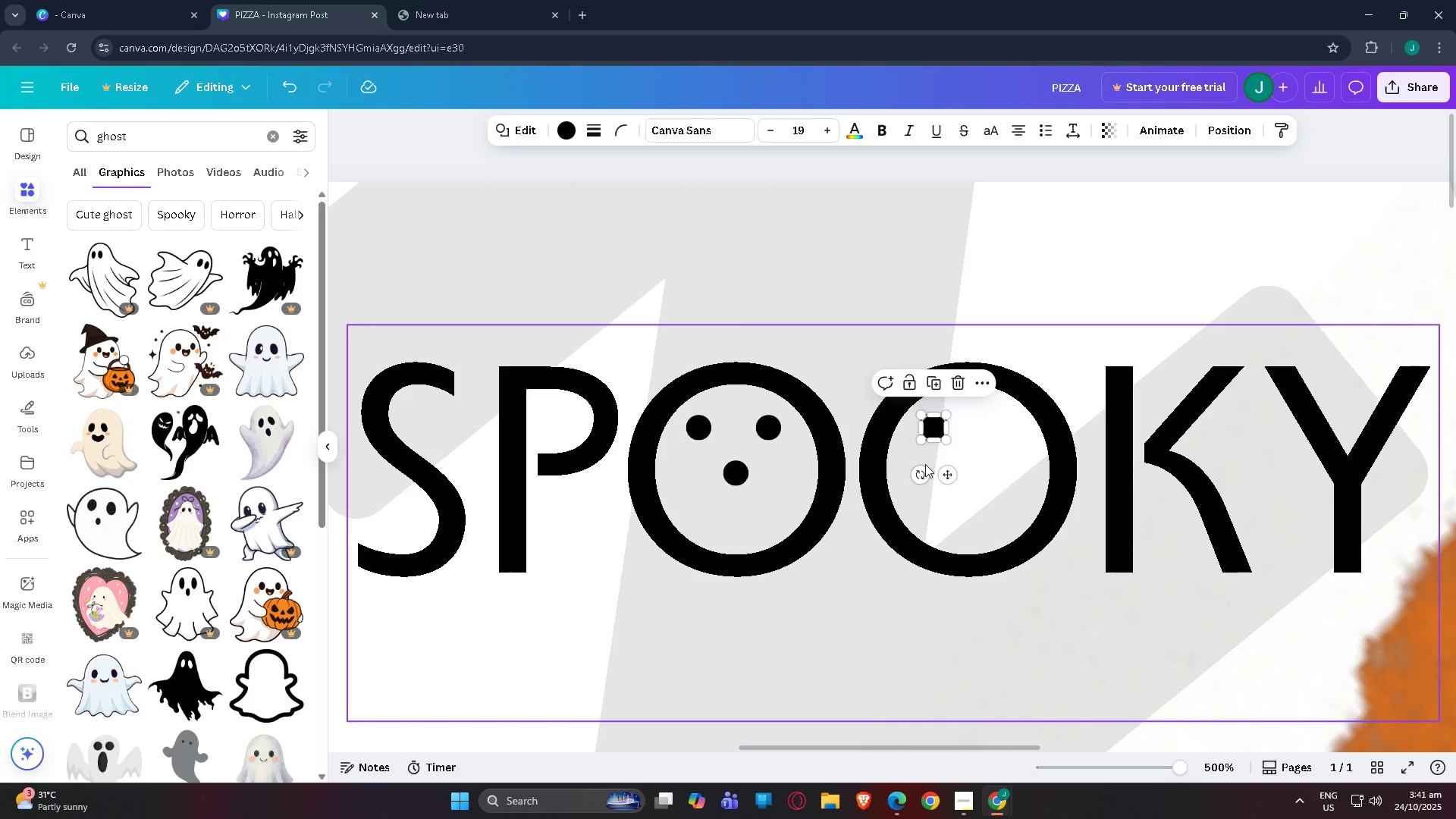 
key(Control+V)
 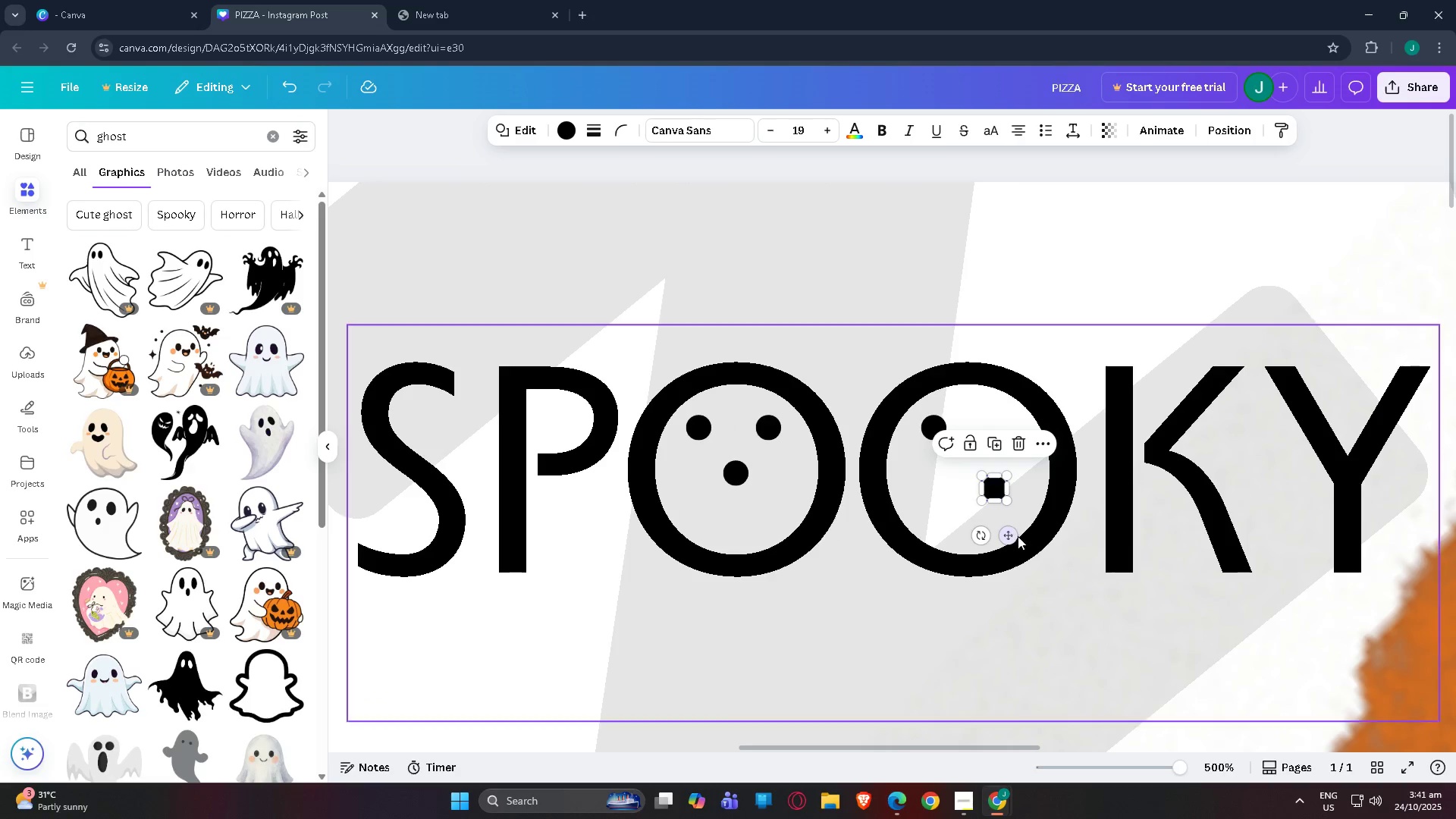 
left_click_drag(start_coordinate=[1017, 538], to_coordinate=[1013, 497])
 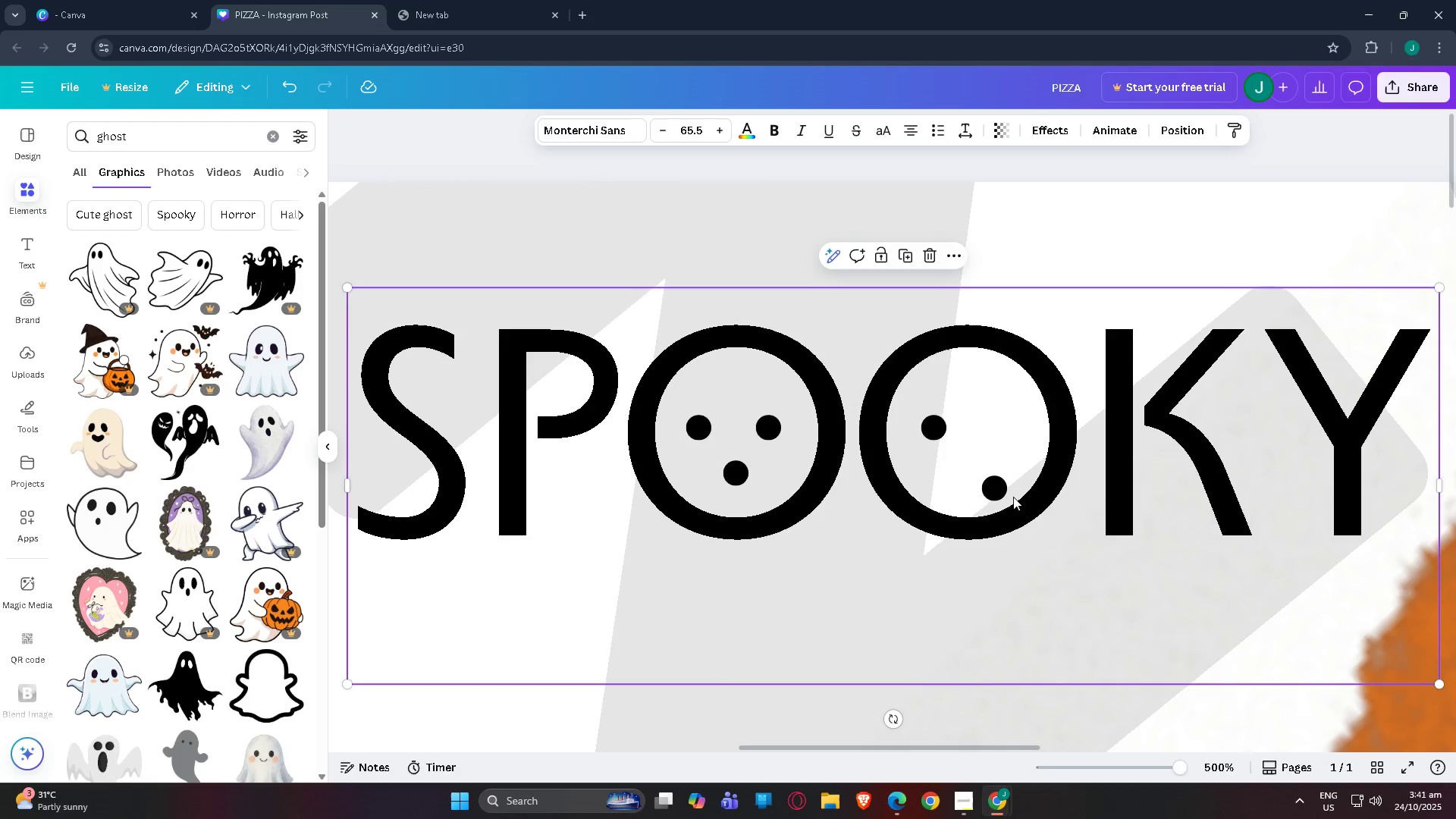 
key(Control+Z)
 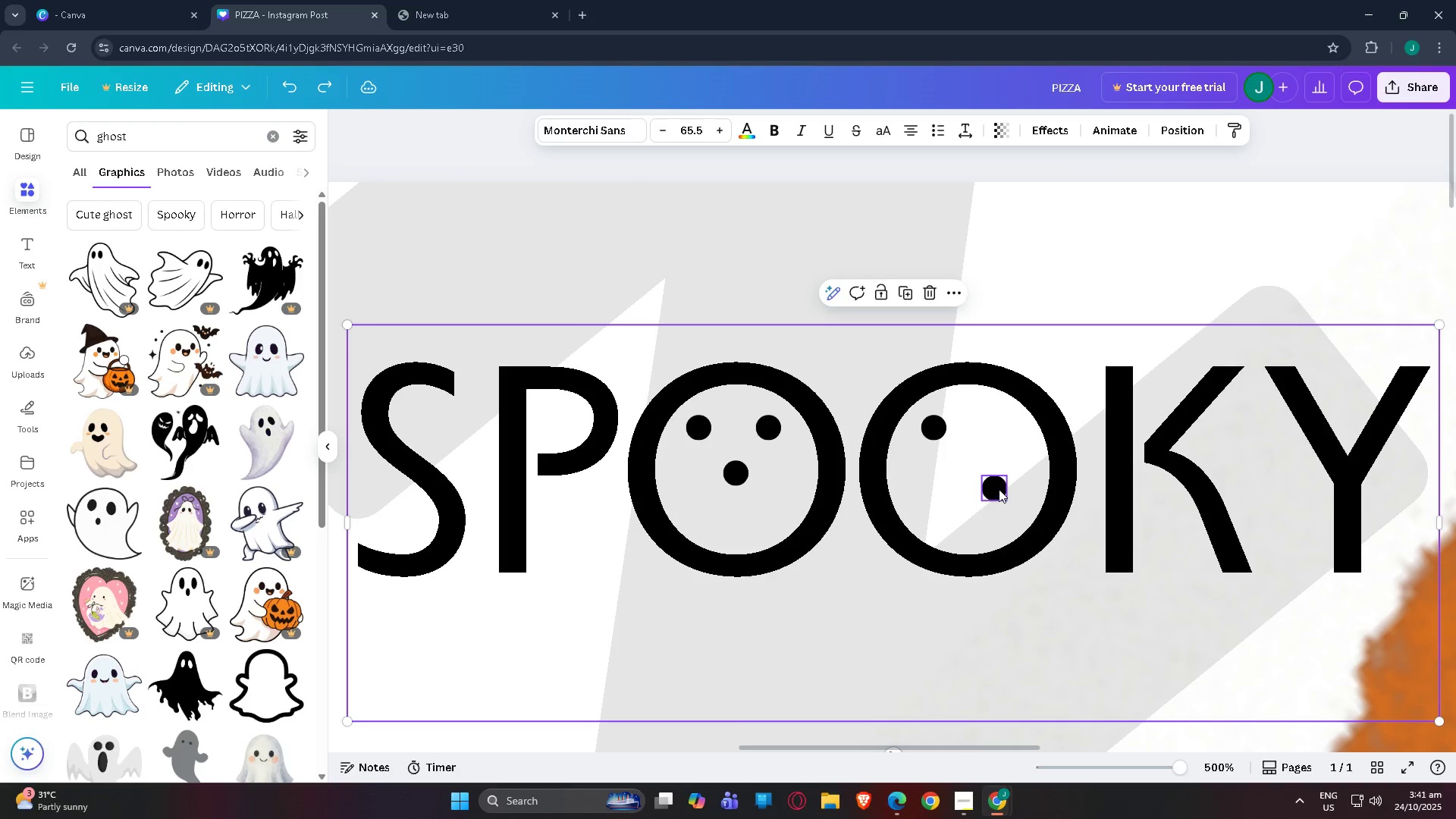 
left_click([998, 489])
 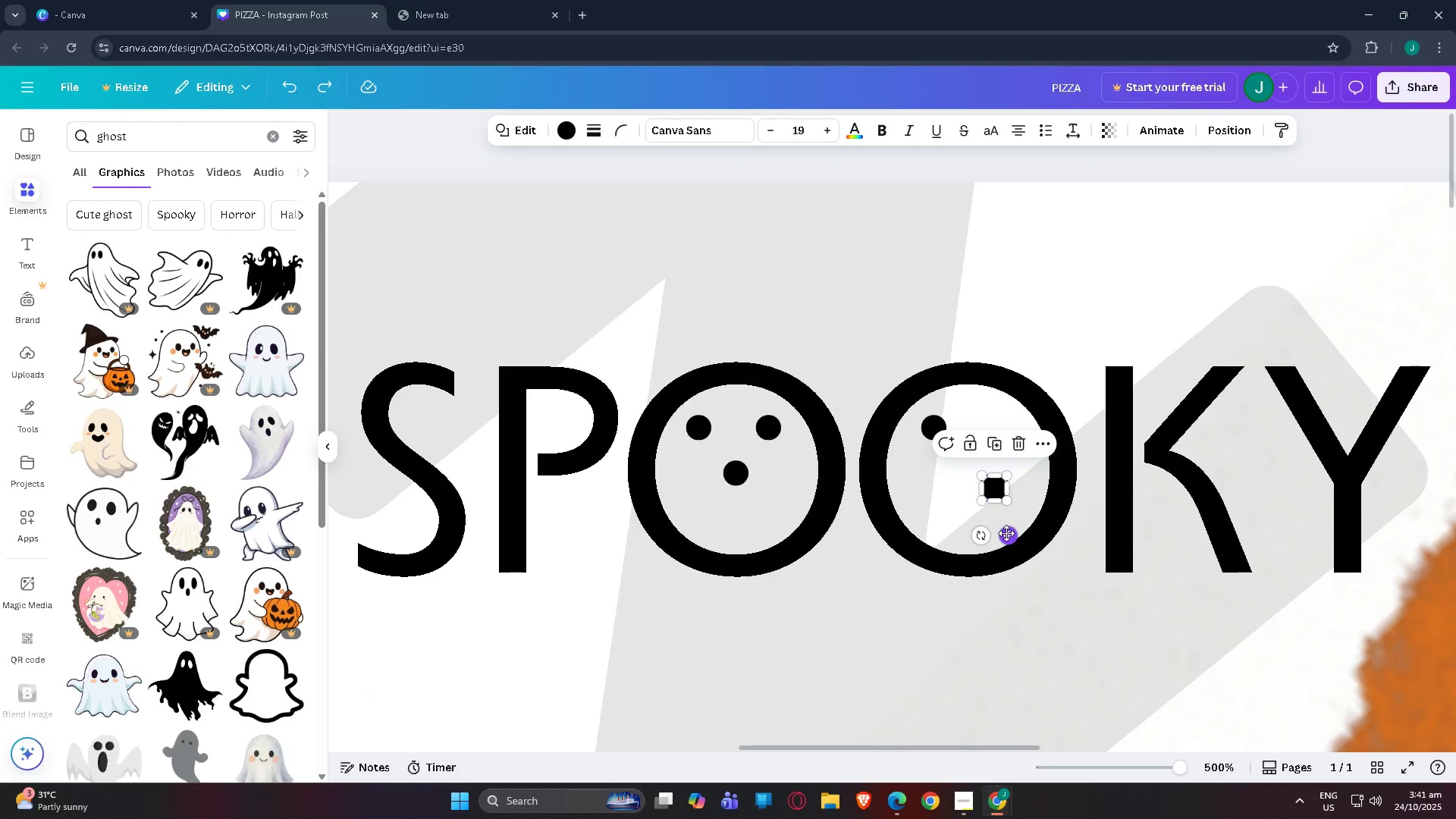 
left_click_drag(start_coordinate=[1006, 534], to_coordinate=[1009, 474])
 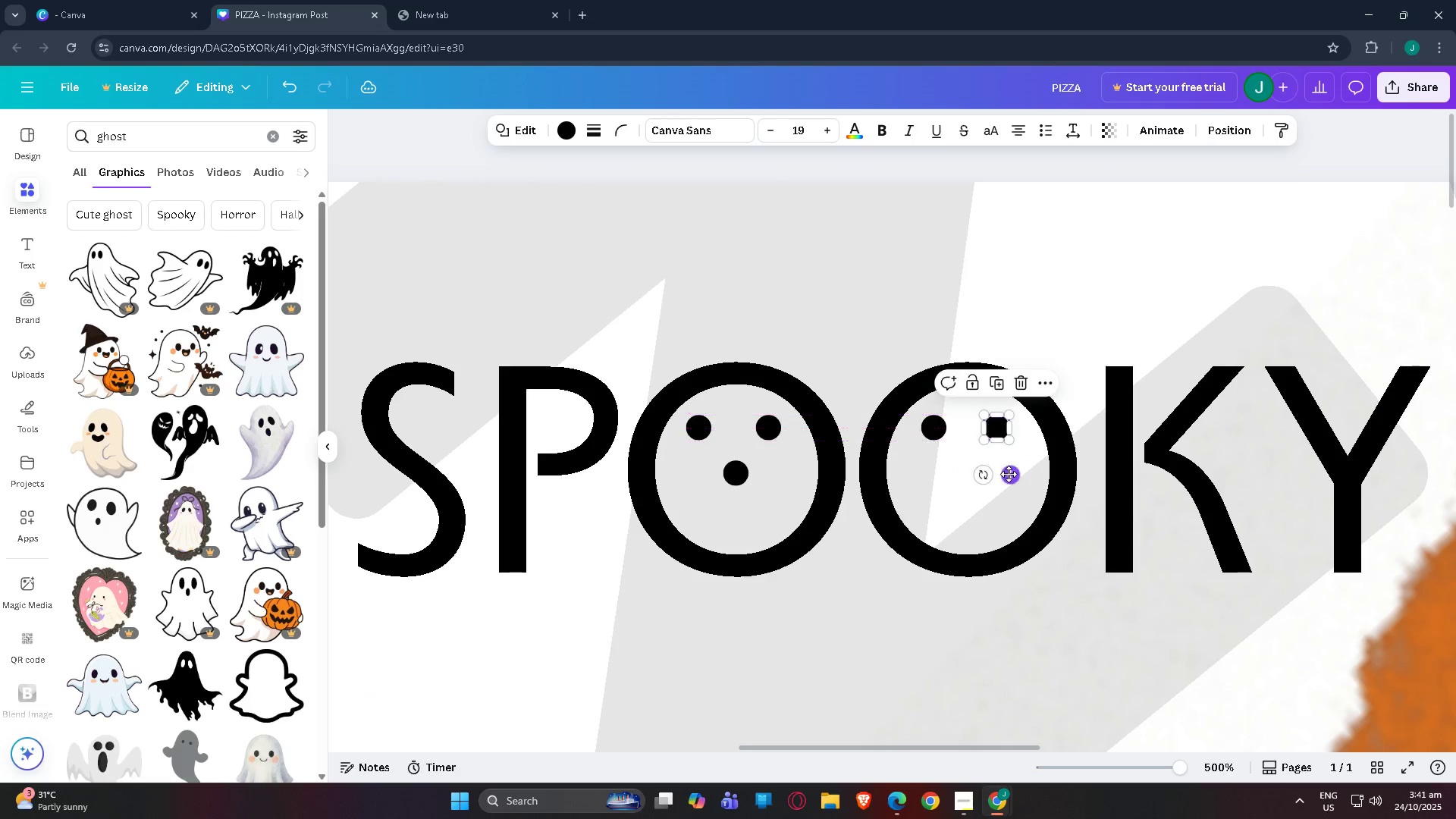 
key(Control+V)
 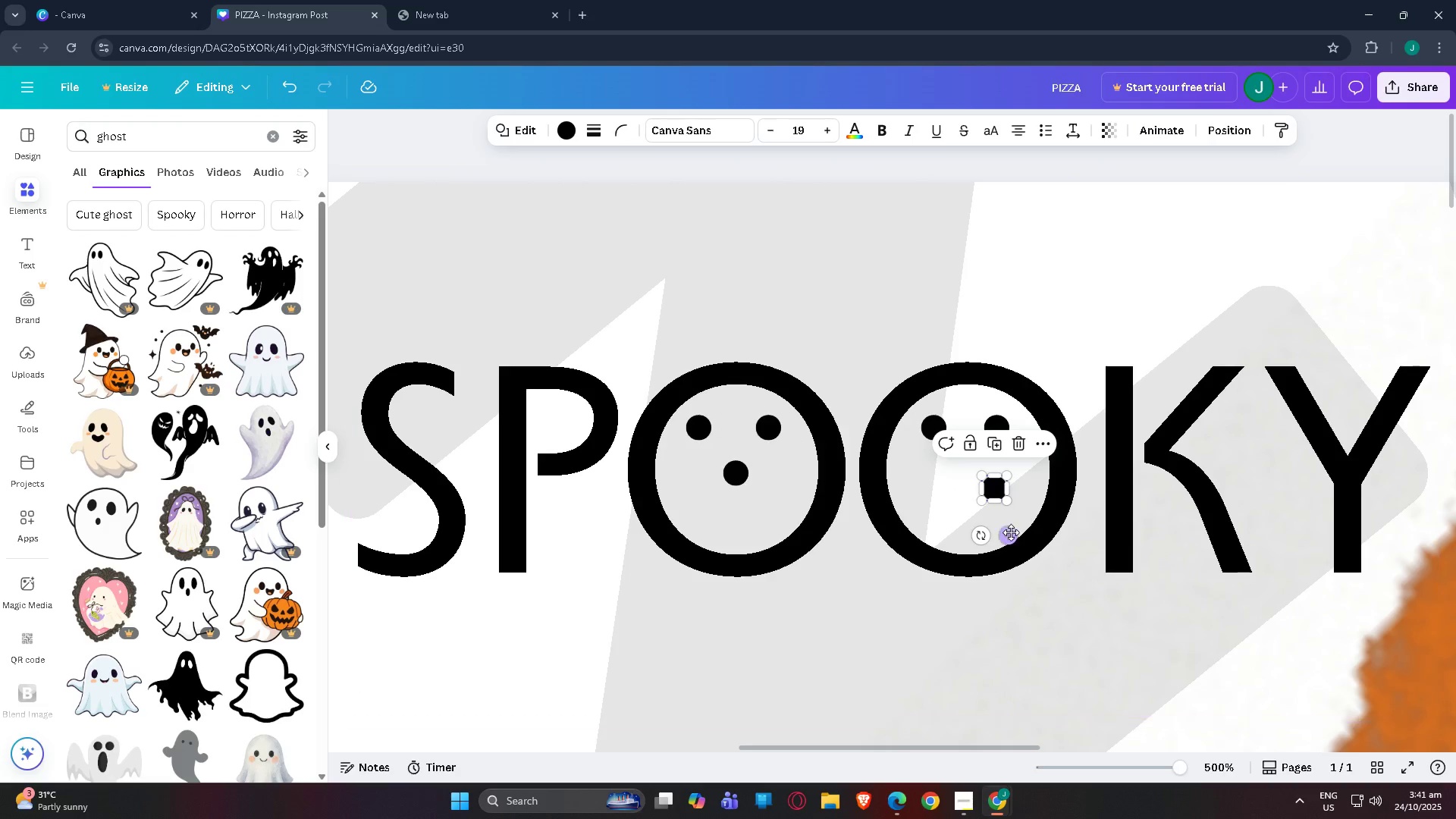 
left_click_drag(start_coordinate=[1012, 538], to_coordinate=[984, 510])
 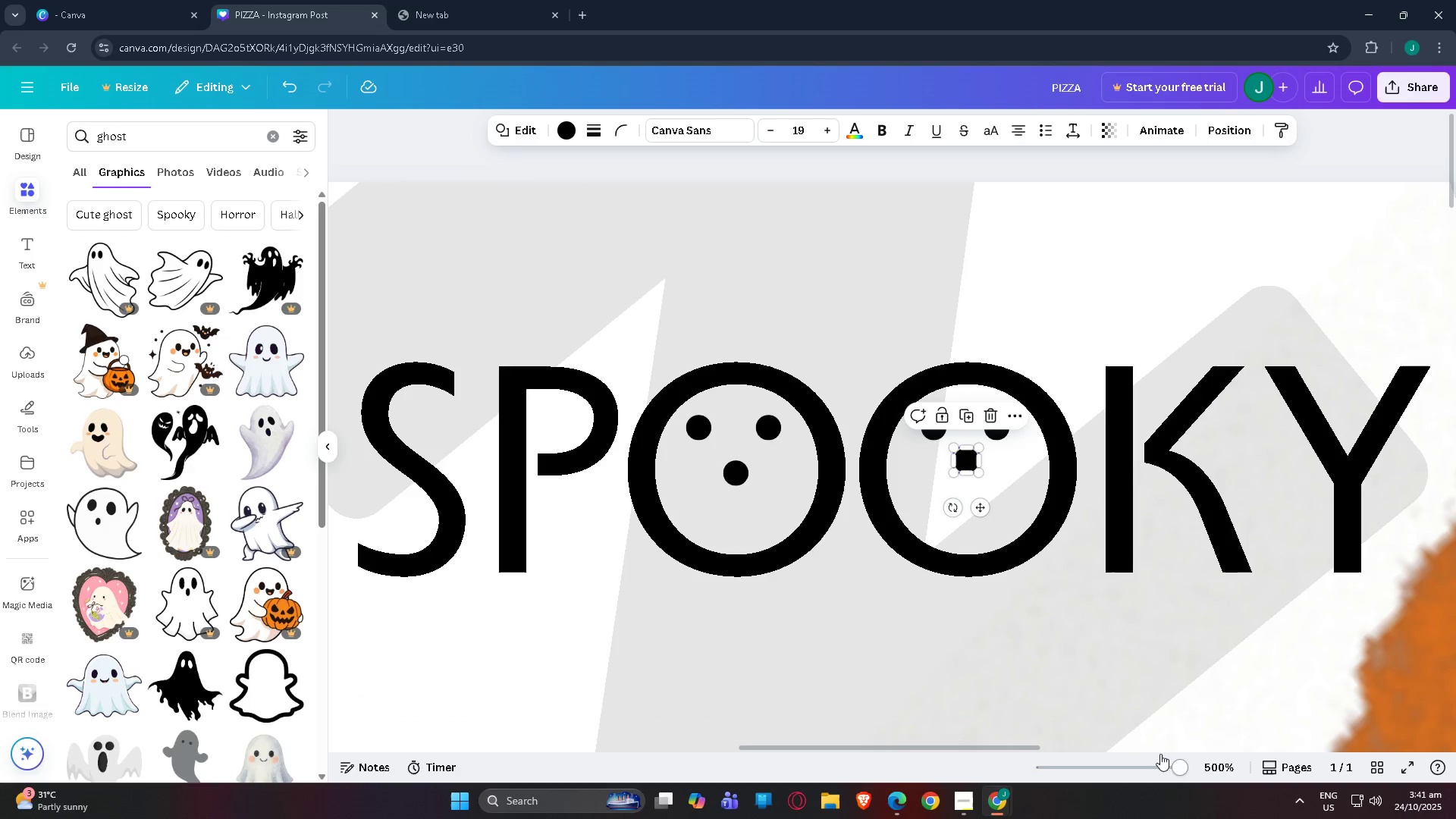 
left_click_drag(start_coordinate=[1169, 767], to_coordinate=[1118, 767])
 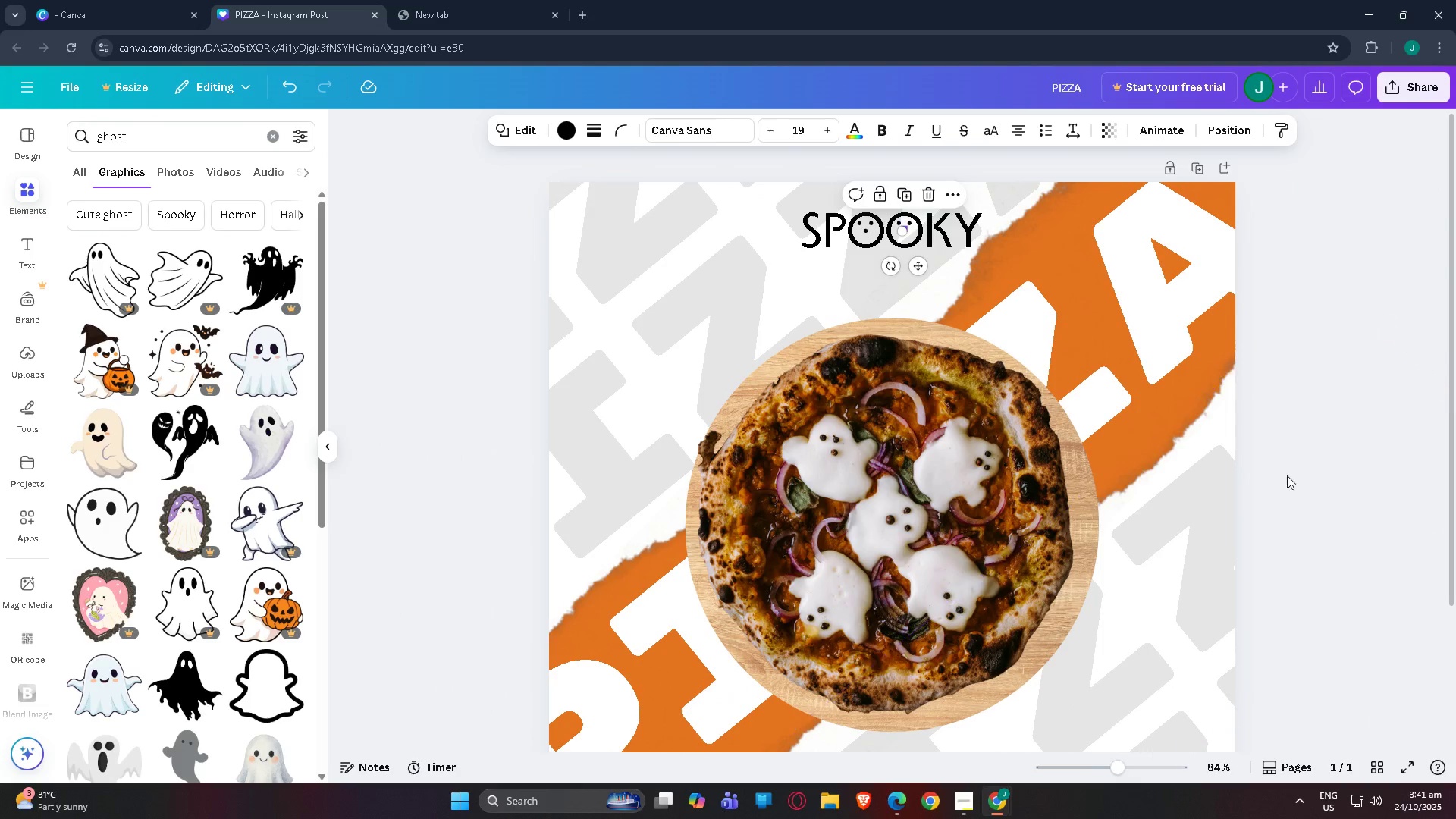 
left_click([1289, 473])
 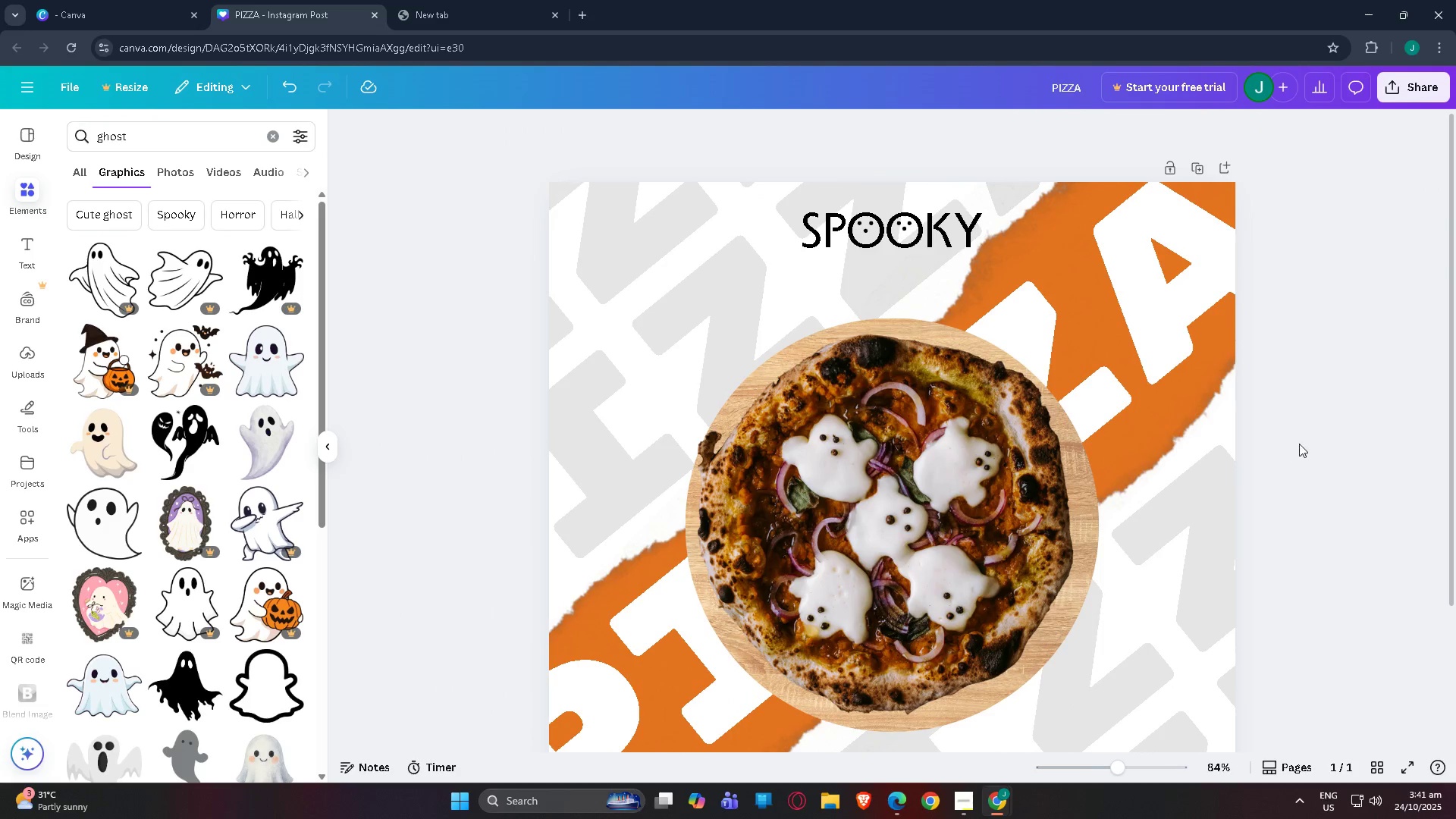 
scroll: coordinate [1309, 448], scroll_direction: up, amount: 3.0
 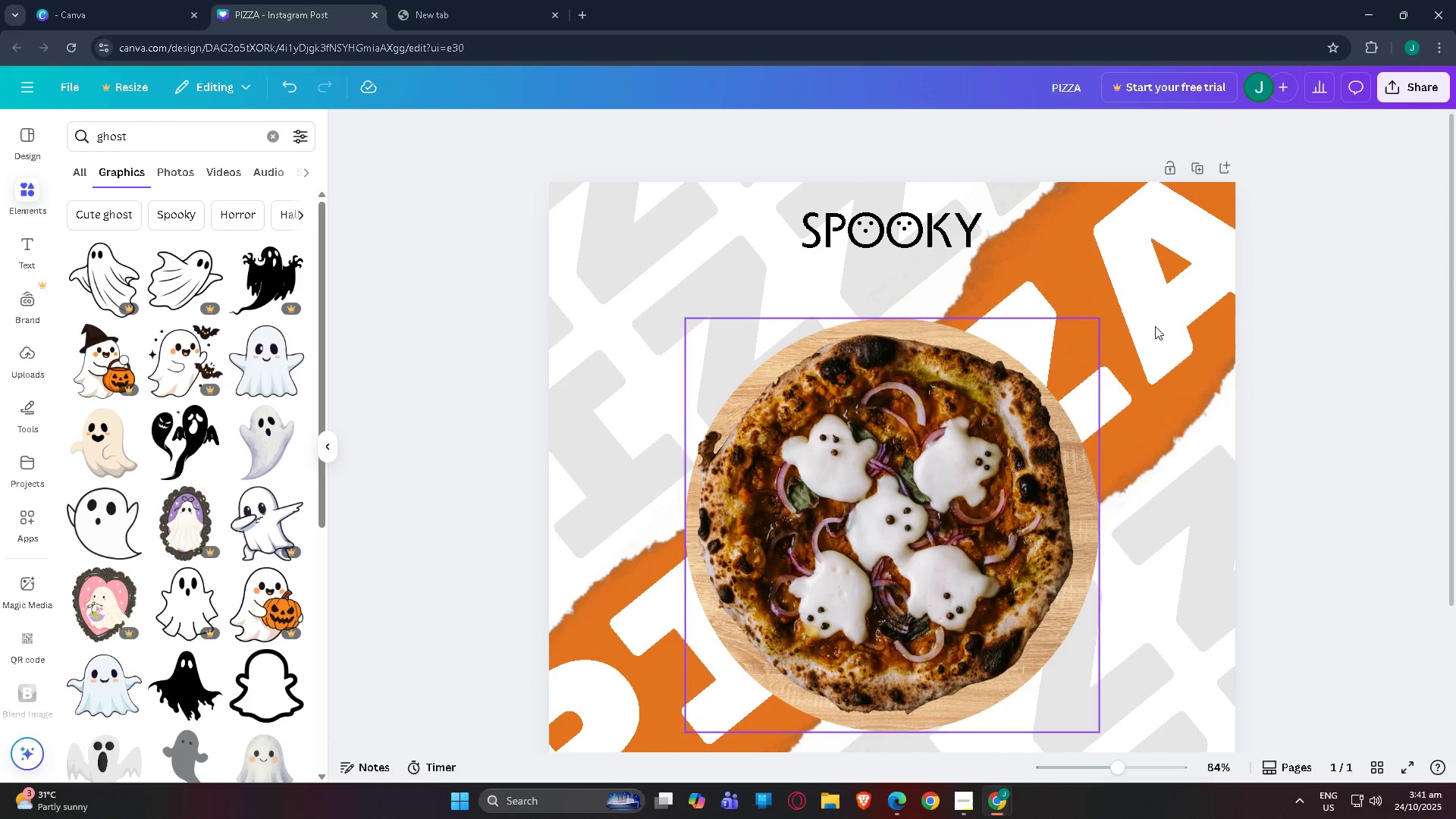 
left_click([1197, 268])
 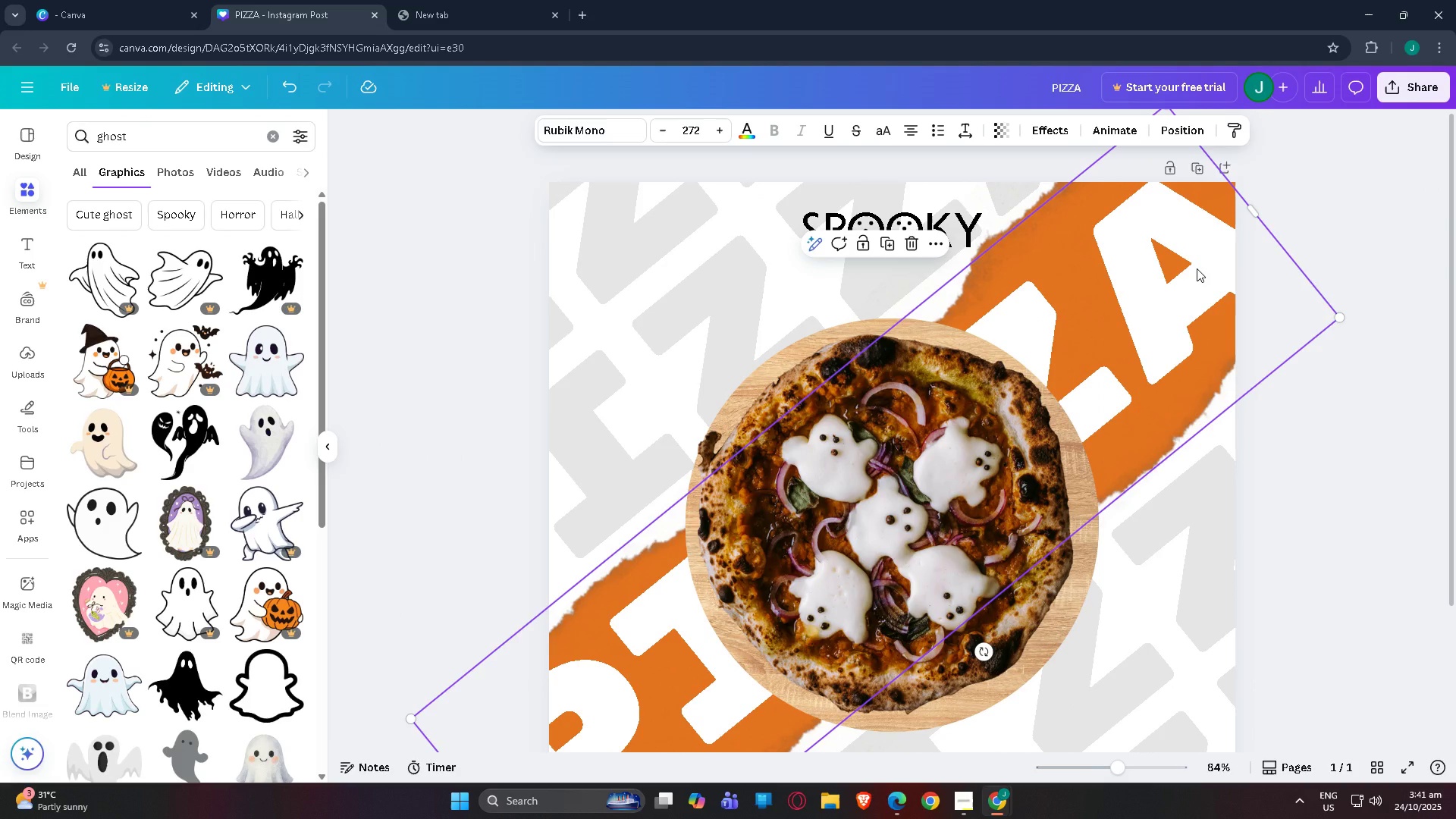 
key(Control+C)
 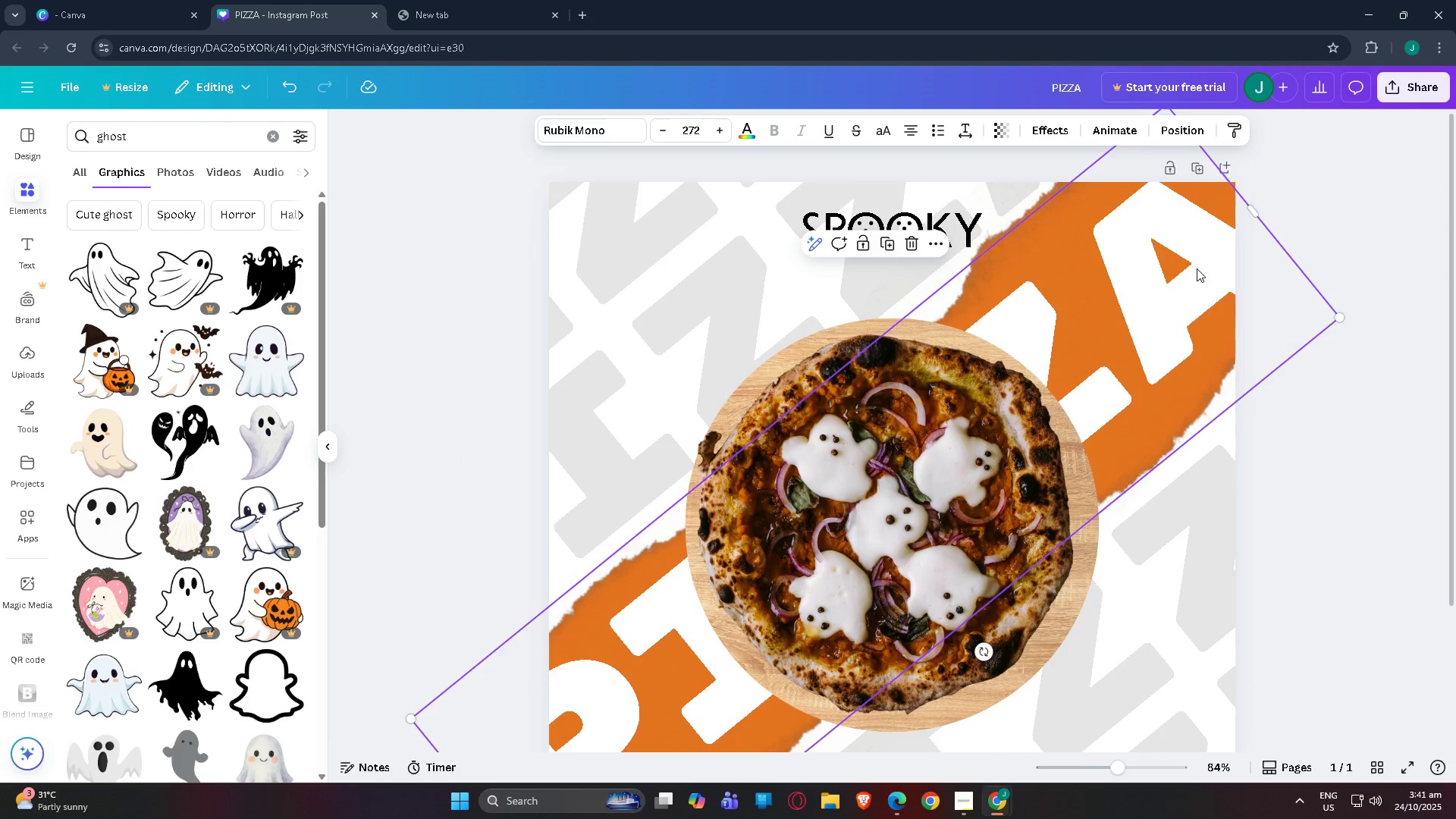 
key(Control+V)
 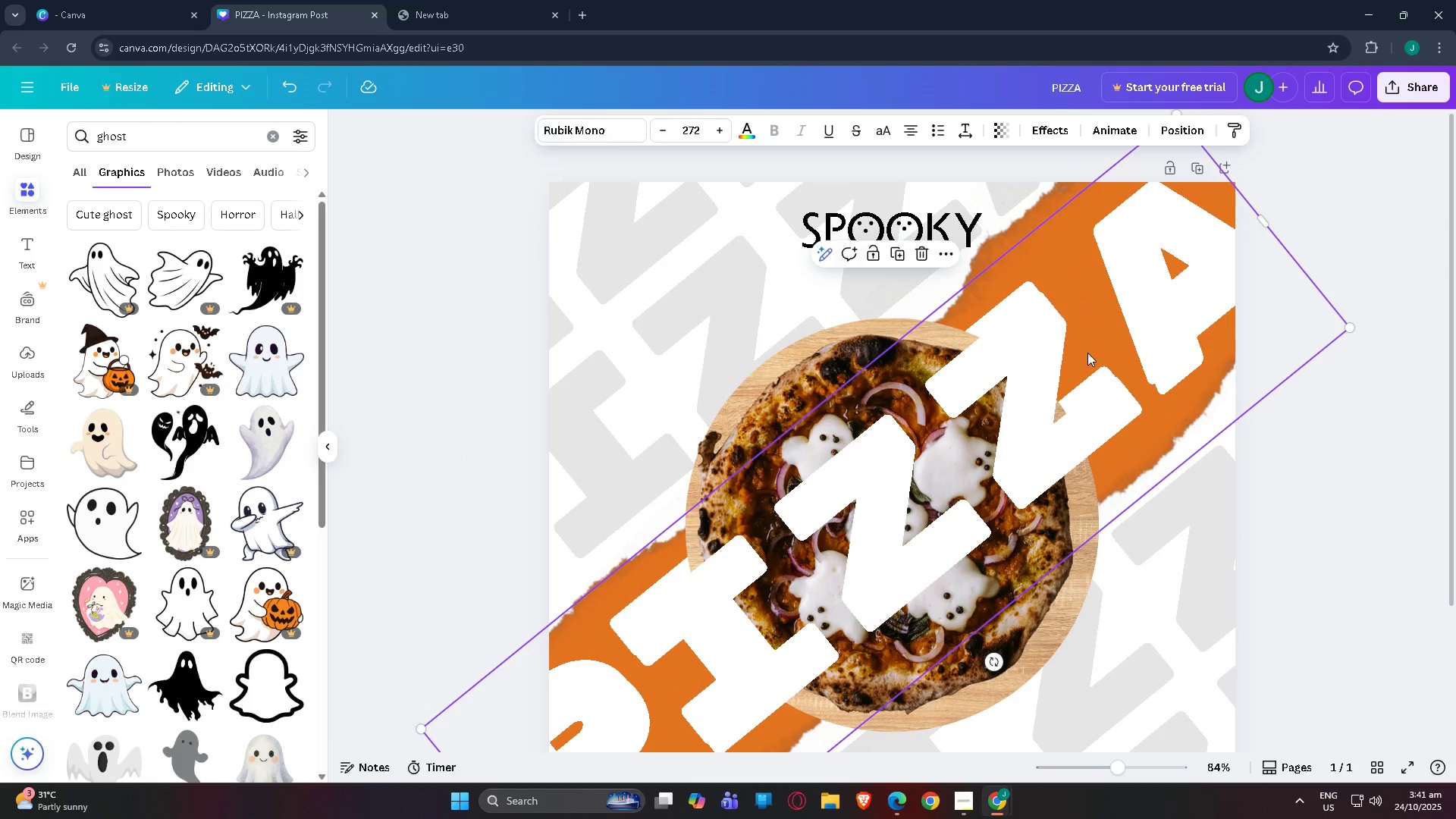 
left_click_drag(start_coordinate=[1080, 351], to_coordinate=[1059, 270])
 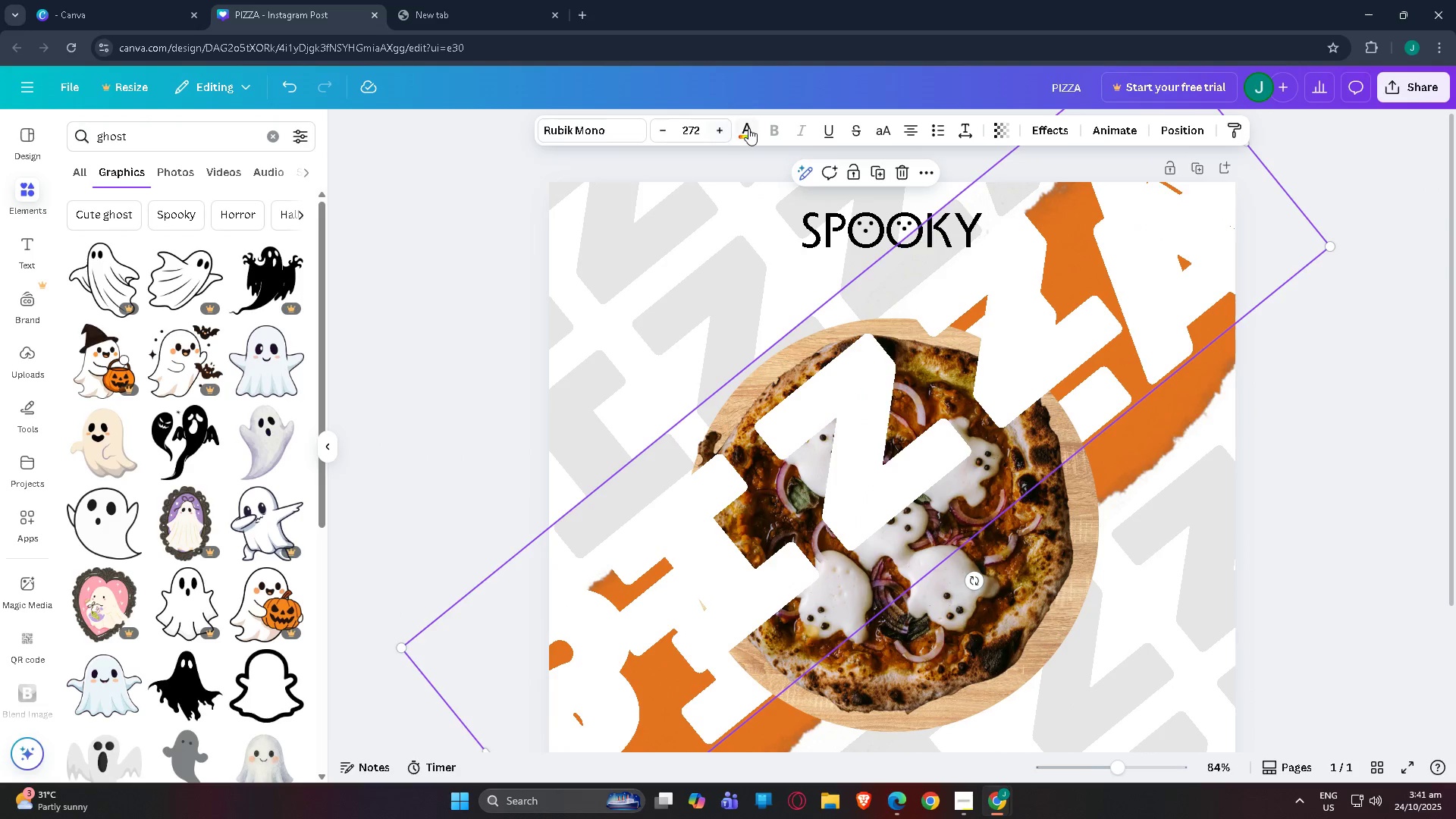 
left_click([748, 128])
 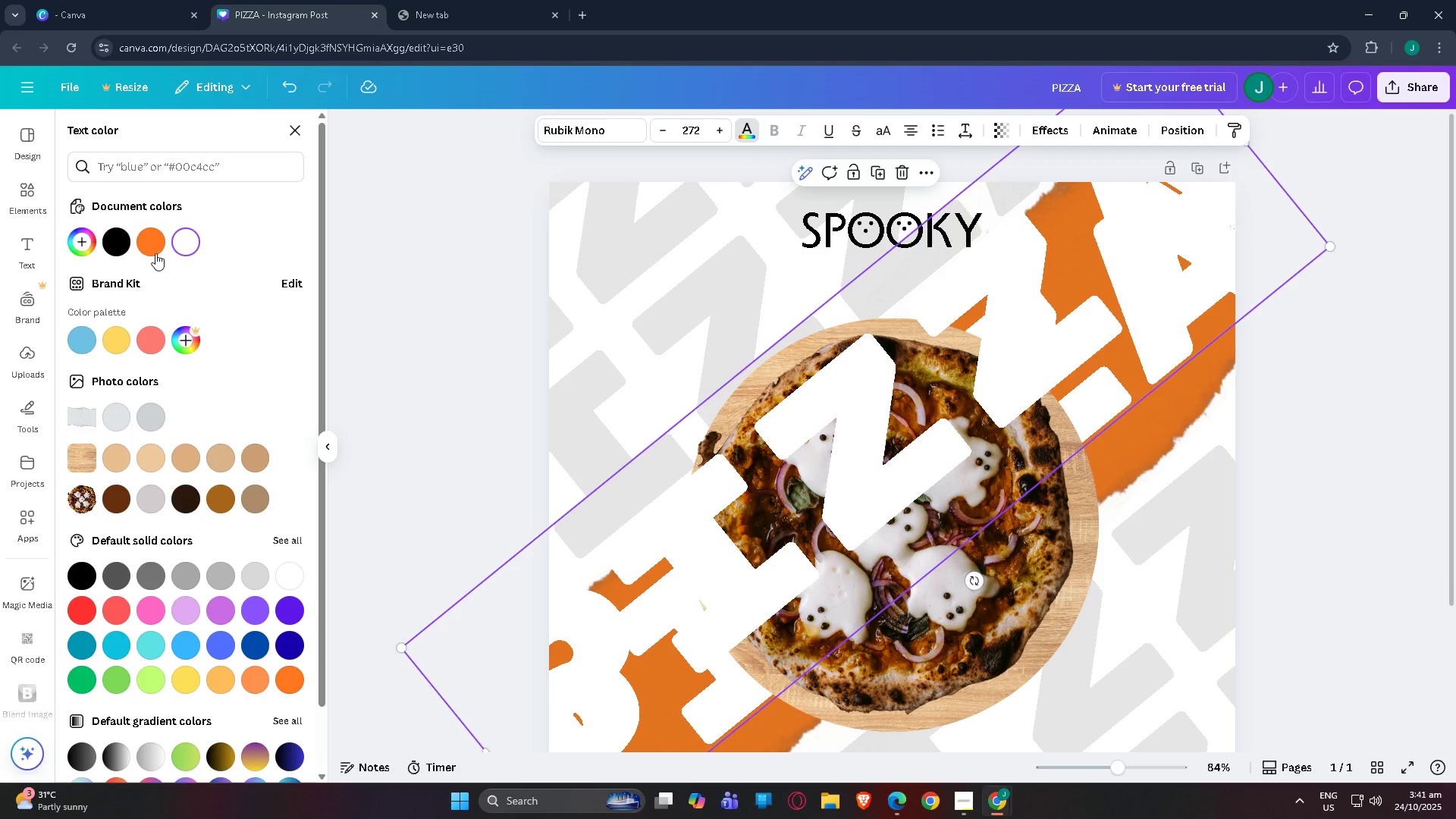 
left_click([155, 251])
 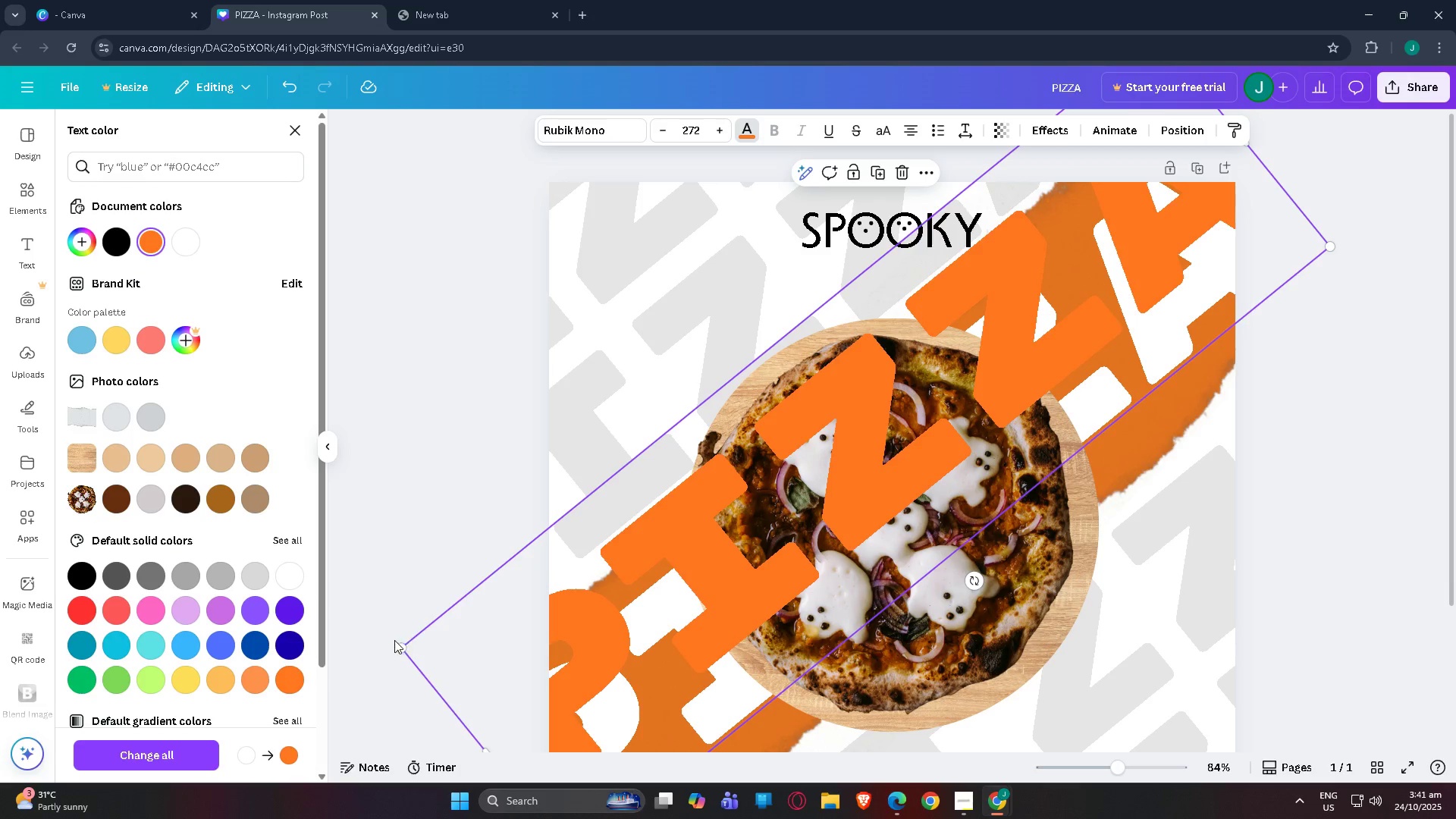 
left_click_drag(start_coordinate=[402, 646], to_coordinate=[981, 381])
 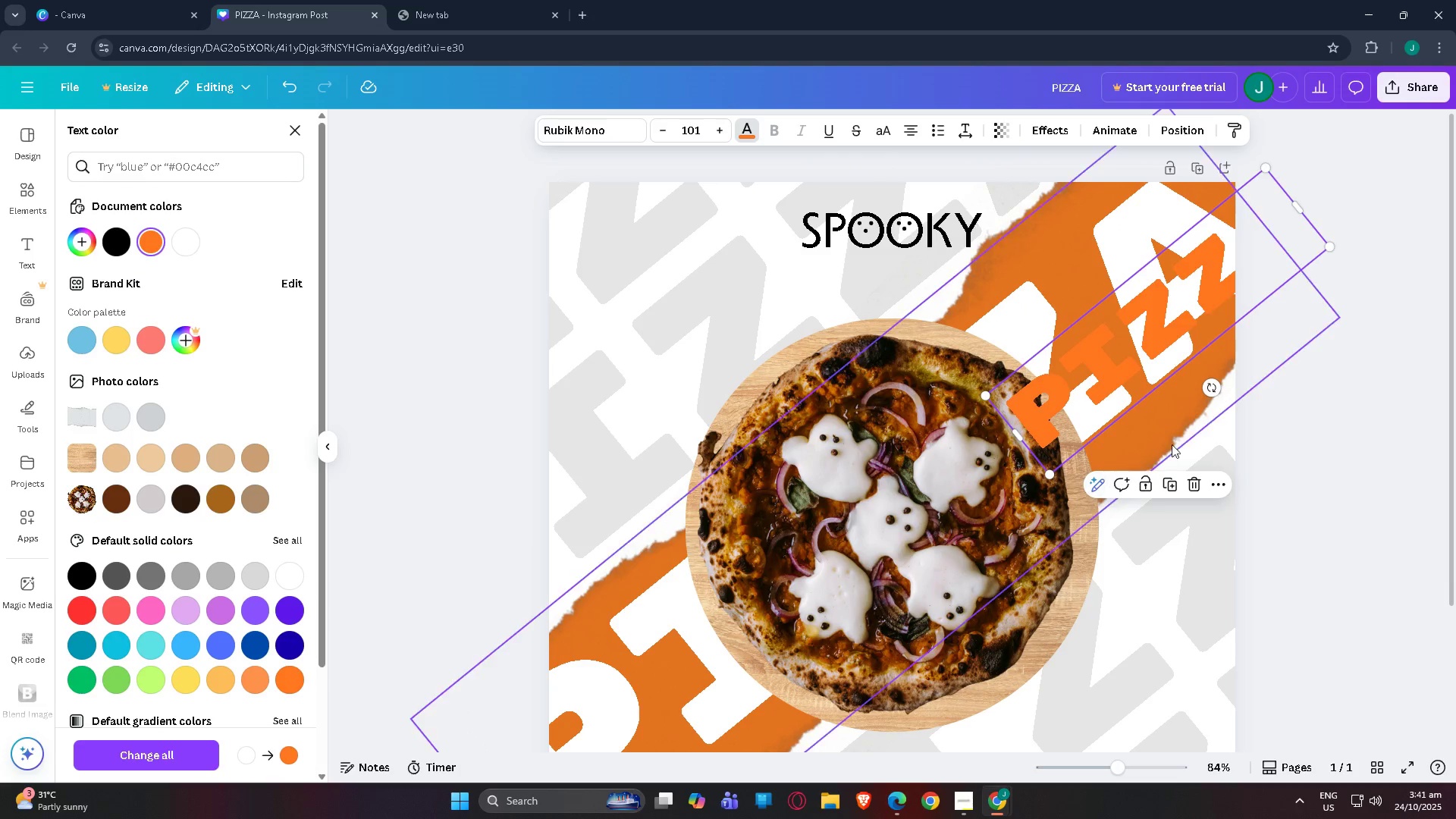 
left_click_drag(start_coordinate=[1211, 393], to_coordinate=[1150, 423])
 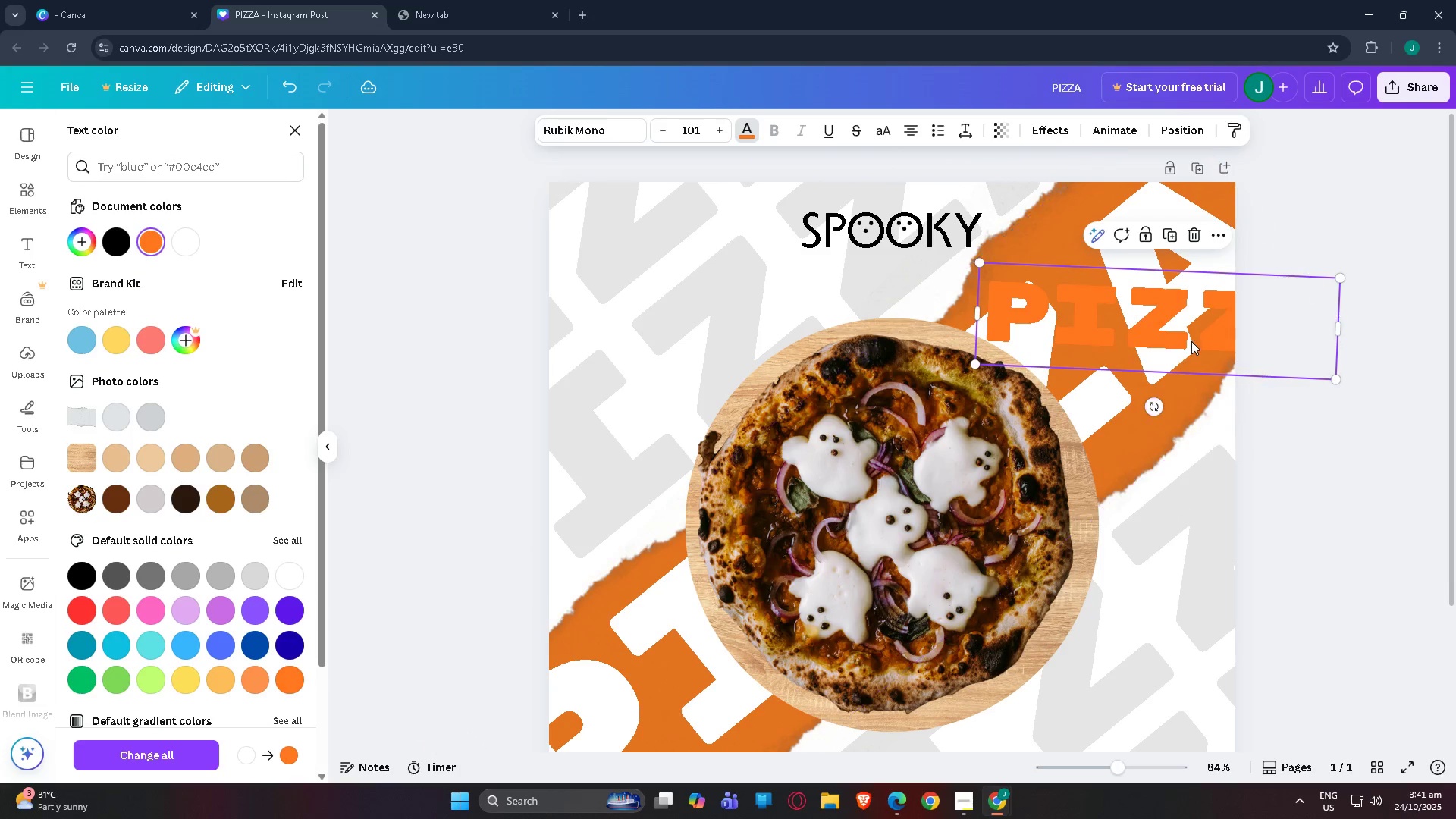 
left_click_drag(start_coordinate=[1191, 341], to_coordinate=[839, 300])
 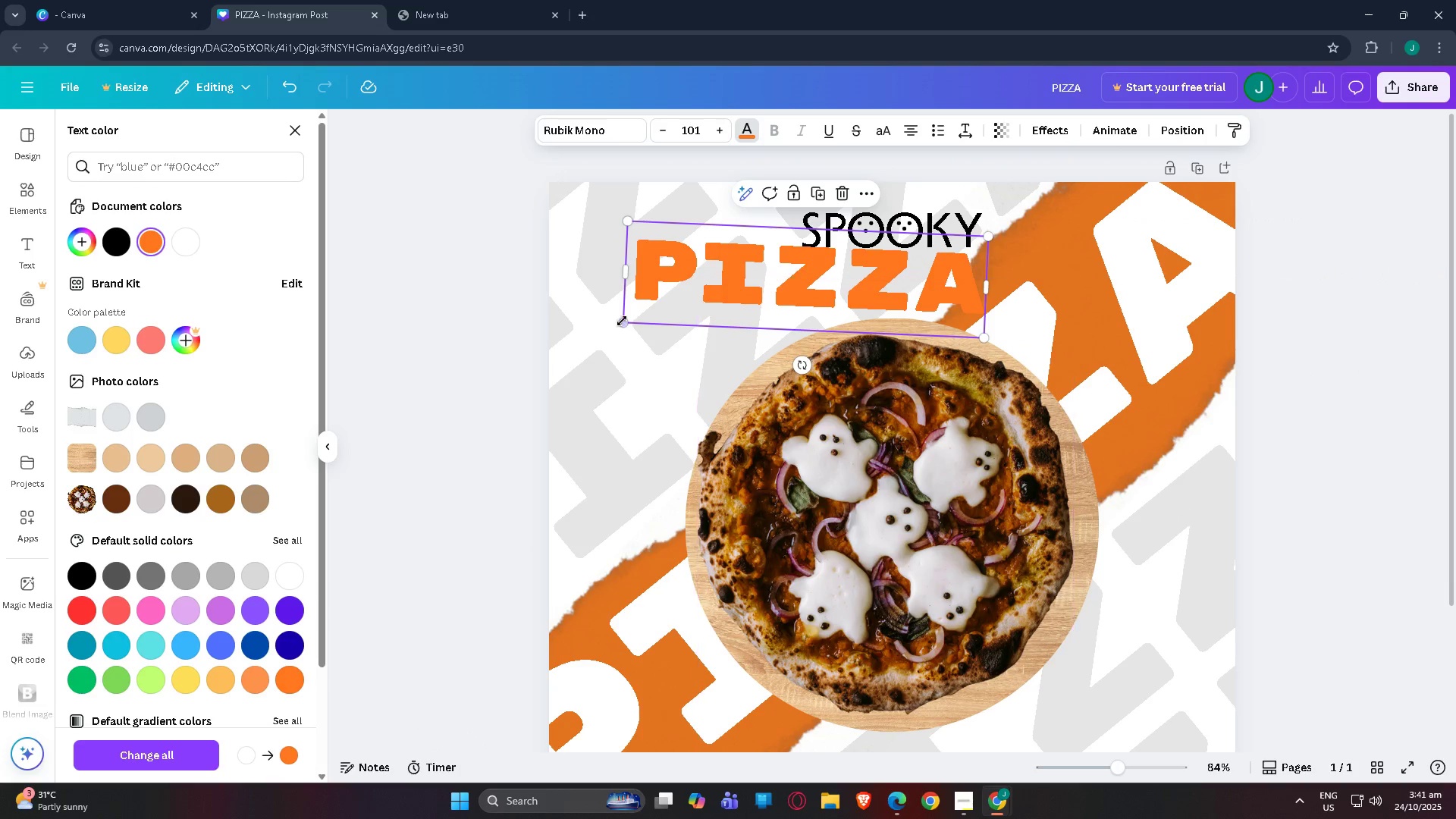 
left_click_drag(start_coordinate=[623, 321], to_coordinate=[708, 317])
 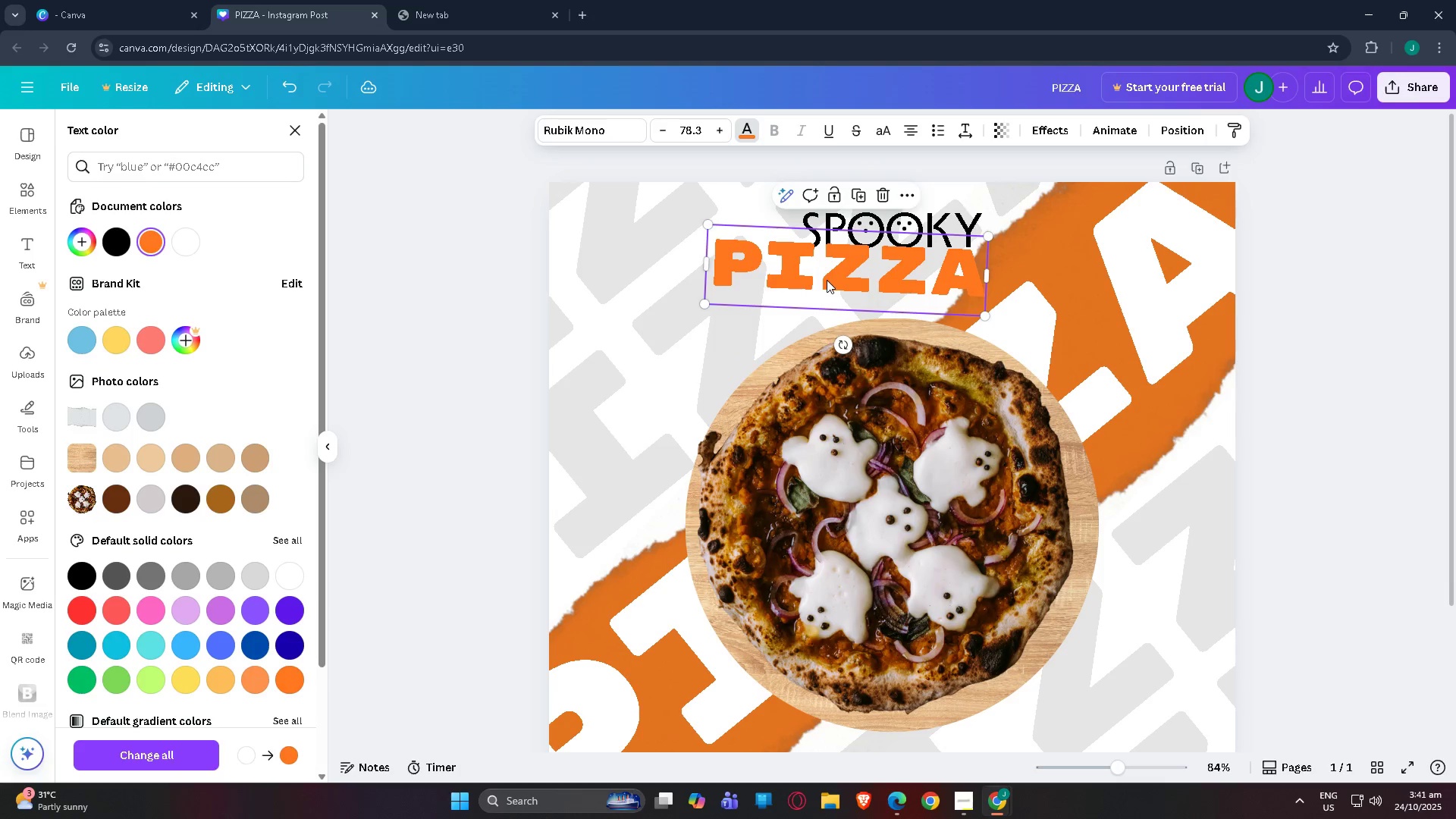 
left_click_drag(start_coordinate=[827, 280], to_coordinate=[783, 288])
 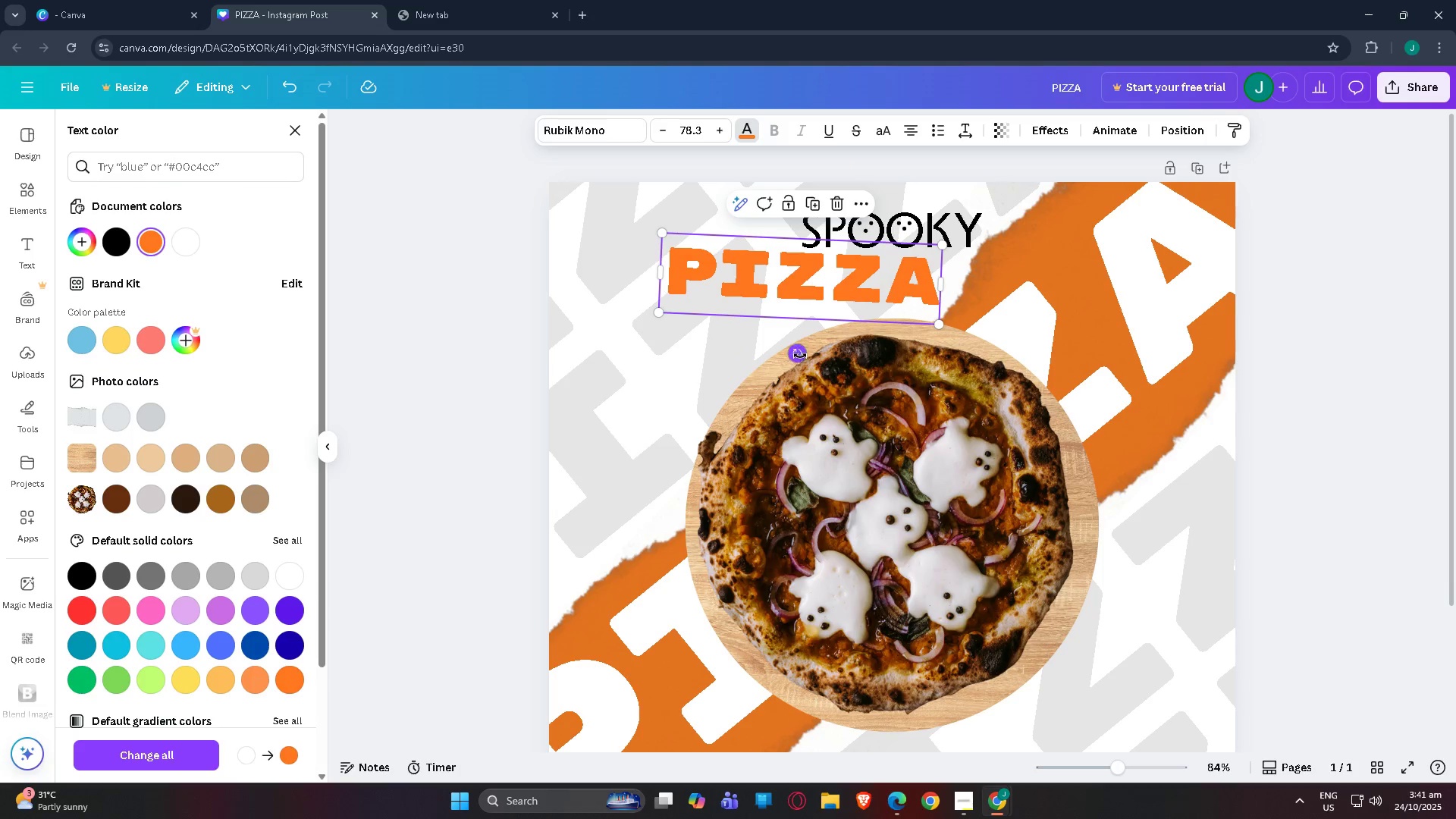 
left_click_drag(start_coordinate=[800, 356], to_coordinate=[804, 353])
 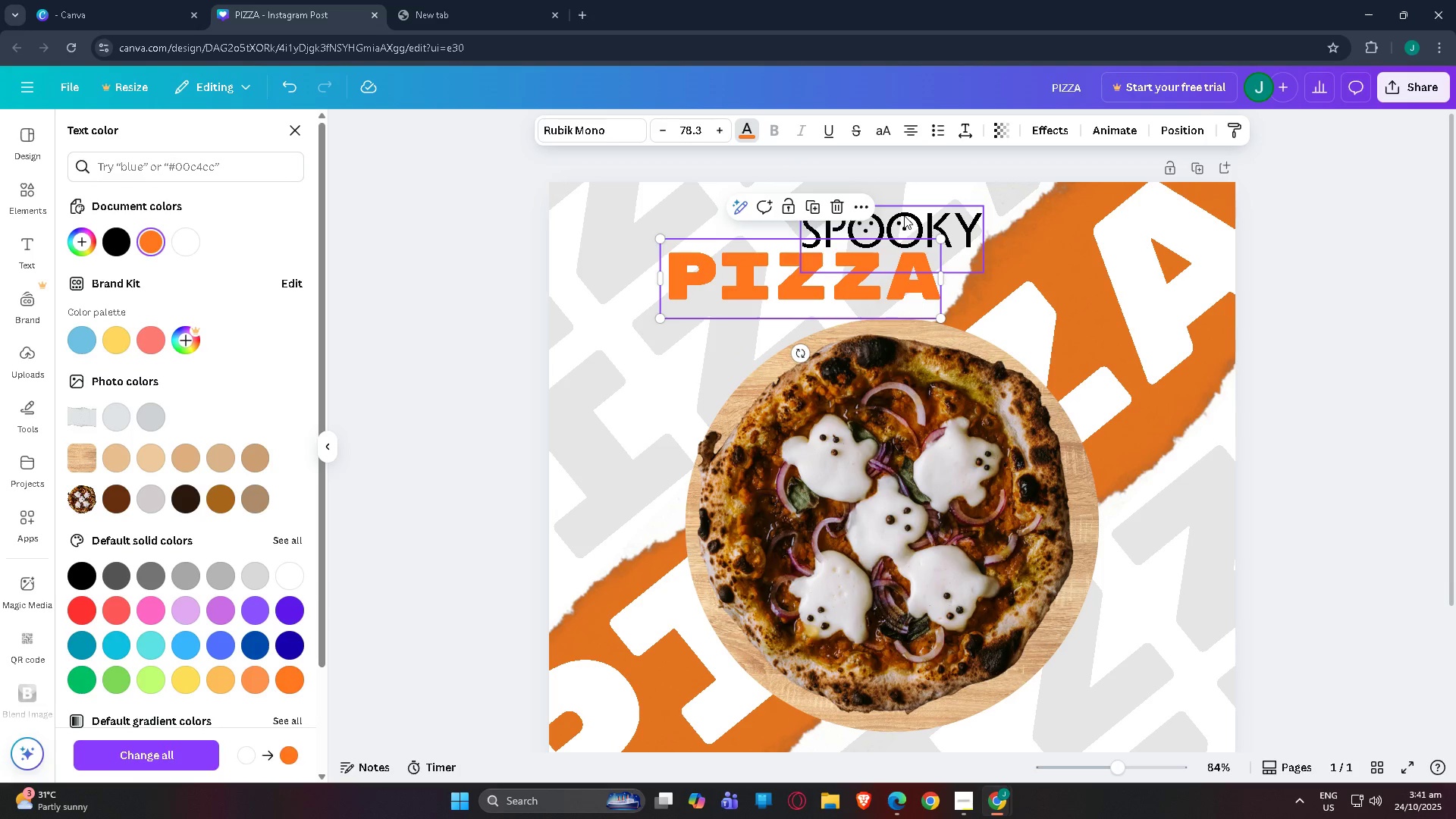 
left_click_drag(start_coordinate=[907, 216], to_coordinate=[899, 215])
 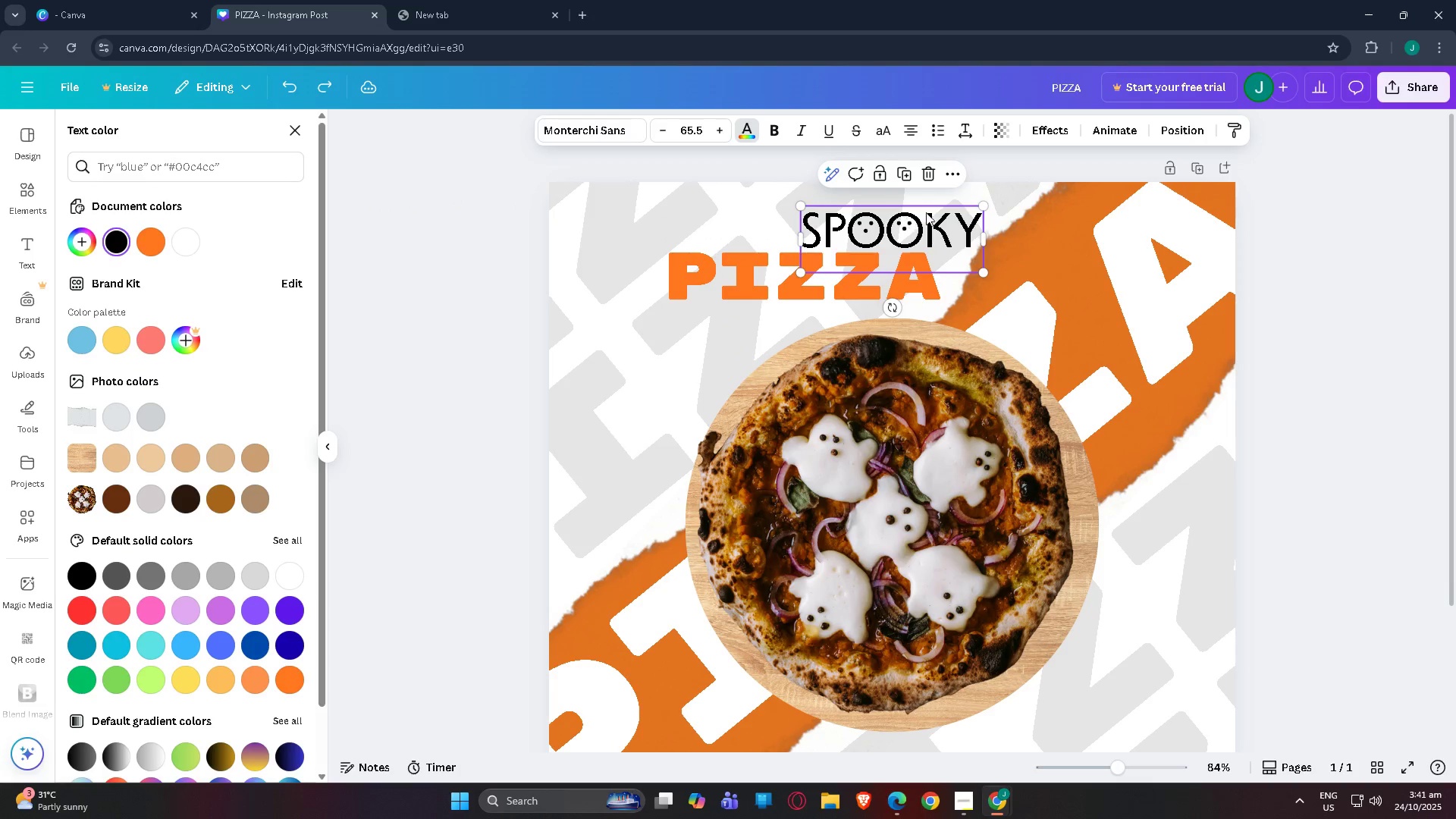 
key(Control+Z)
 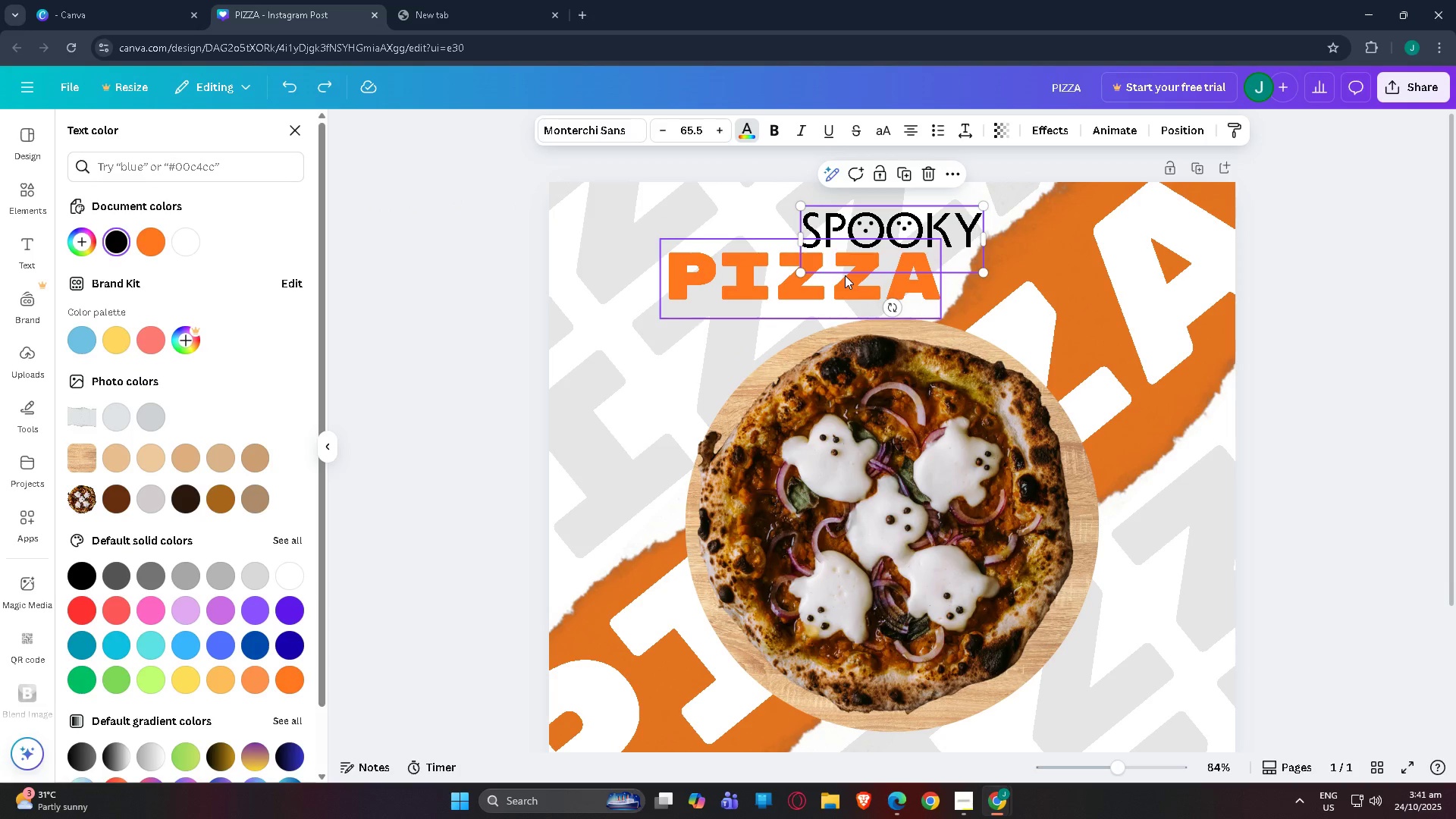 
left_click_drag(start_coordinate=[1373, 278], to_coordinate=[1376, 278])
 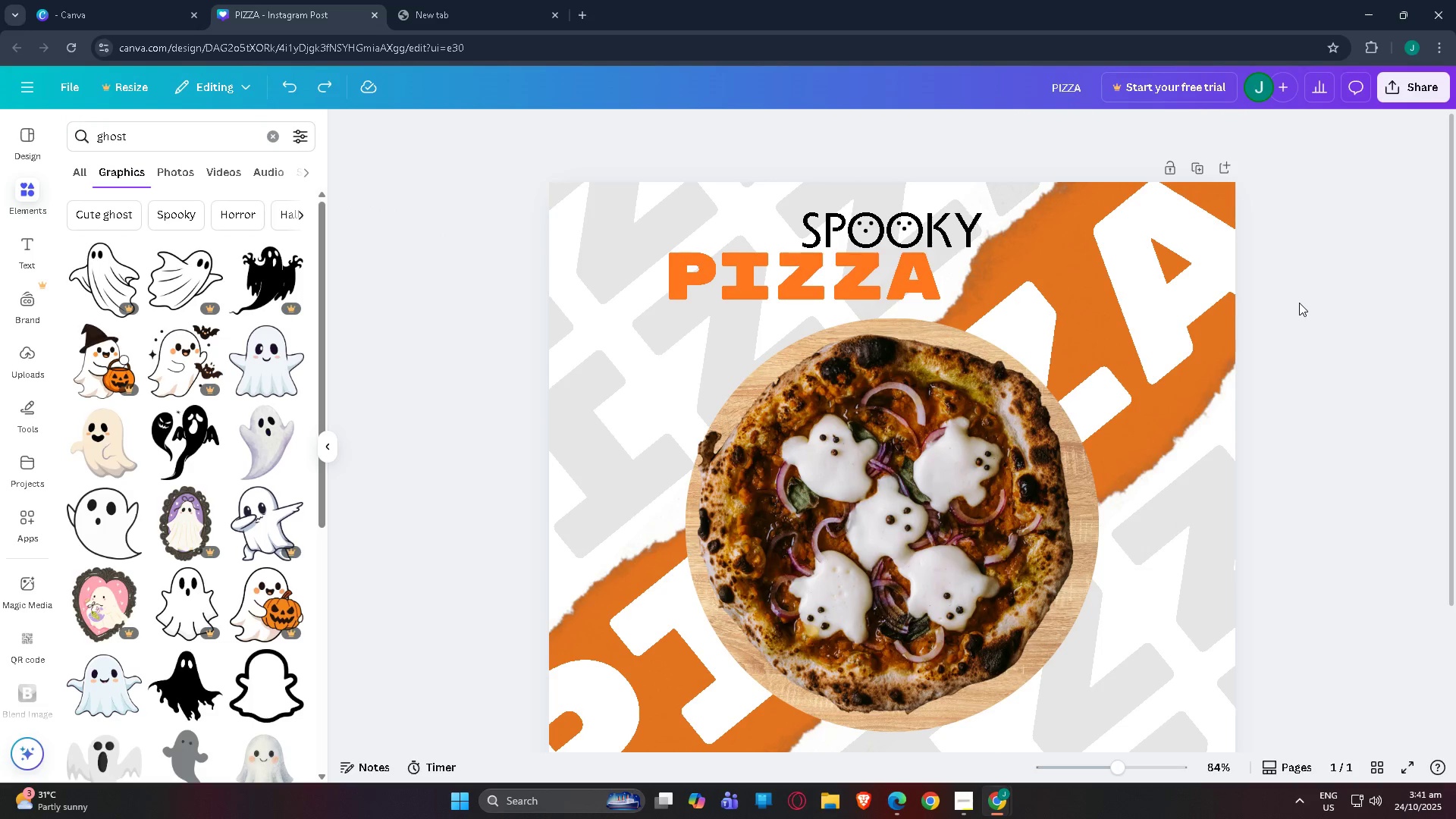 
left_click([1299, 303])
 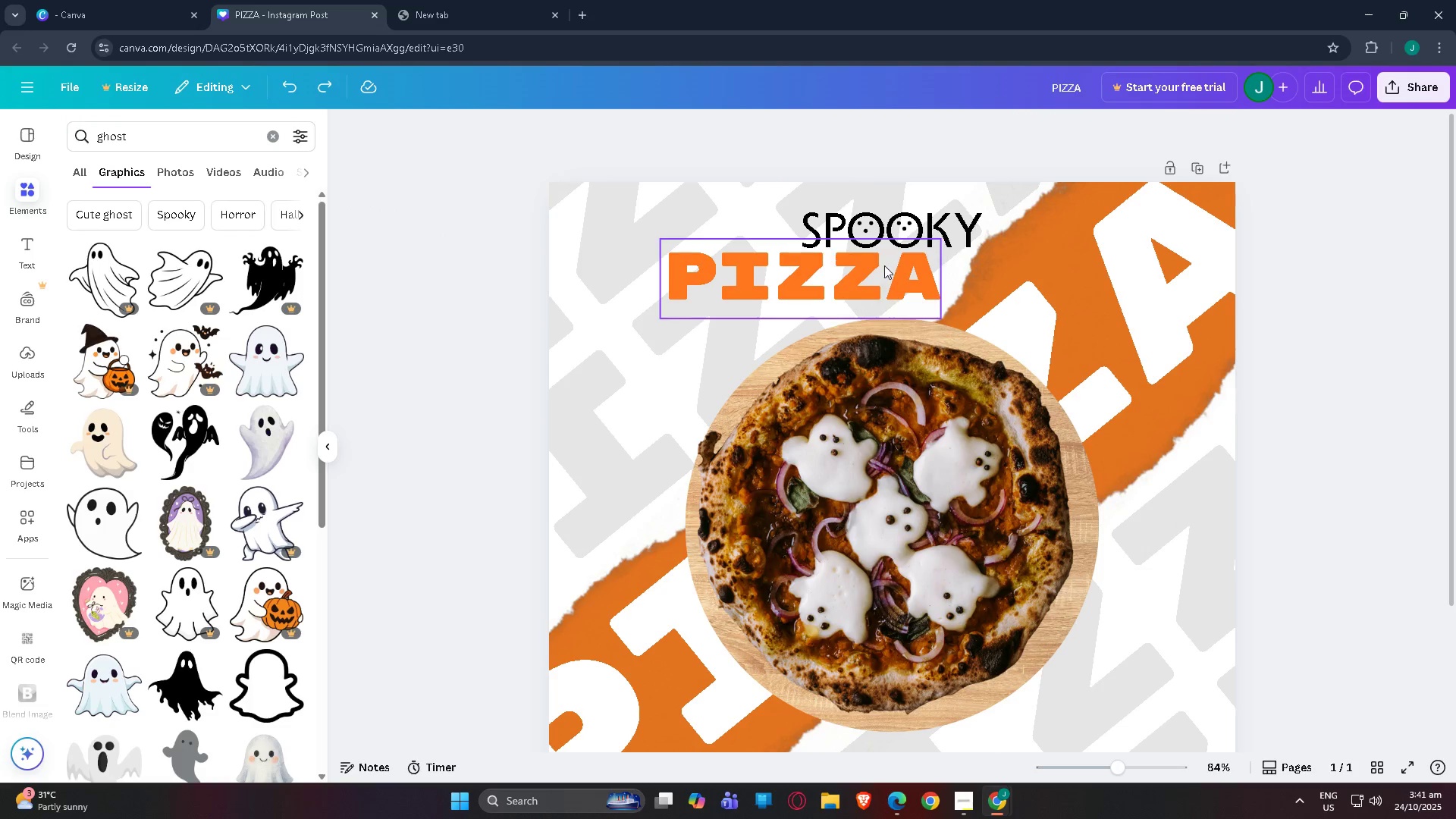 
scroll: coordinate [1092, 322], scroll_direction: down, amount: 3.0
 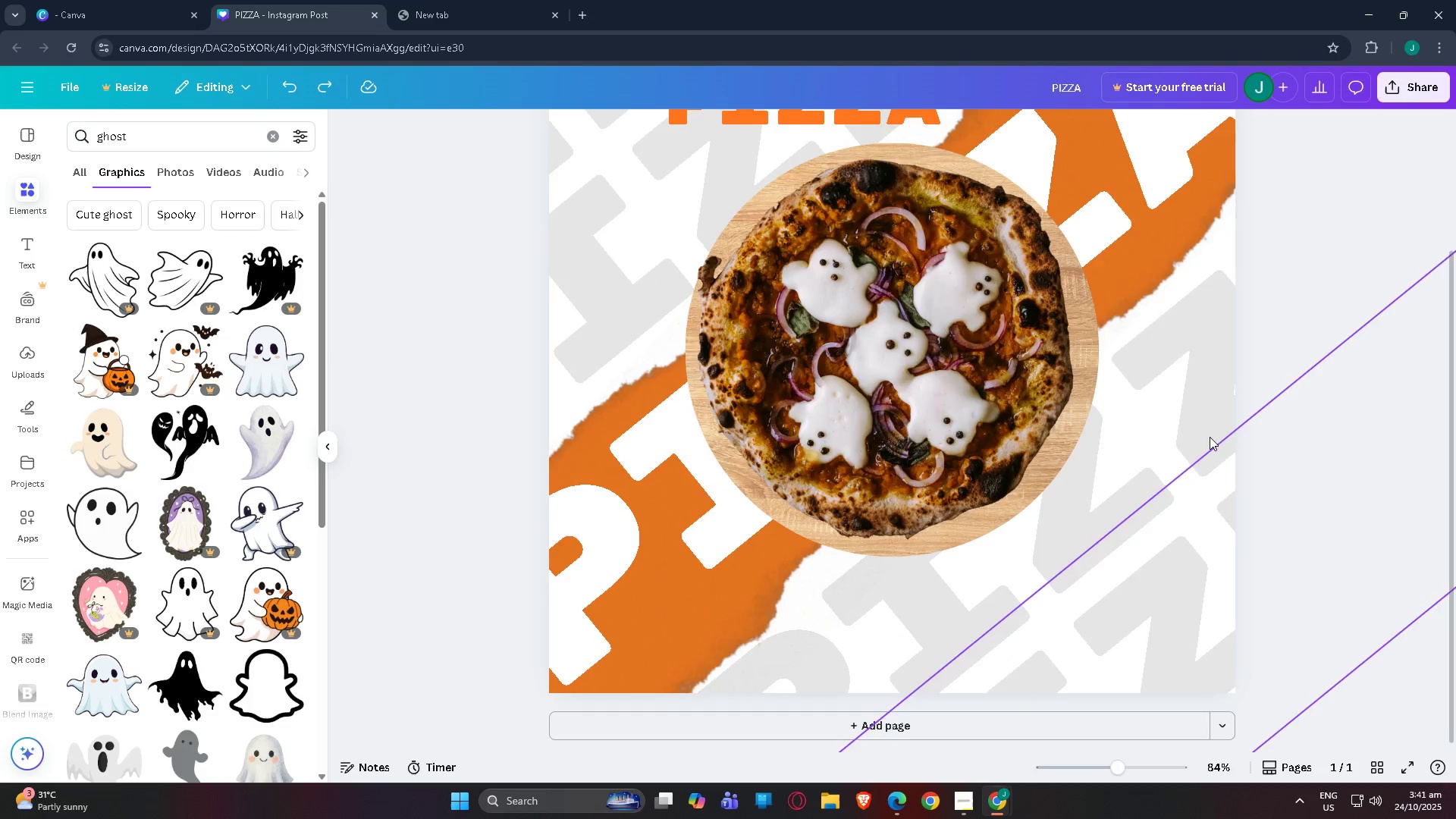 
scroll: coordinate [918, 374], scroll_direction: up, amount: 5.0
 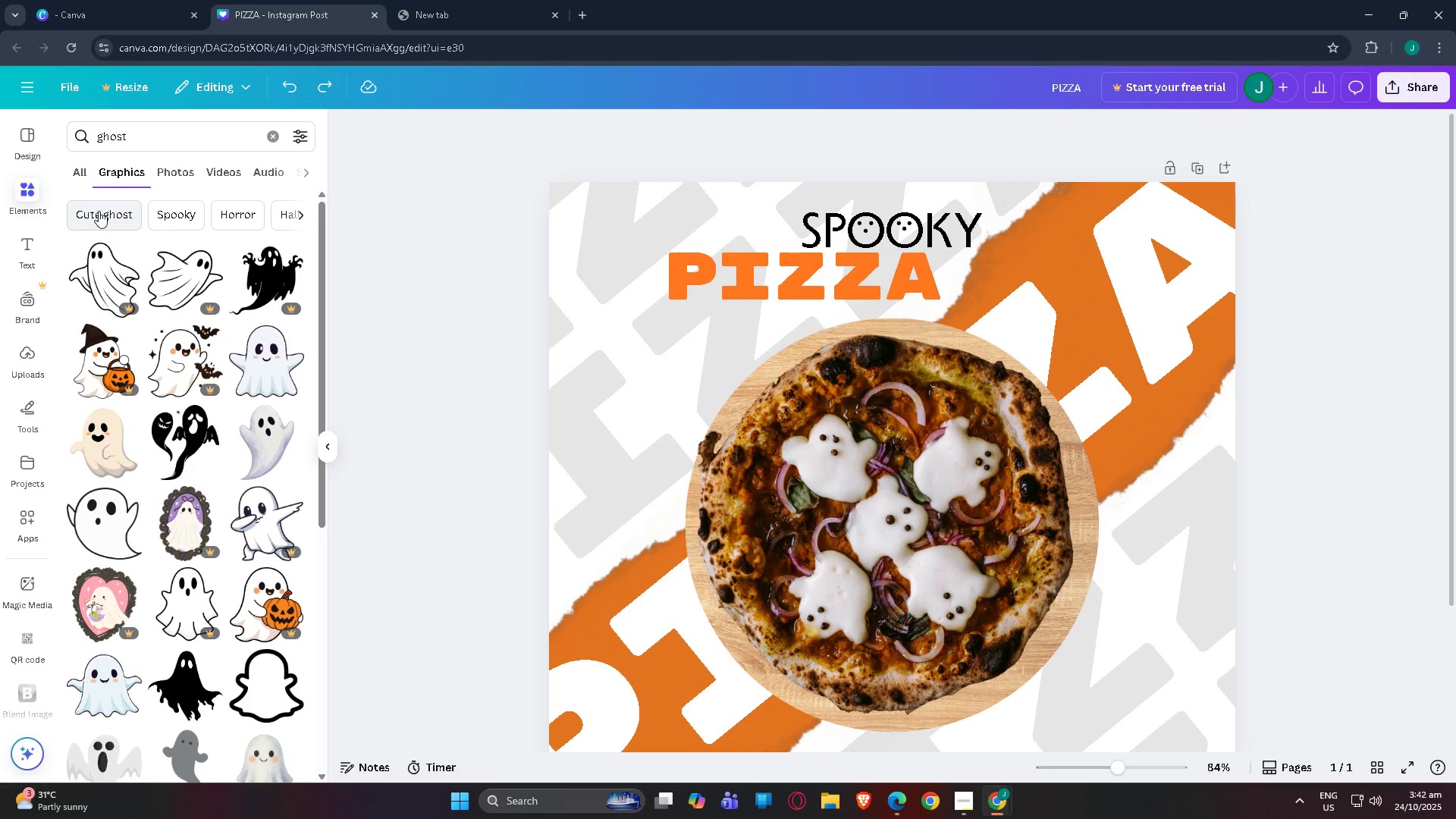 
scroll: coordinate [391, 388], scroll_direction: down, amount: 5.0
 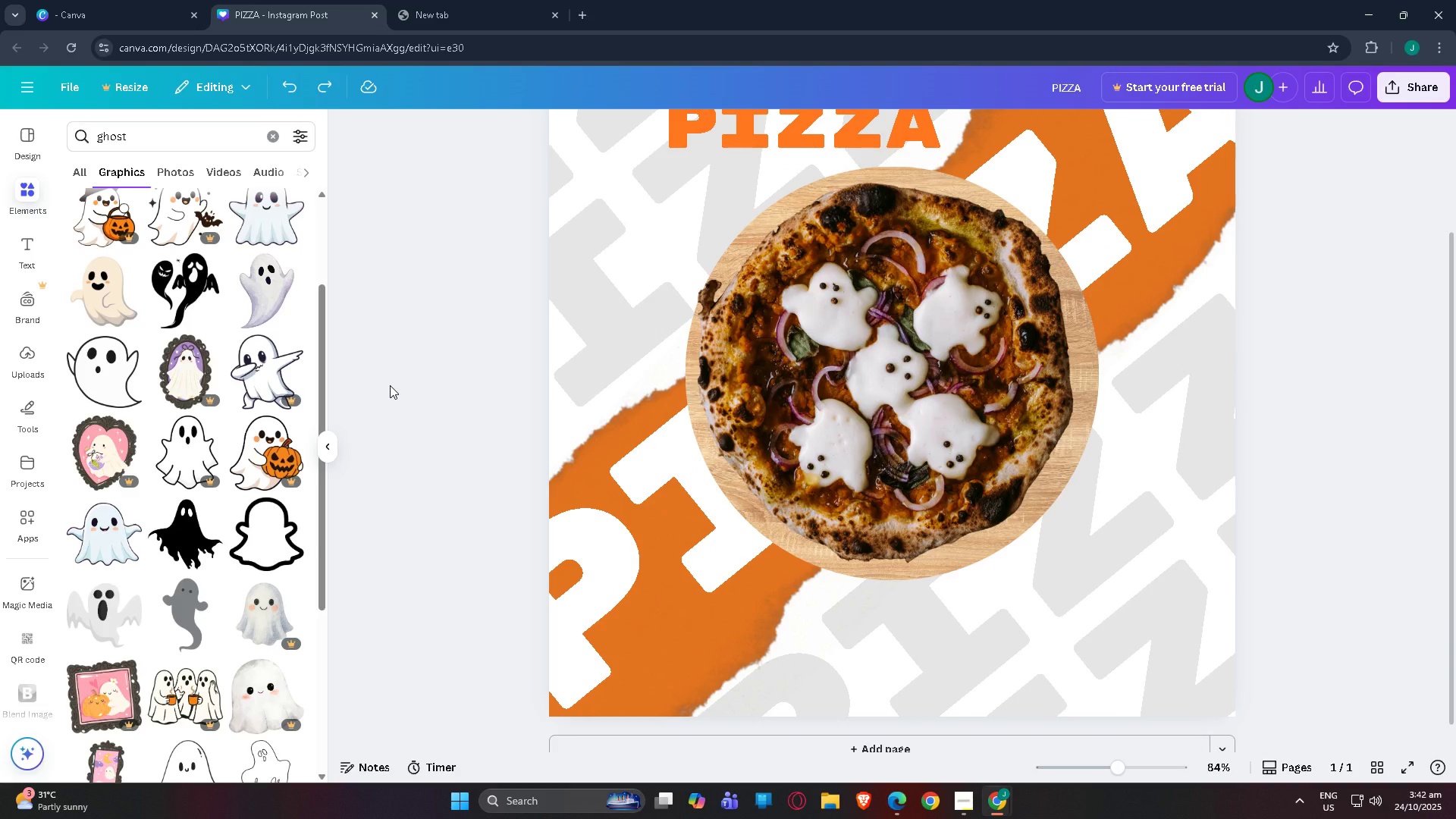 
scroll: coordinate [390, 385], scroll_direction: up, amount: 5.0
 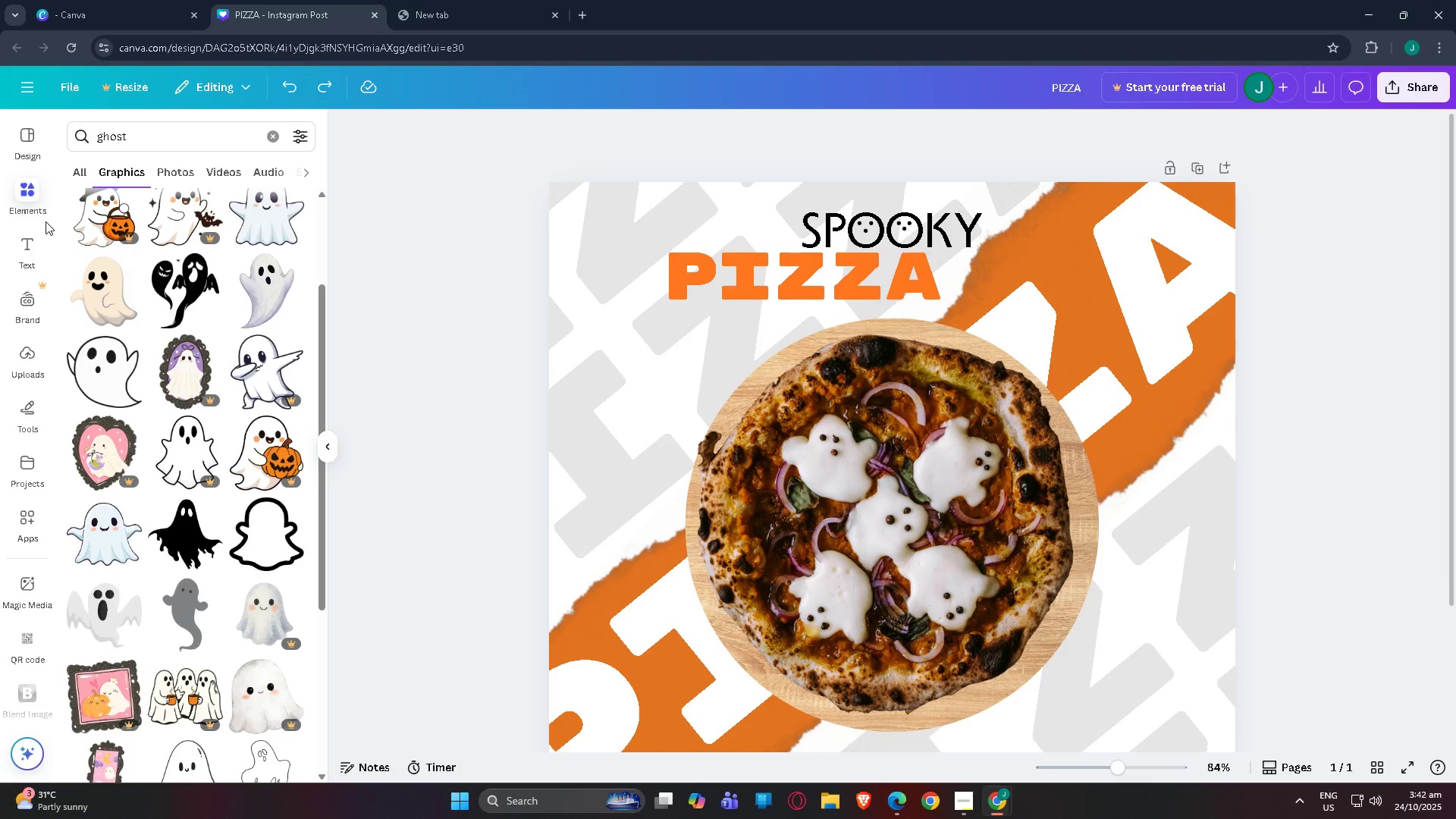 
wait(5.24)
 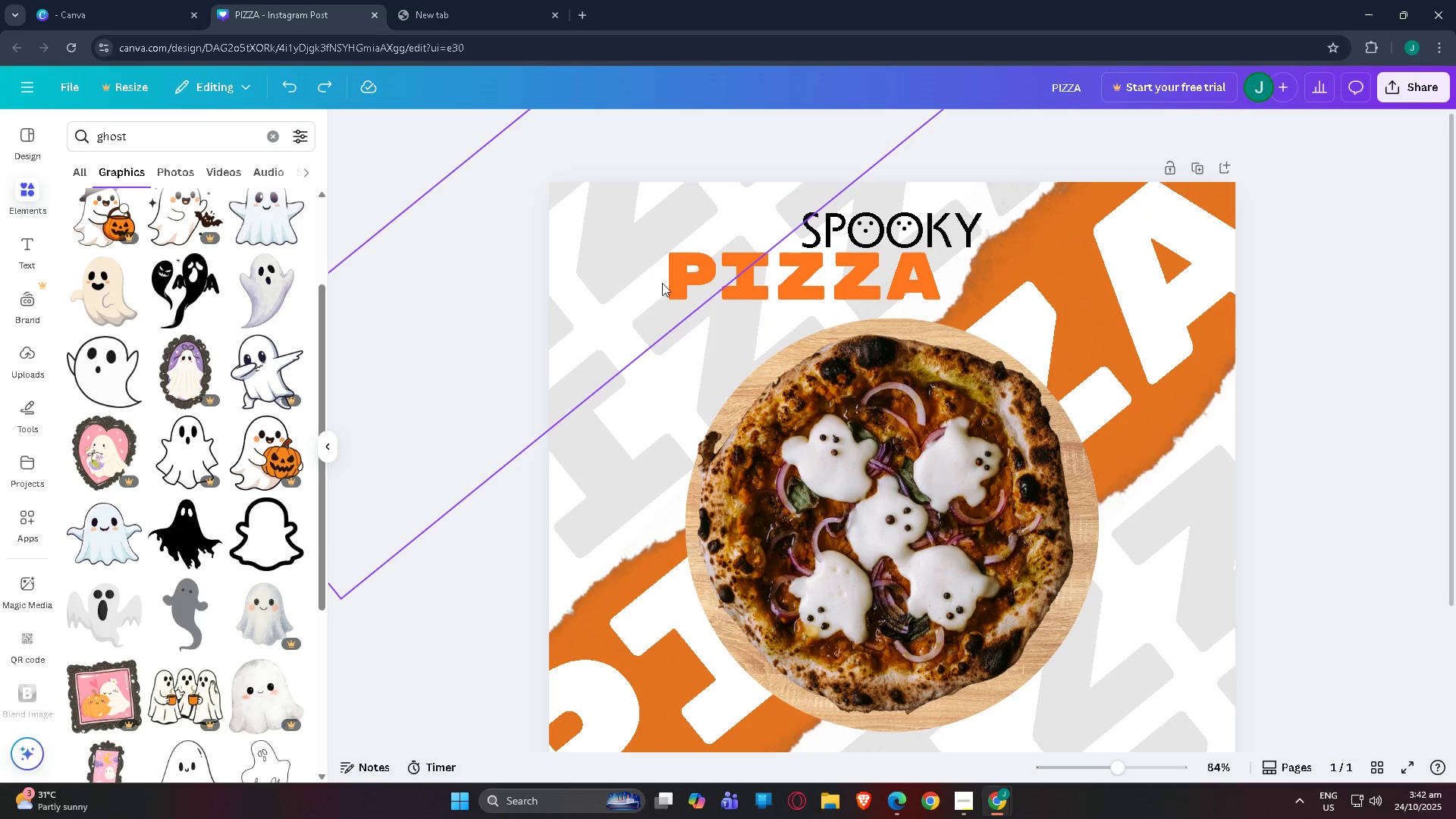 
left_click([31, 187])
 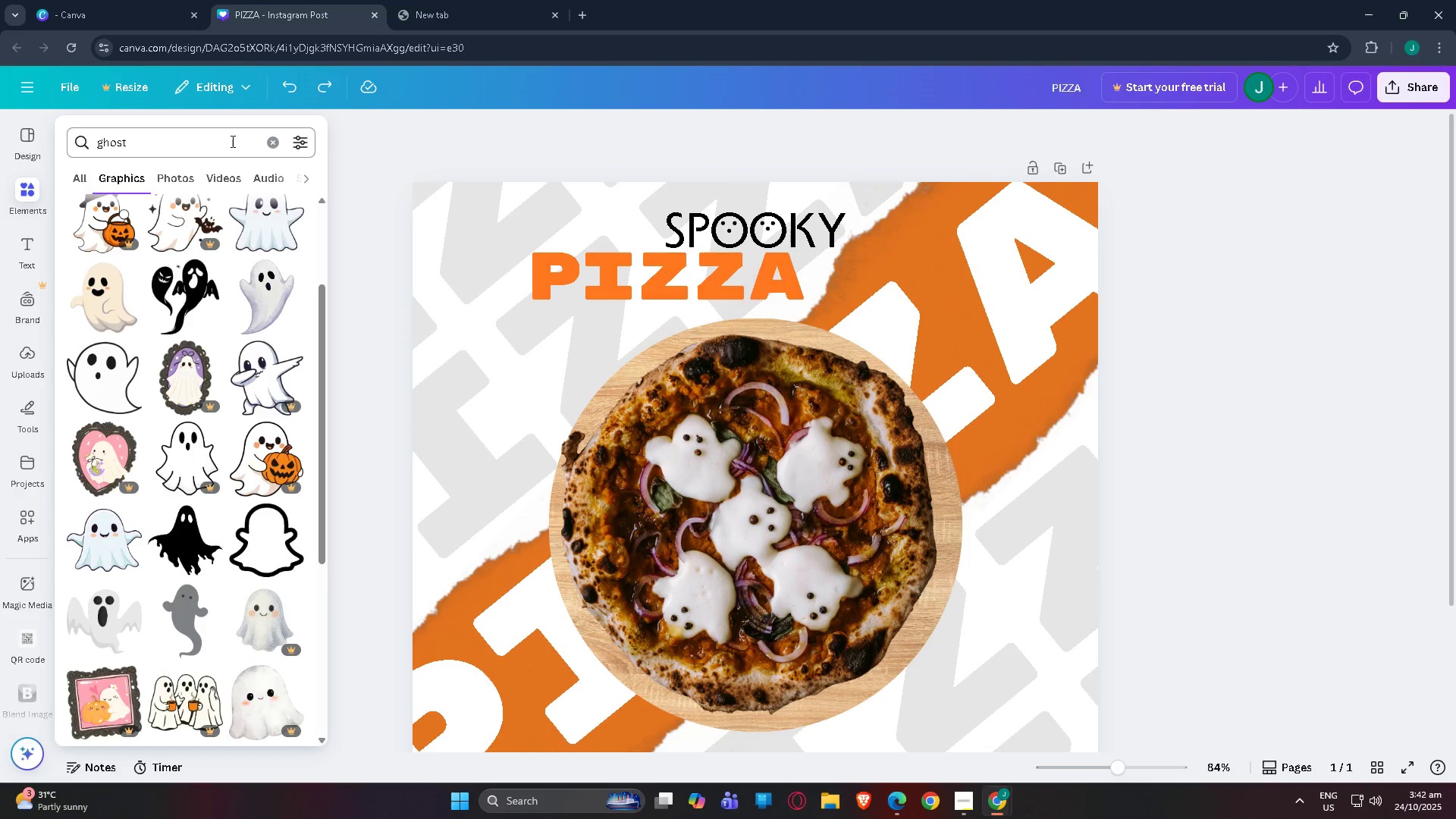 
left_click_drag(start_coordinate=[231, 141], to_coordinate=[0, 141])
 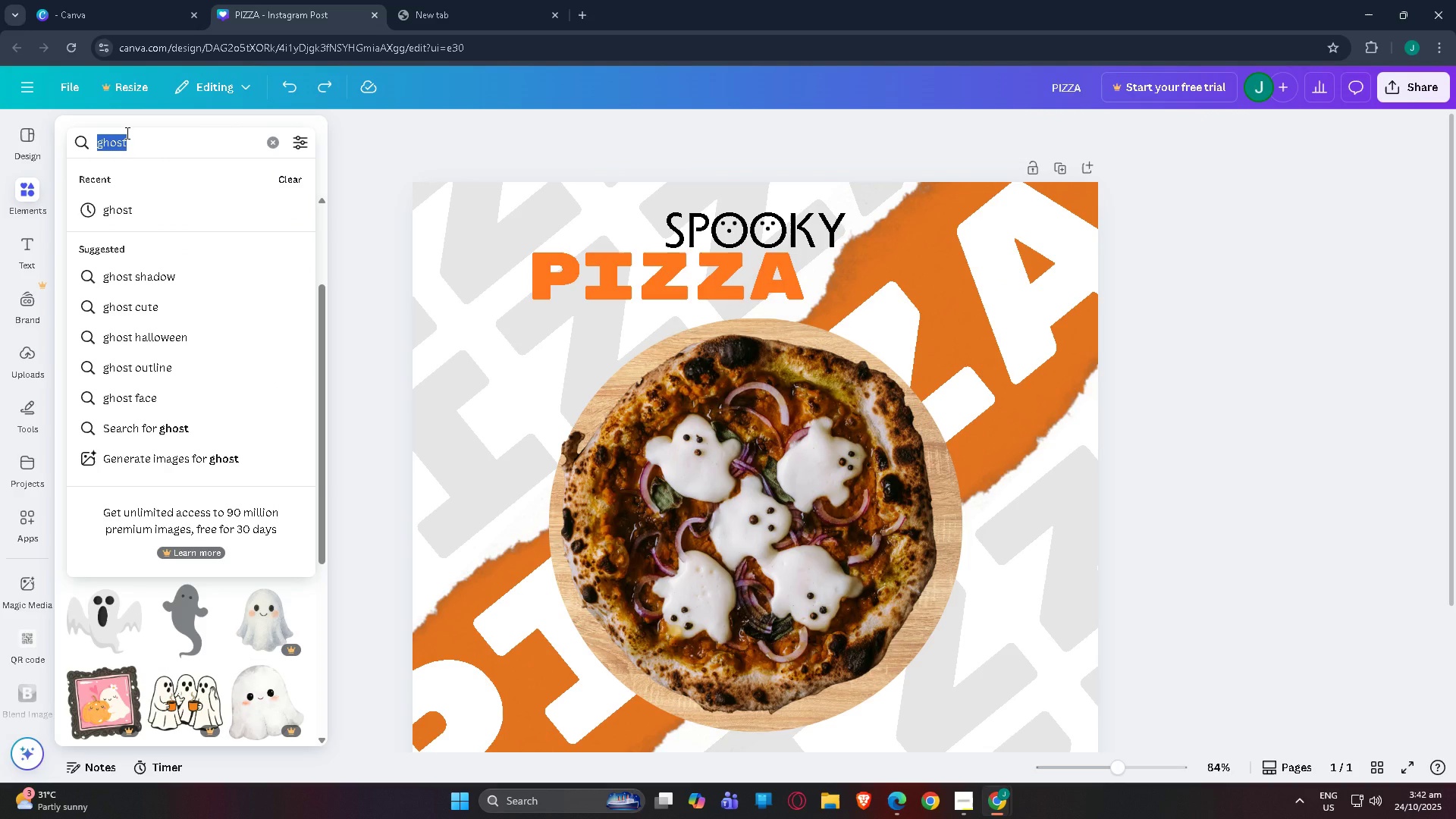 
type(linearrow)
 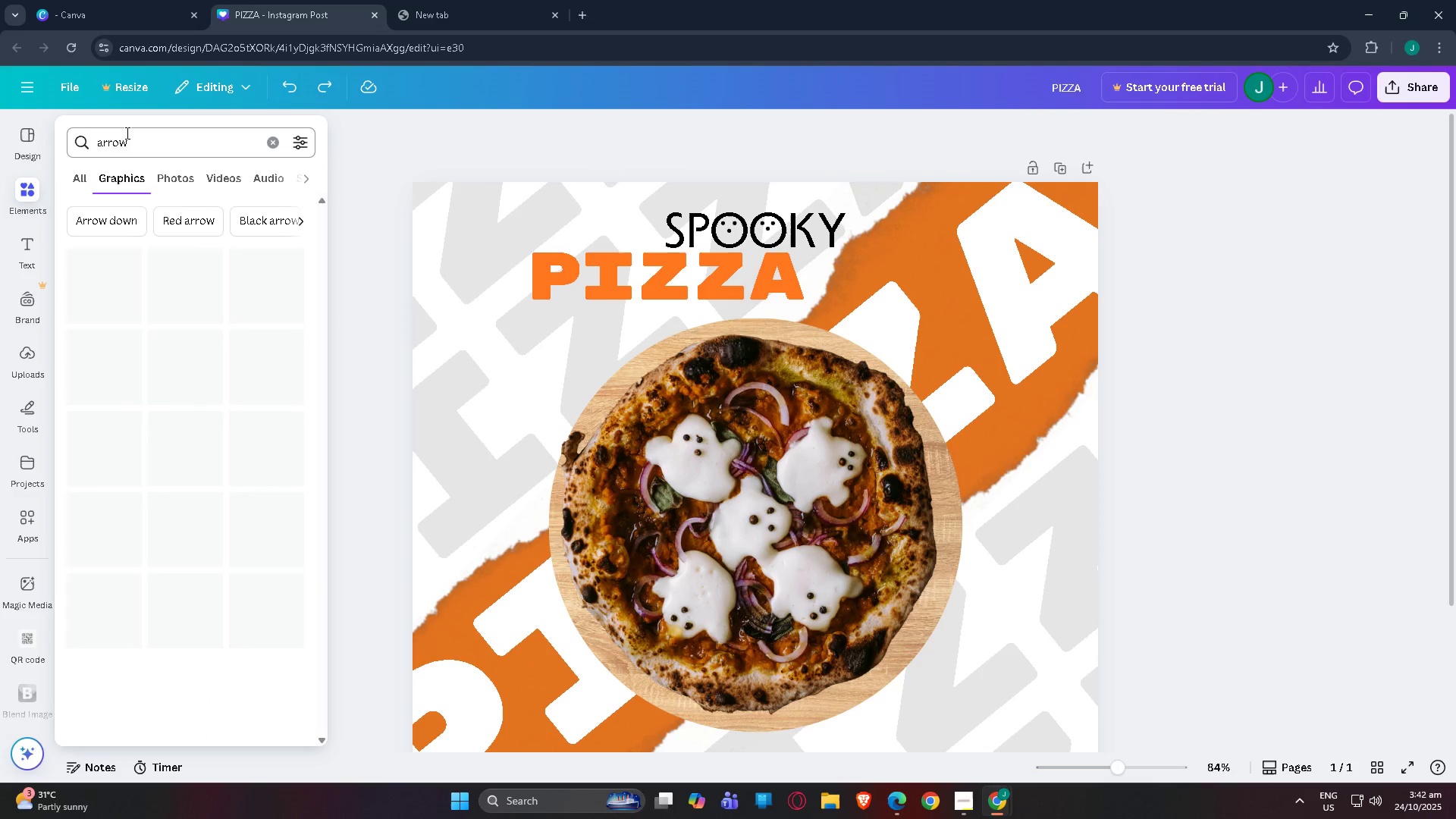 
hold_key(key=Backspace, duration=0.65)
 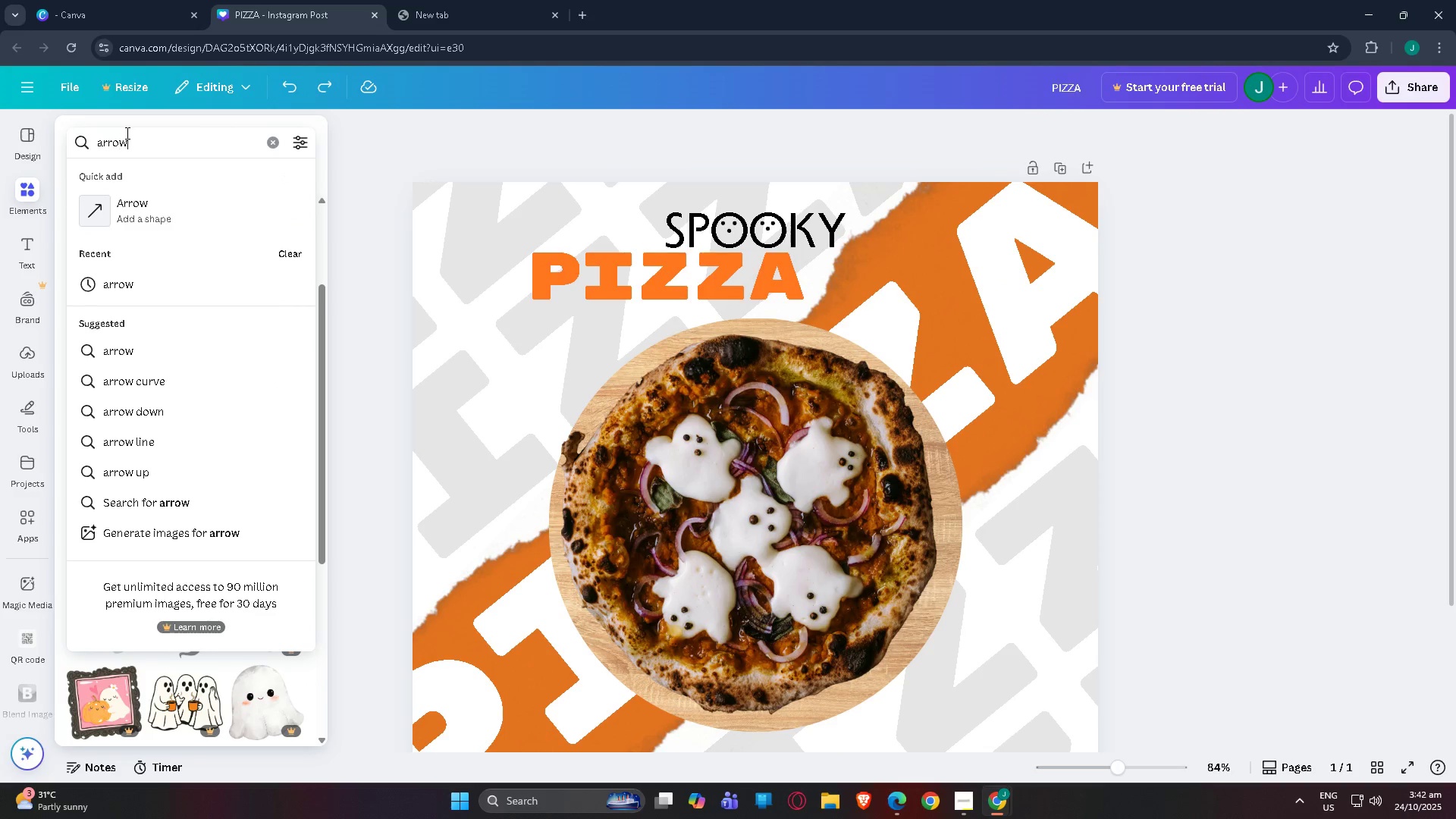 
key(Enter)
 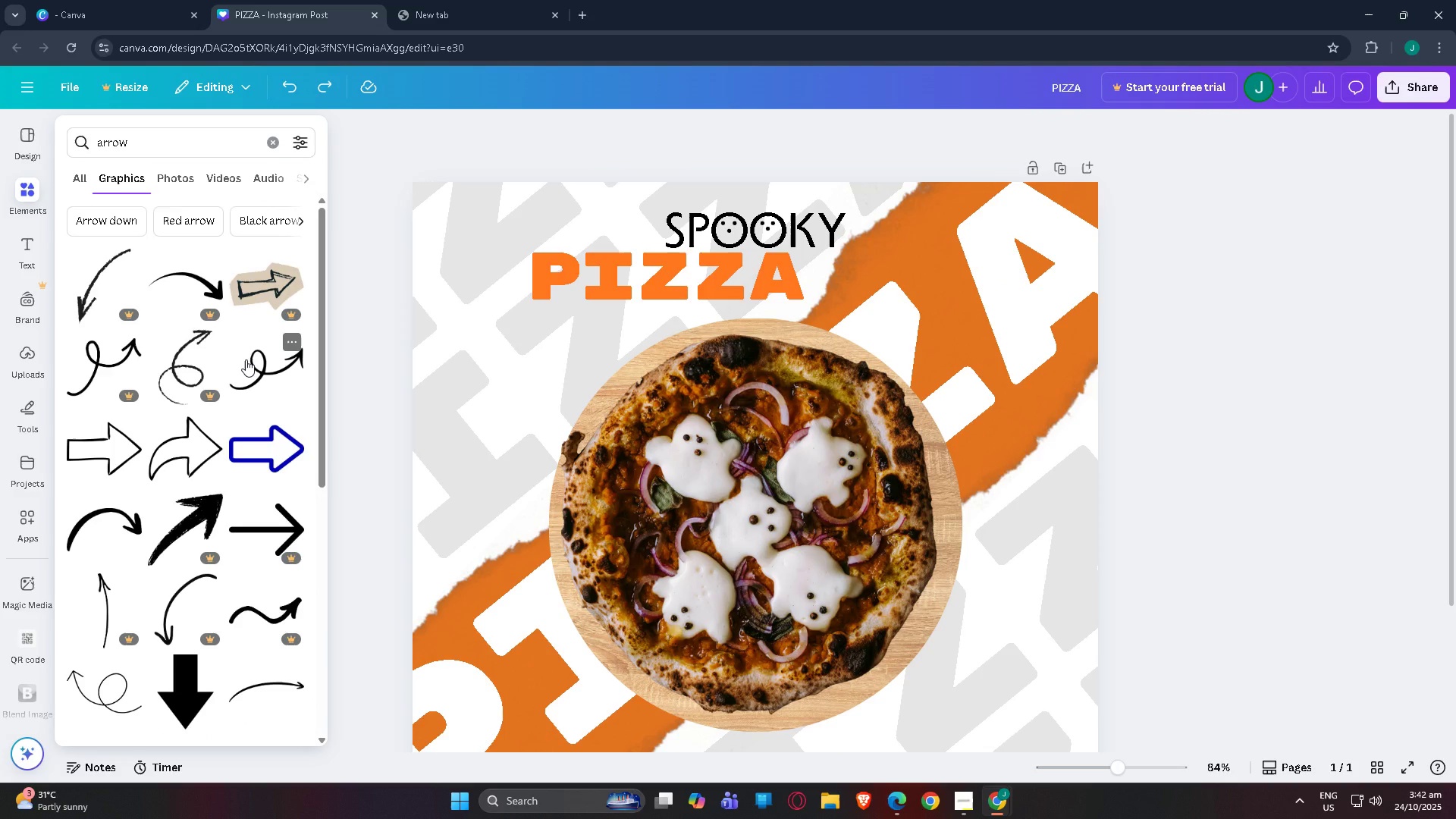 
left_click([246, 359])
 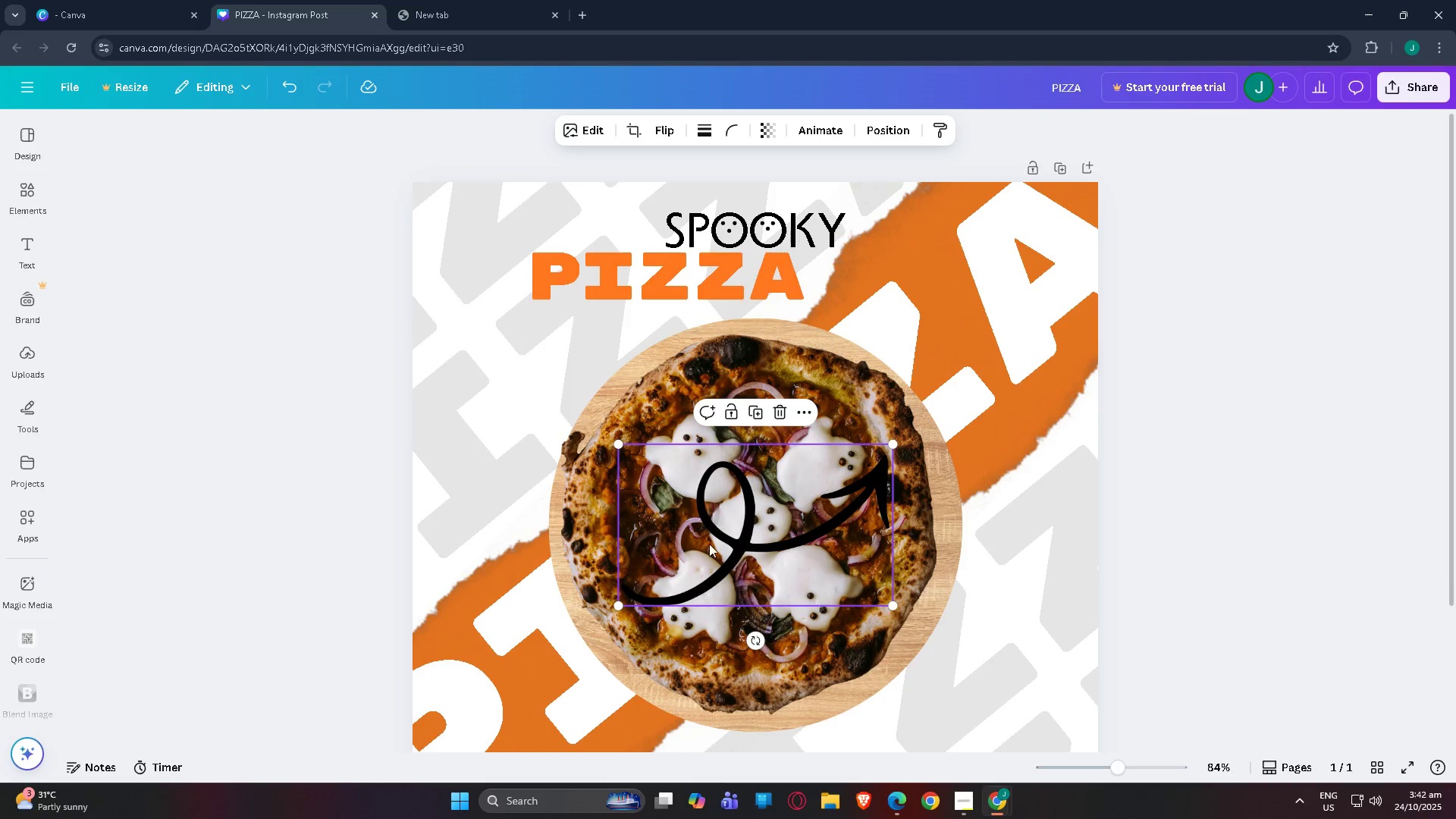 
left_click_drag(start_coordinate=[695, 568], to_coordinate=[500, 422])
 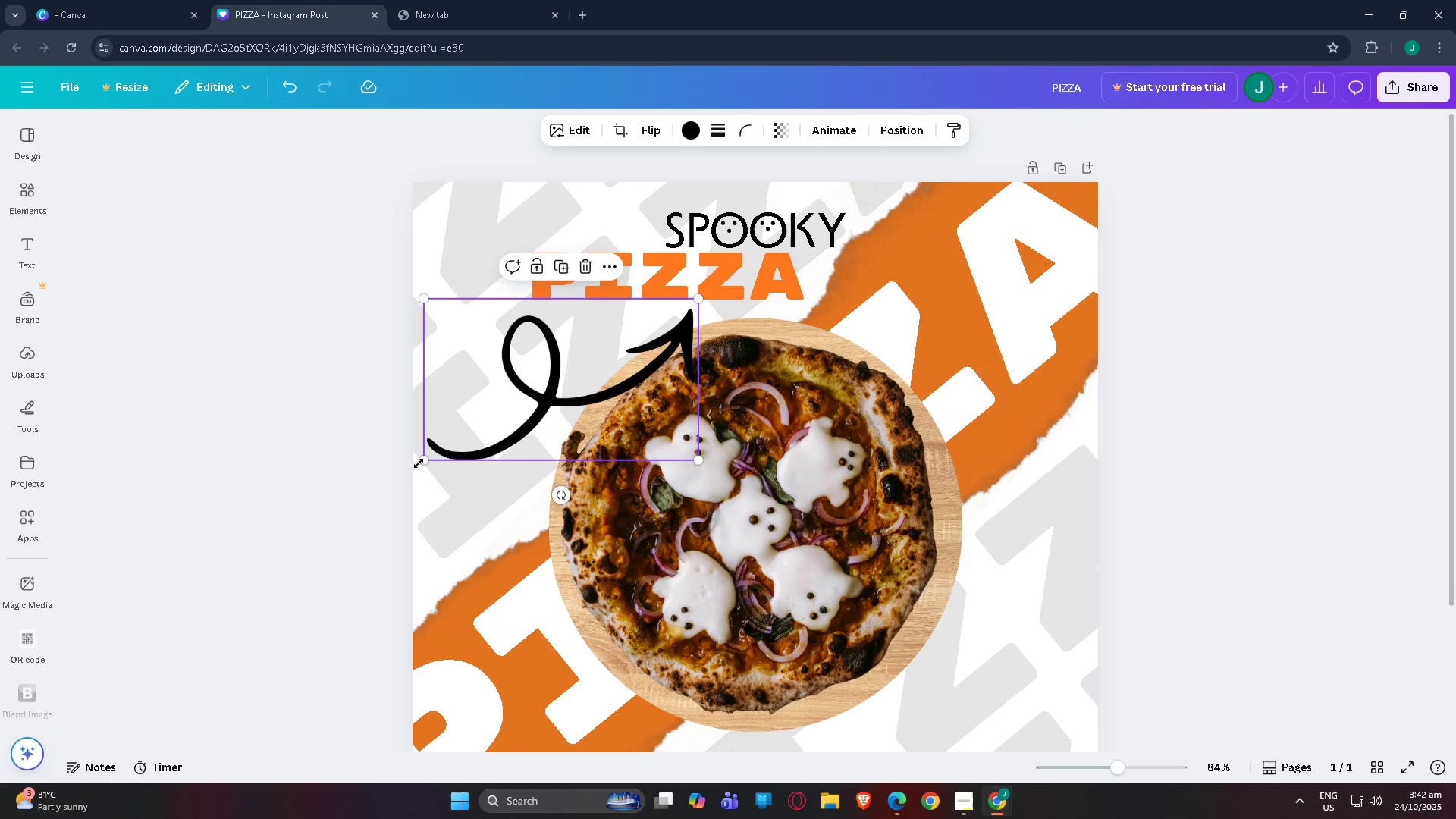 
left_click_drag(start_coordinate=[419, 463], to_coordinate=[441, 253])
 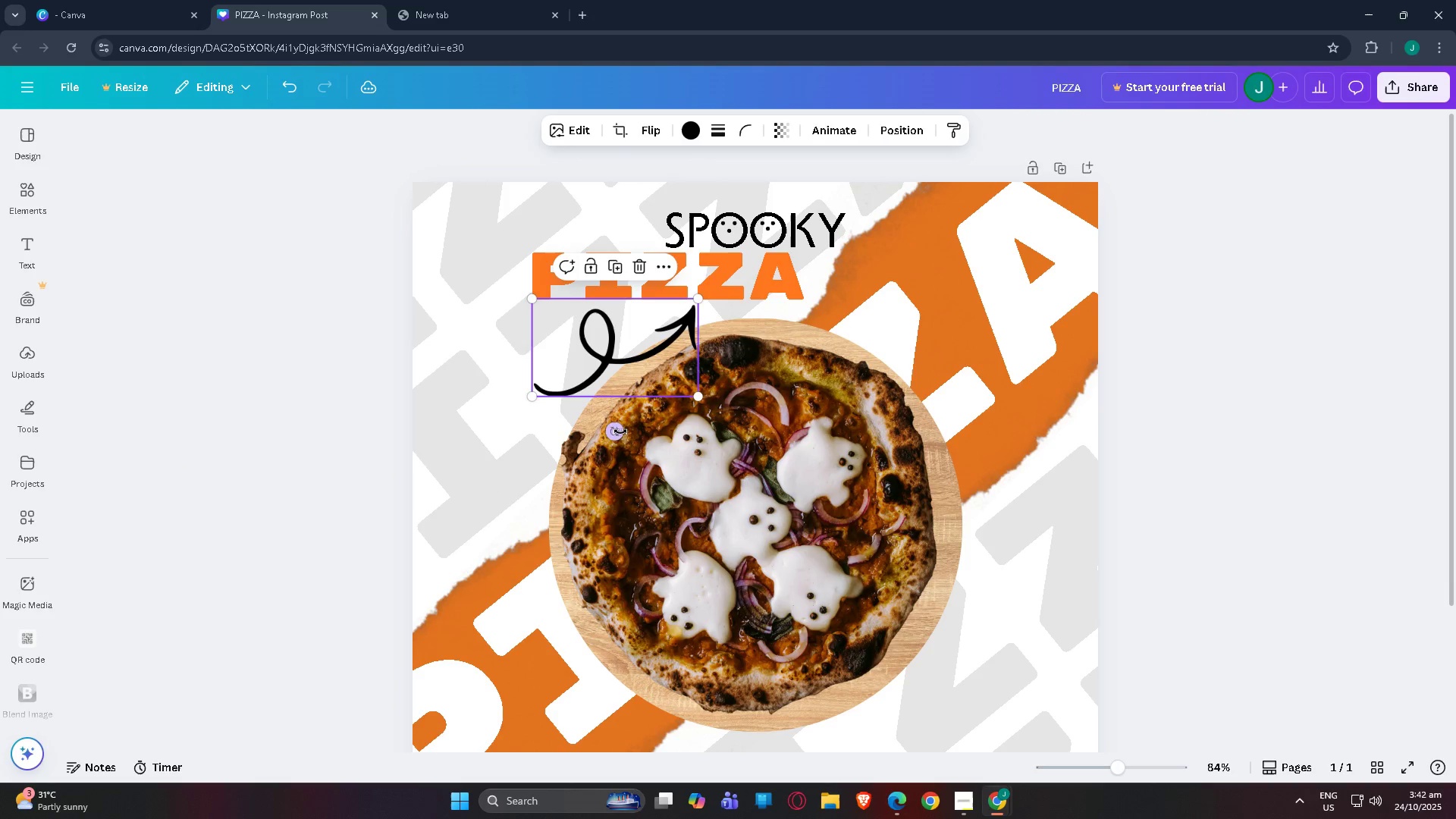 
left_click_drag(start_coordinate=[617, 431], to_coordinate=[400, 288])
 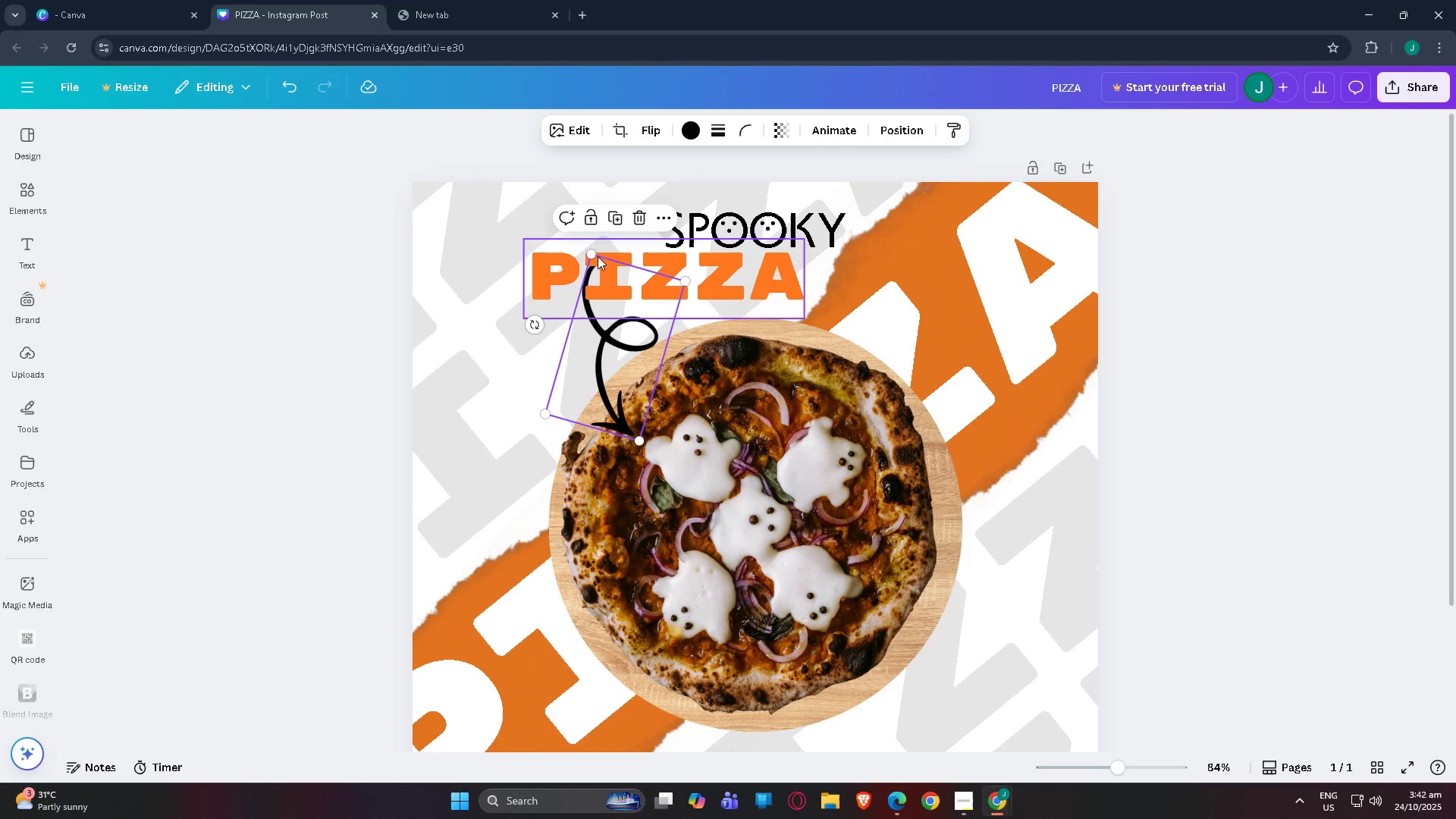 
left_click_drag(start_coordinate=[595, 256], to_coordinate=[613, 369])
 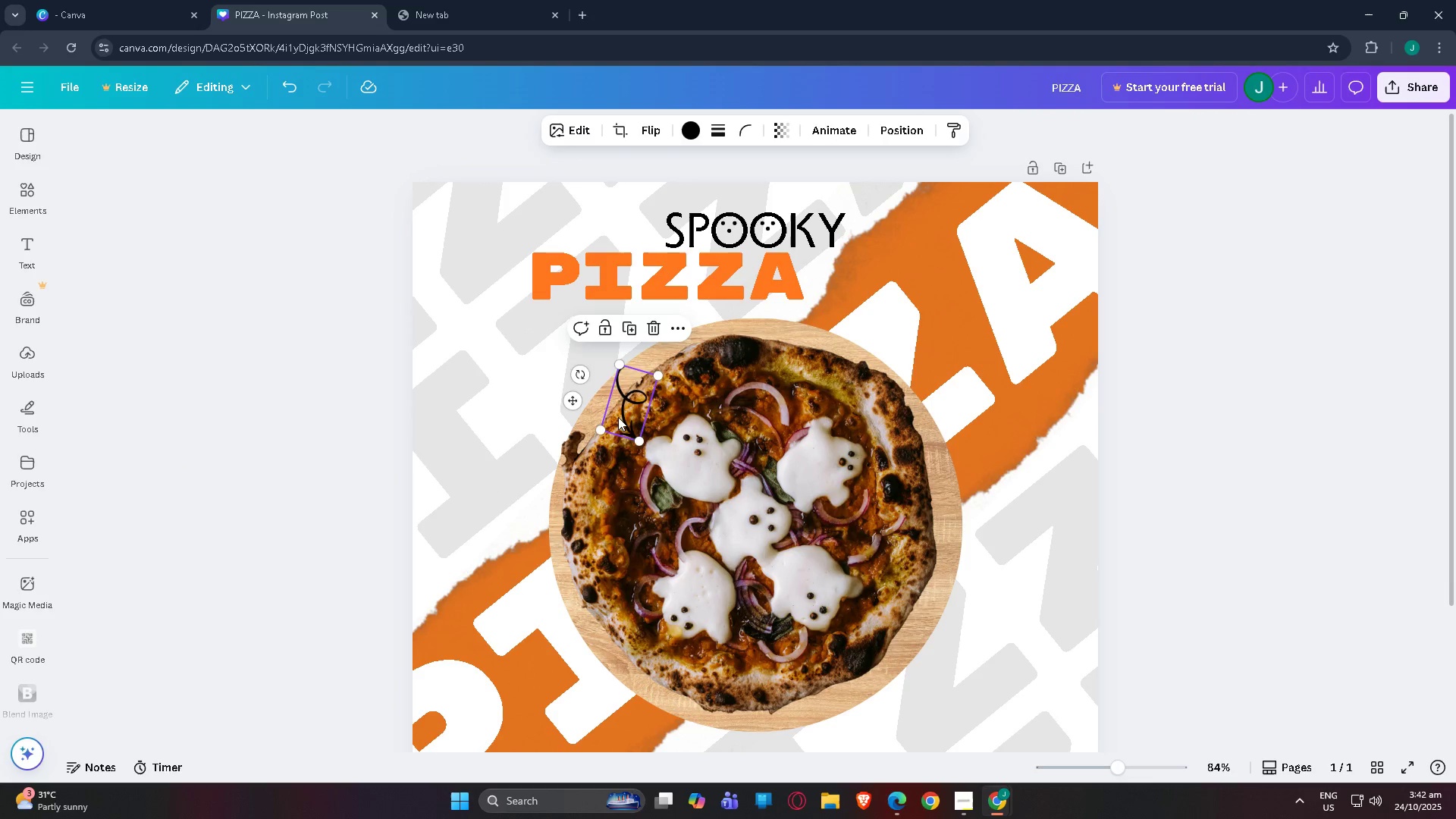 
left_click_drag(start_coordinate=[618, 417], to_coordinate=[545, 363])
 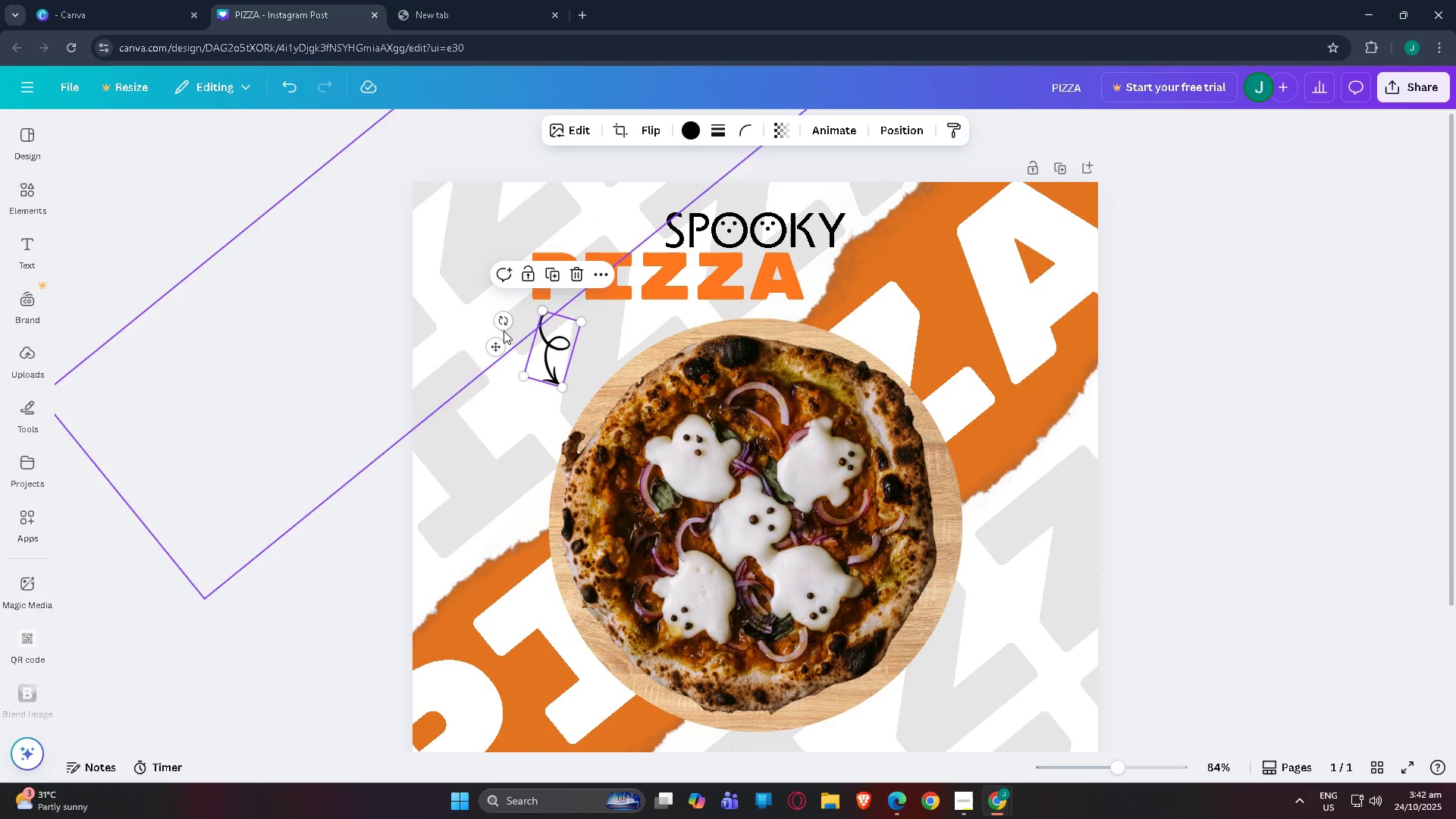 
left_click_drag(start_coordinate=[504, 326], to_coordinate=[497, 350])
 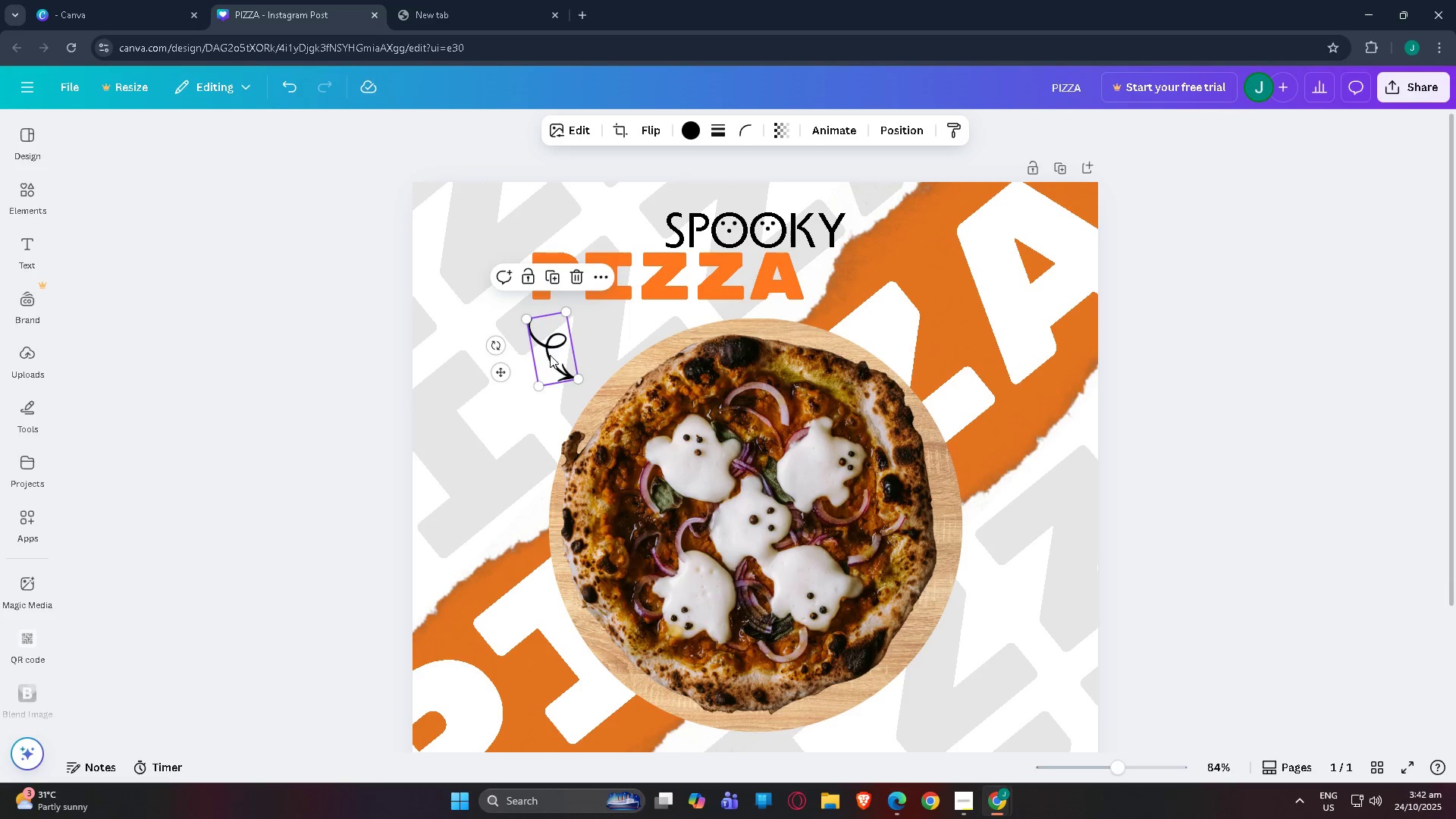 
left_click_drag(start_coordinate=[561, 355], to_coordinate=[569, 353])
 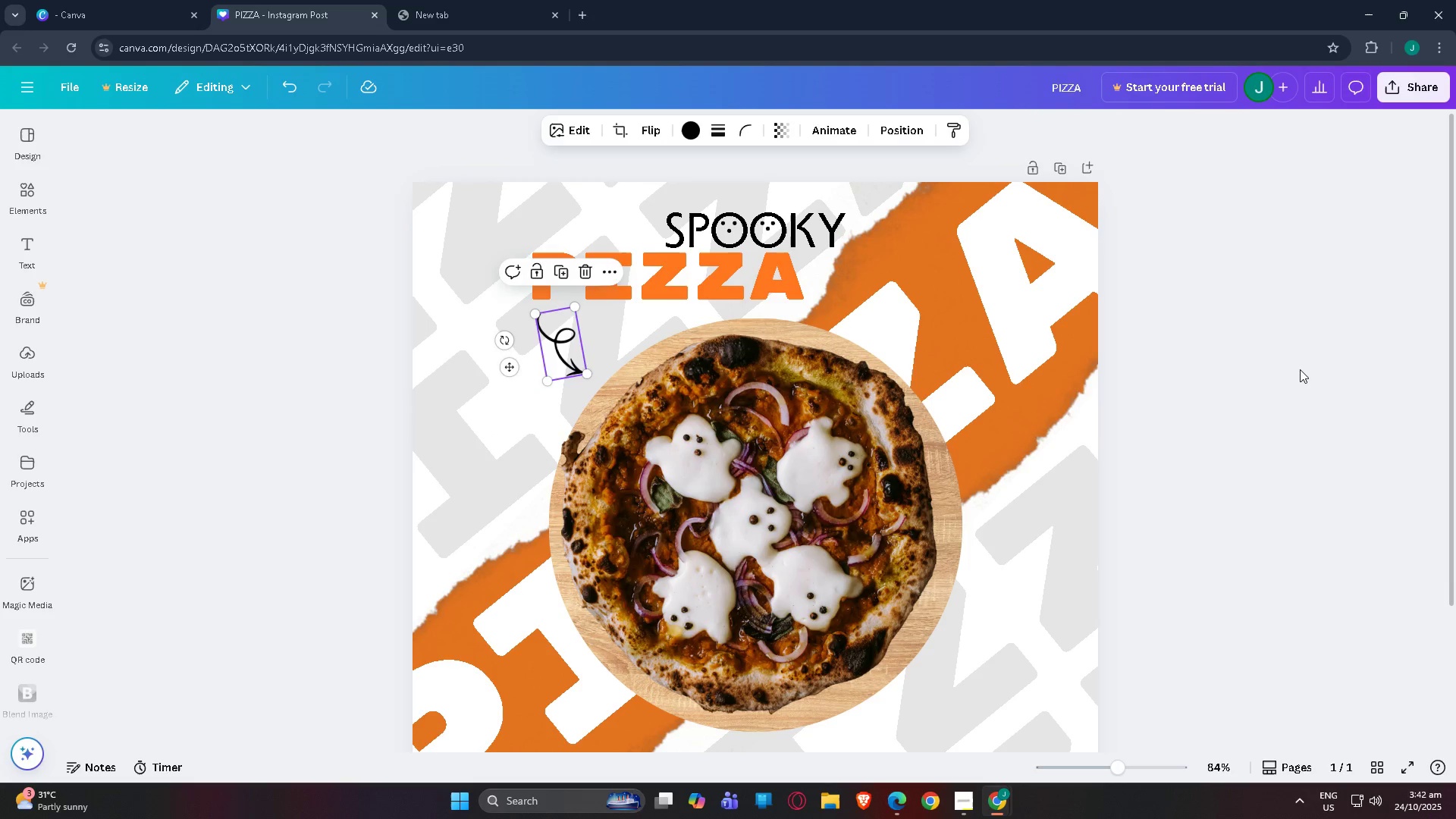 
left_click([1300, 369])
 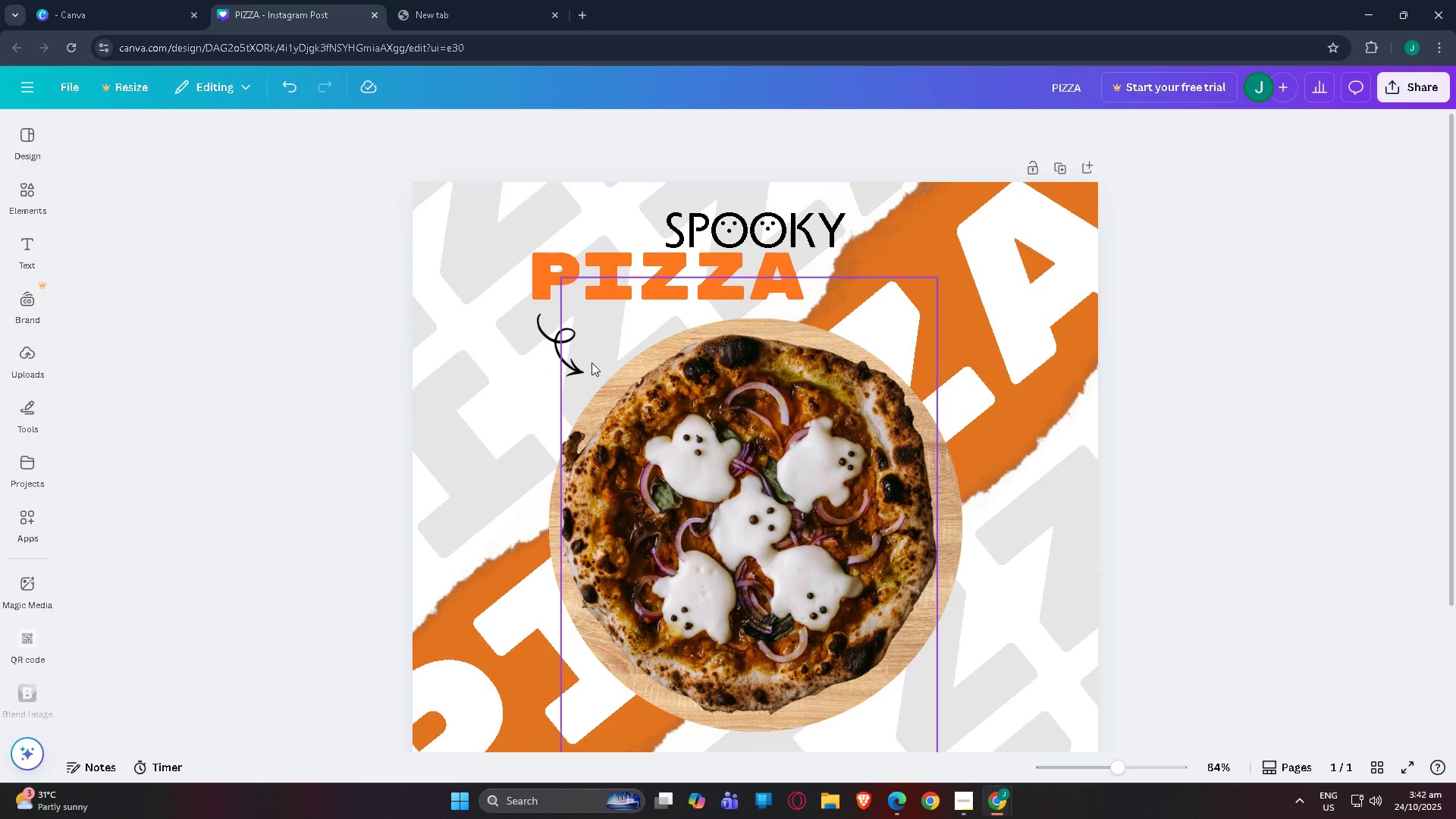 
left_click_drag(start_coordinate=[552, 359], to_coordinate=[530, 360])
 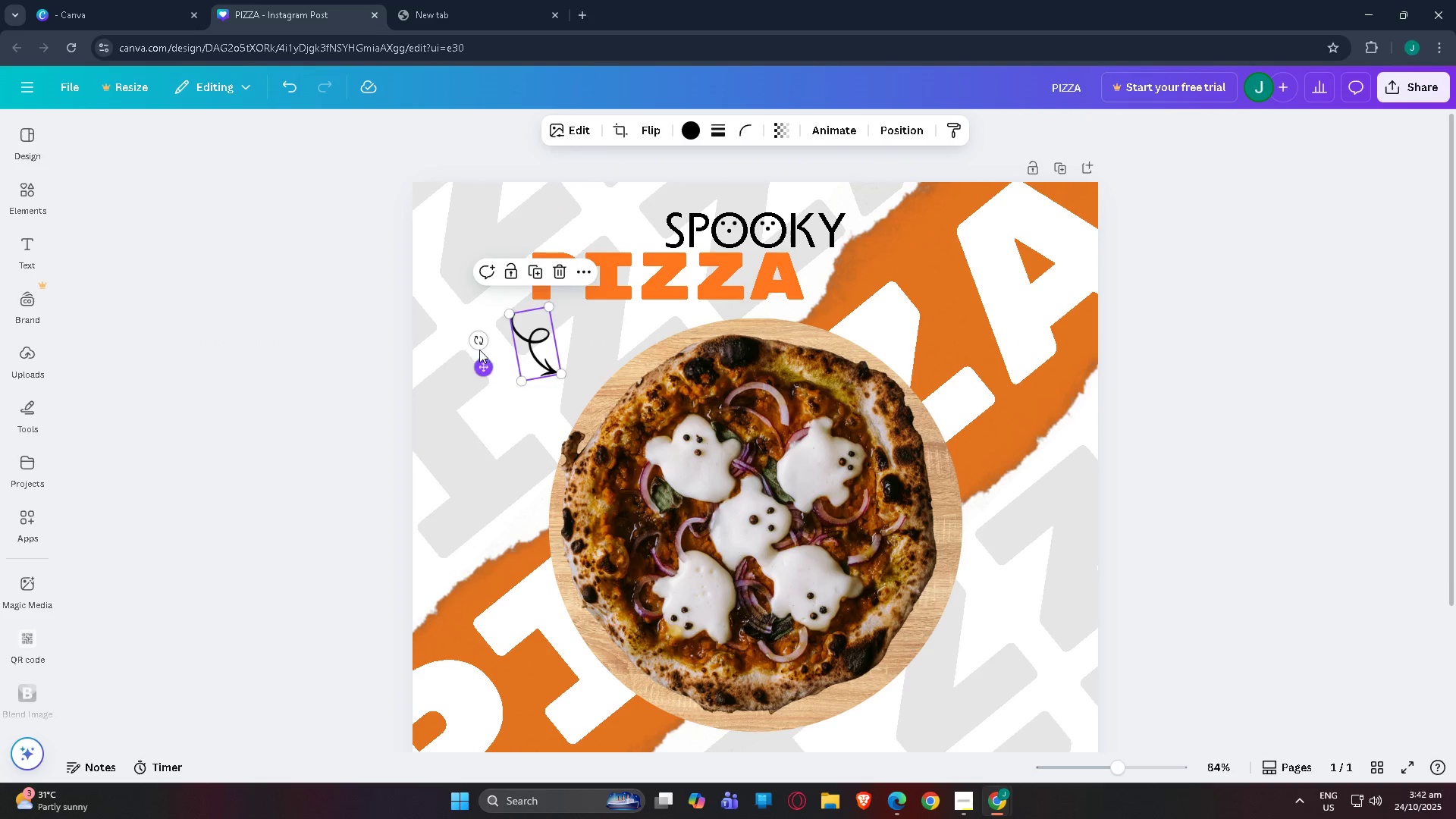 
left_click_drag(start_coordinate=[475, 338], to_coordinate=[482, 324])
 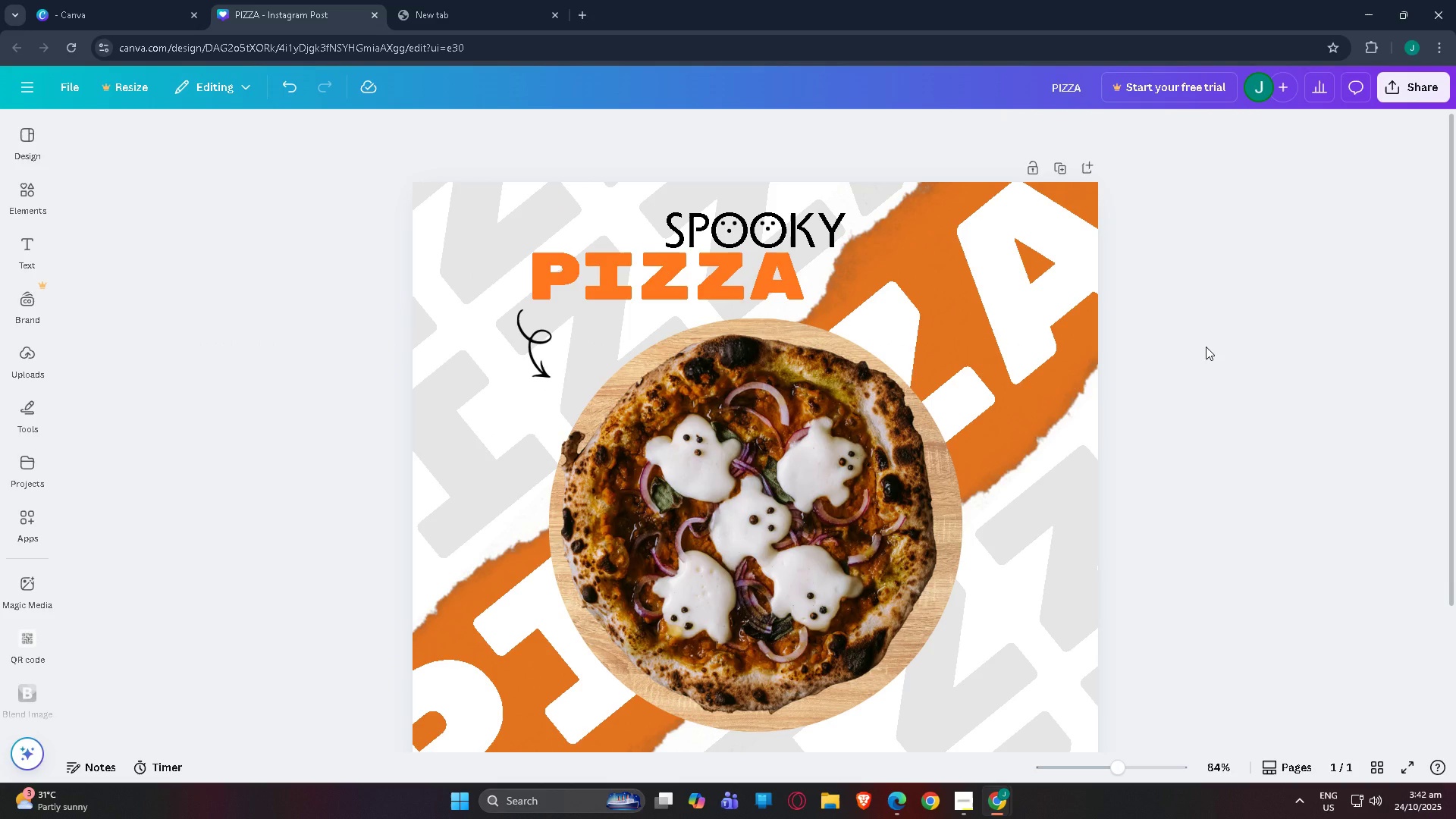 
wait(18.24)
 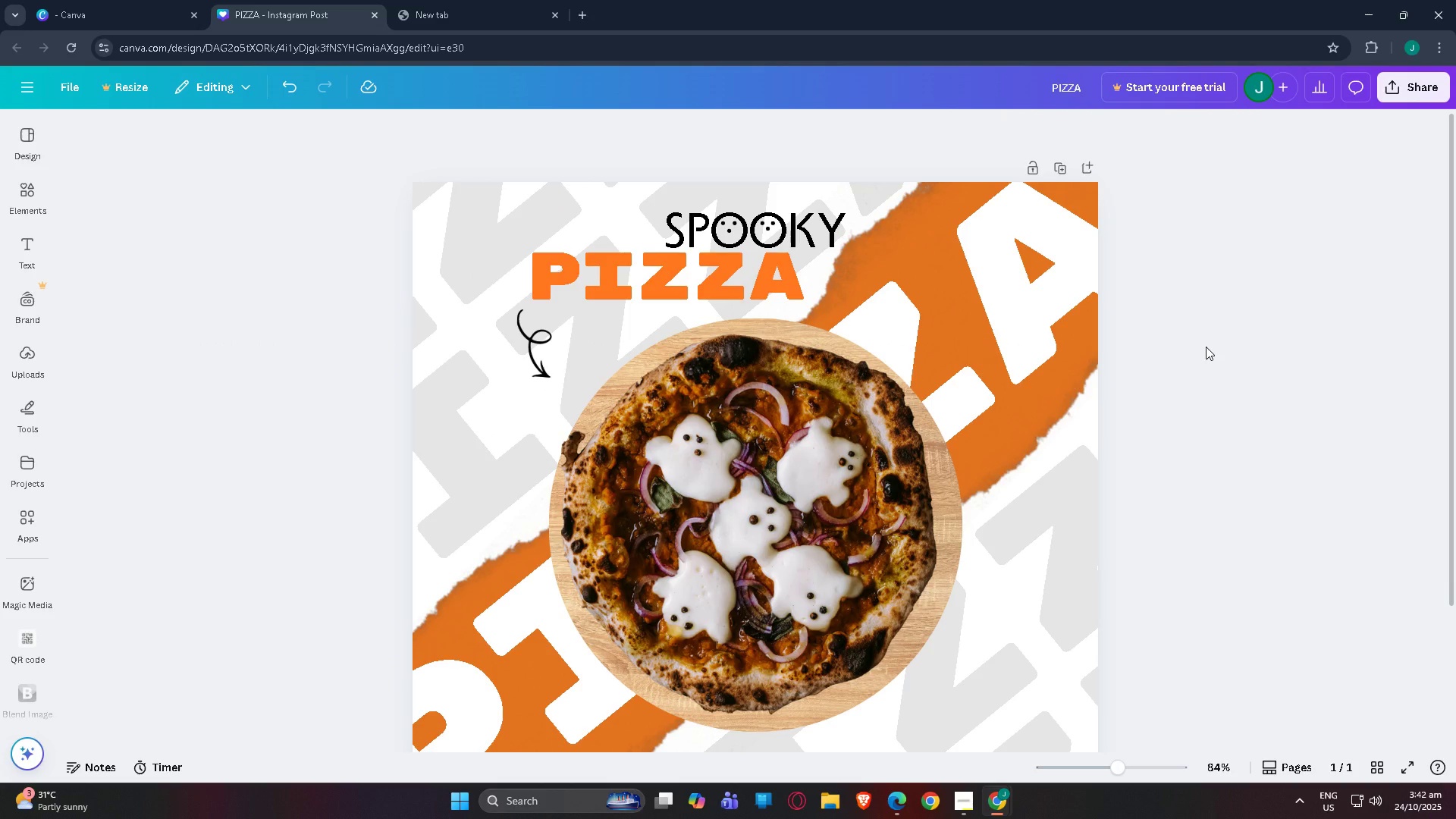 
key(Control+C)
 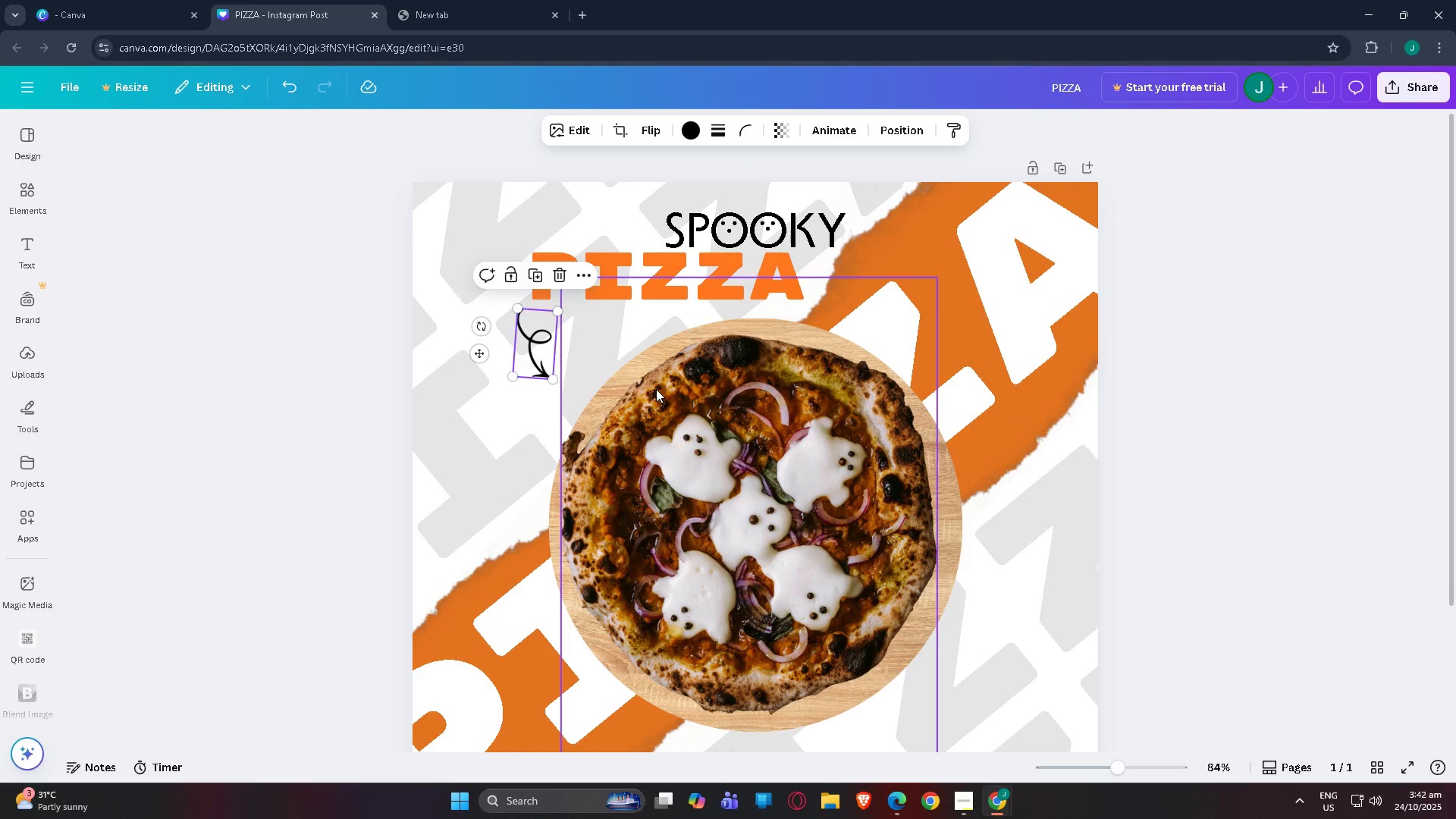 
key(Control+V)
 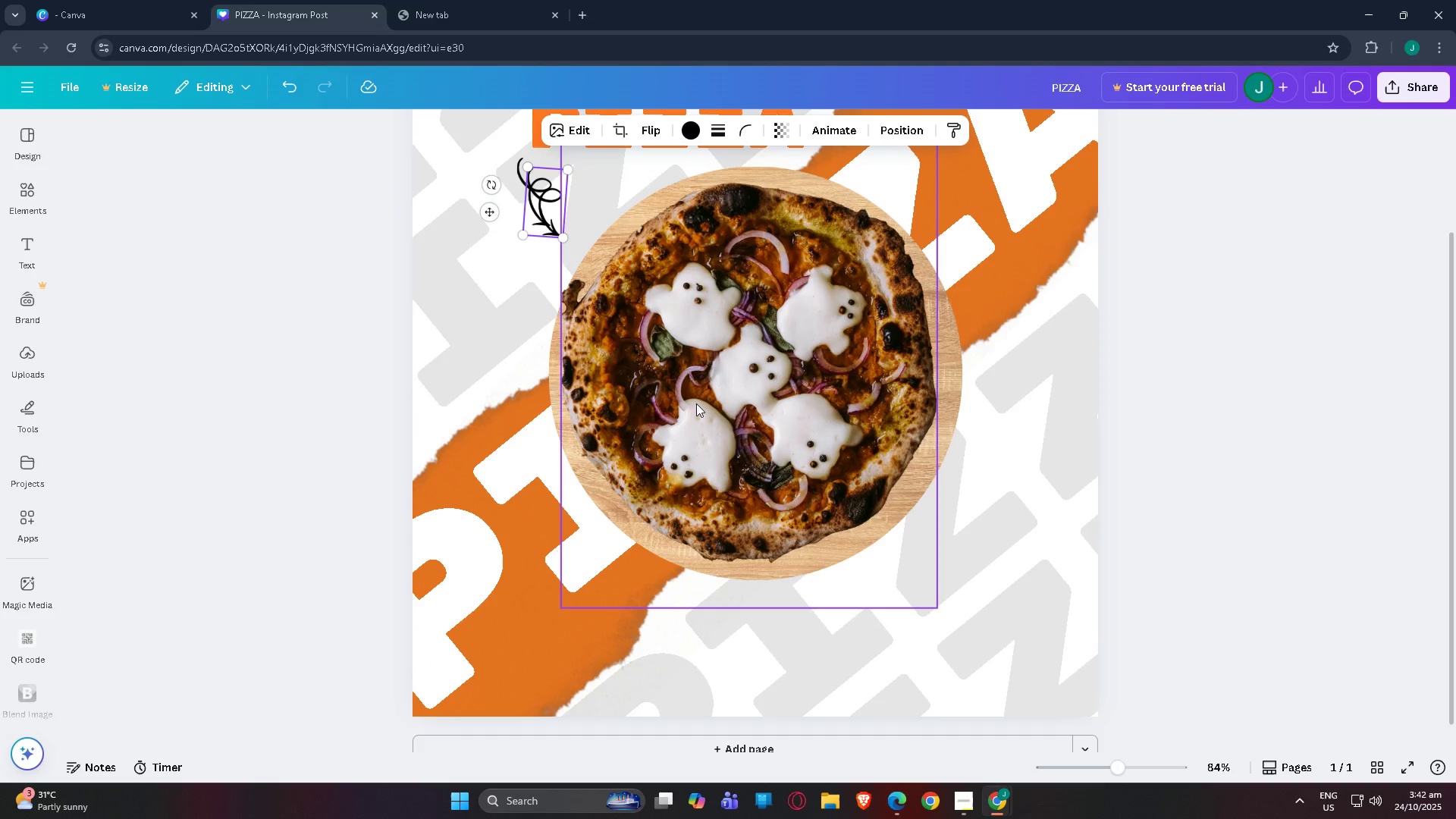 
scroll: coordinate [695, 402], scroll_direction: down, amount: 2.0
 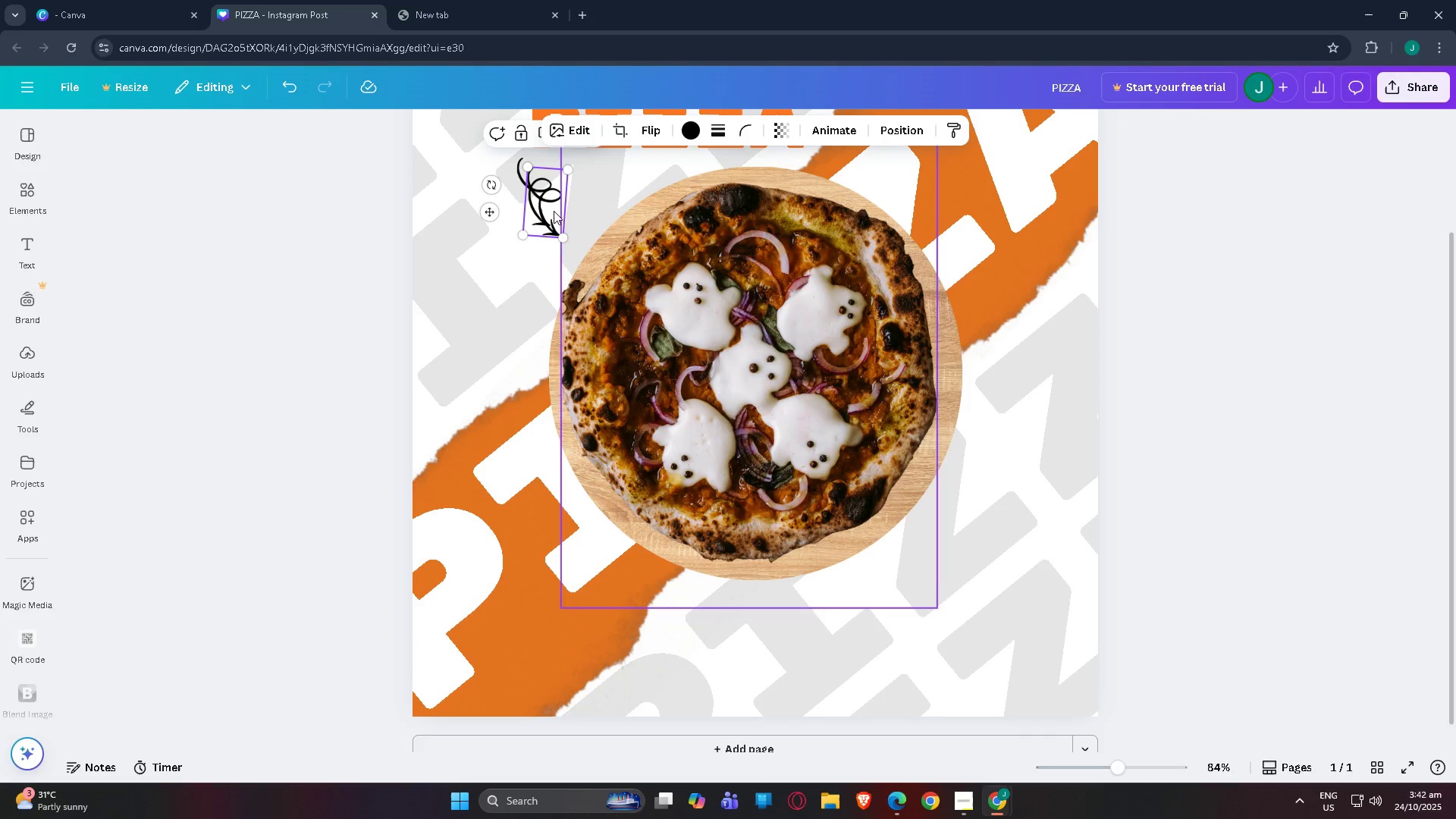 
left_click_drag(start_coordinate=[539, 209], to_coordinate=[1002, 497])
 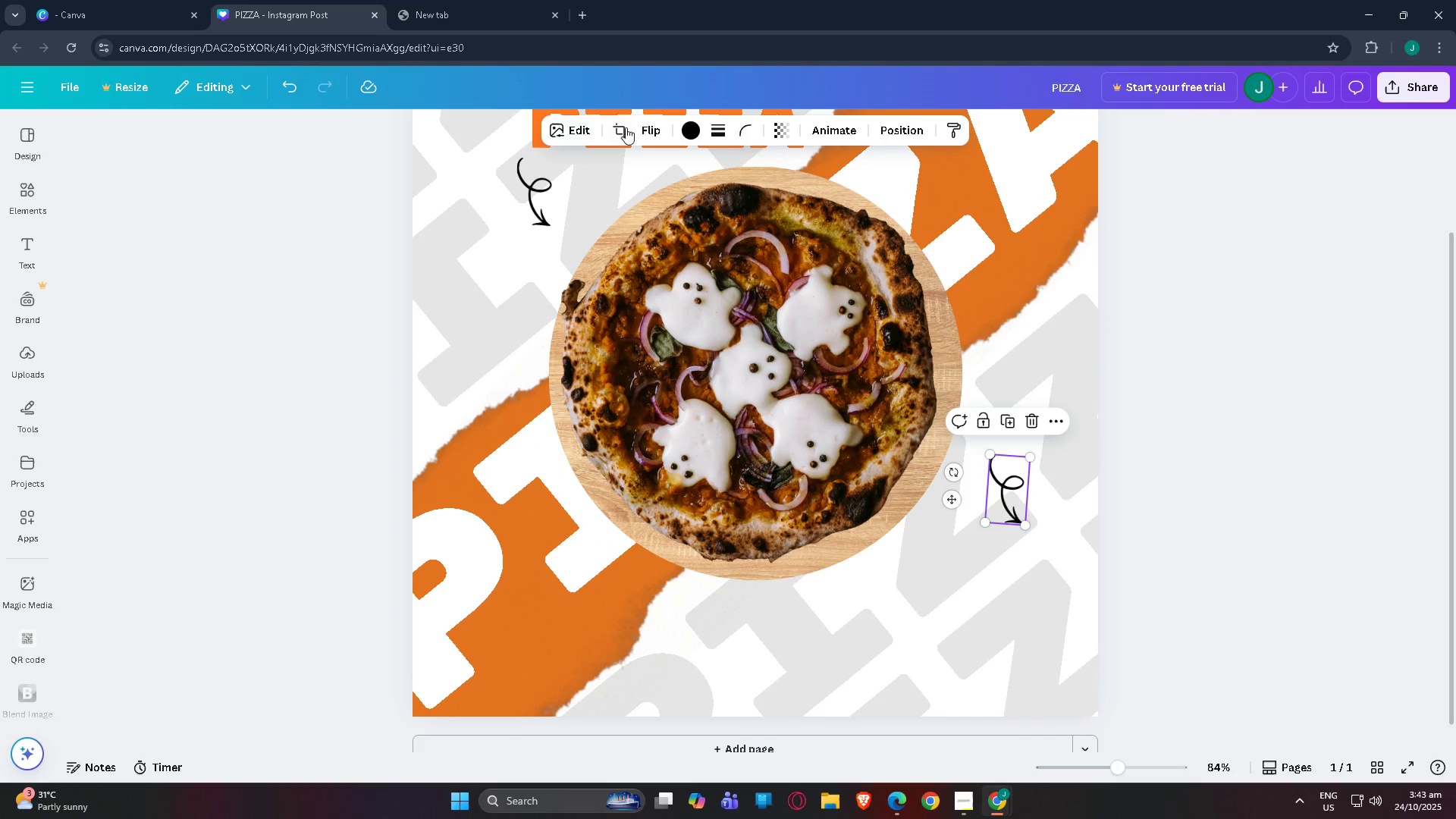 
left_click([639, 126])
 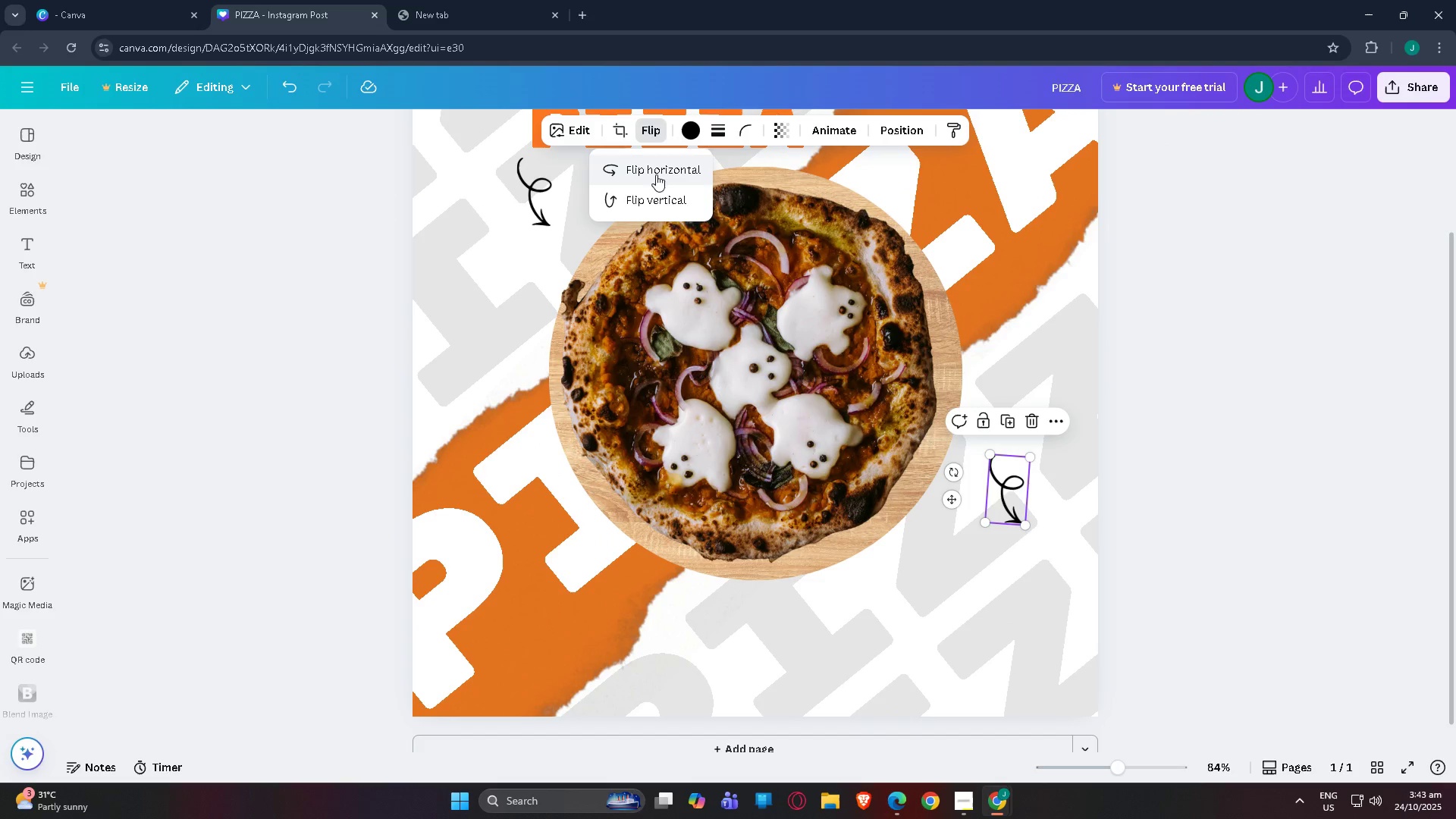 
left_click([655, 173])
 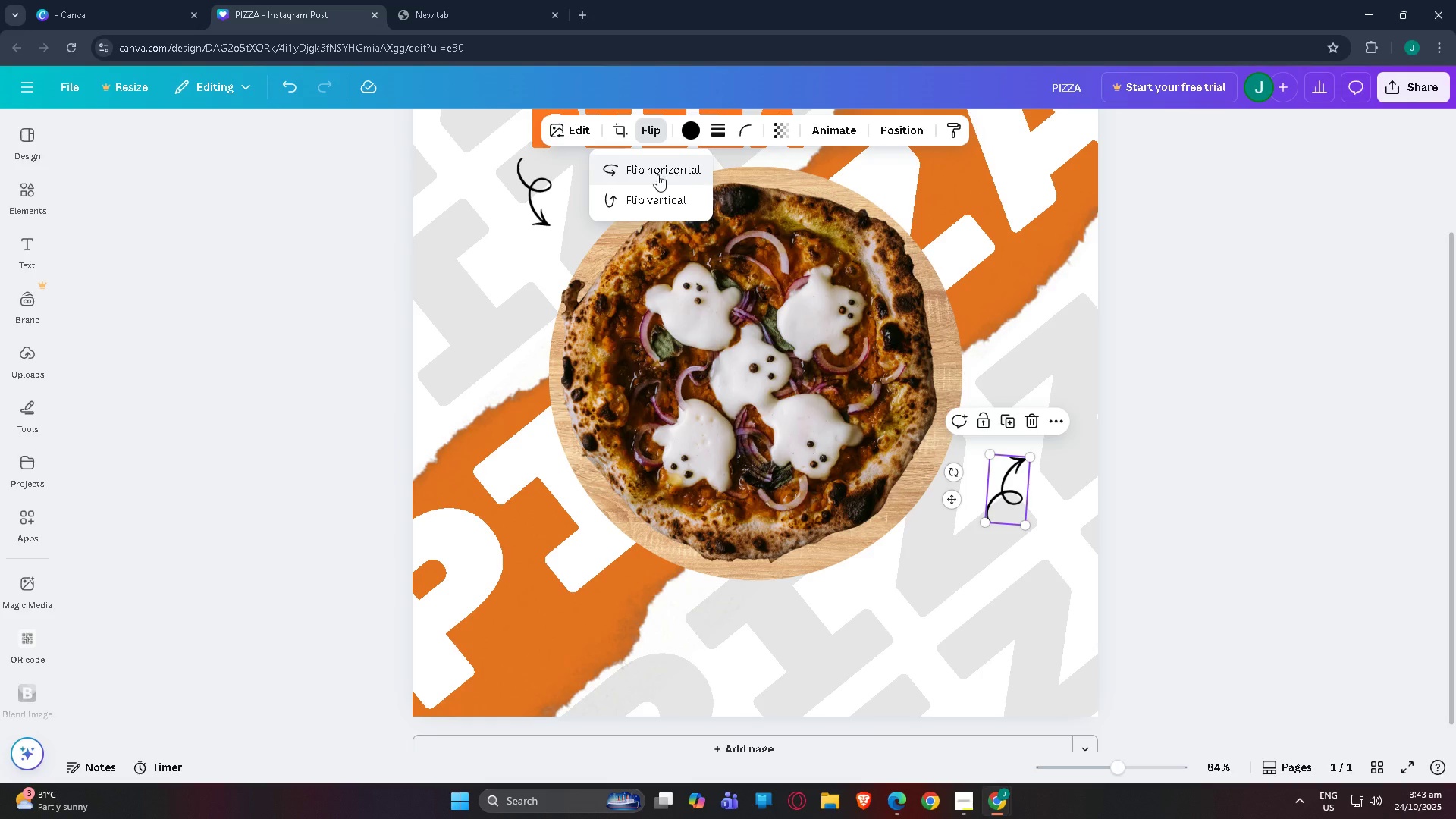 
left_click([653, 200])
 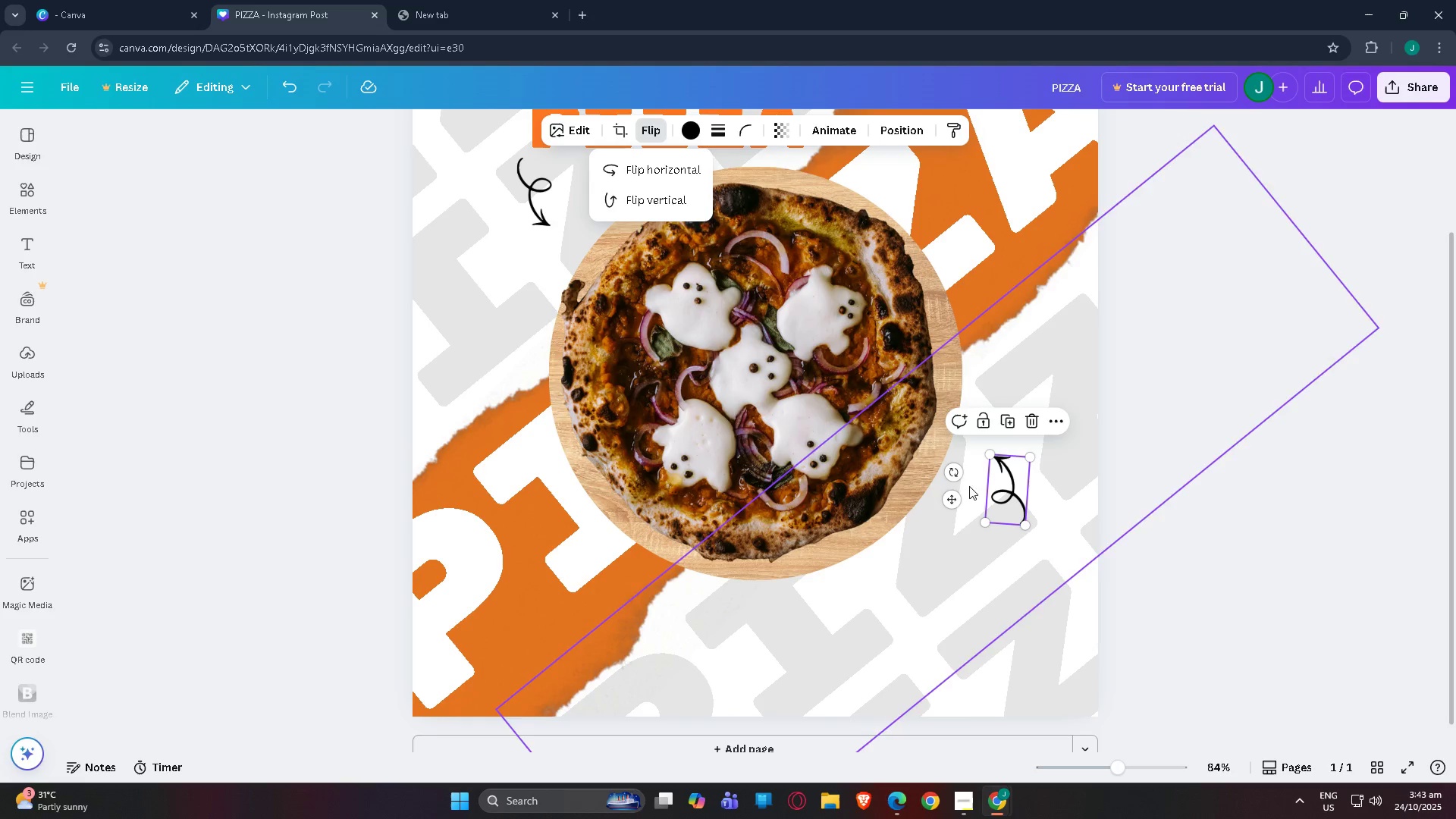 
left_click_drag(start_coordinate=[954, 475], to_coordinate=[1150, 508])
 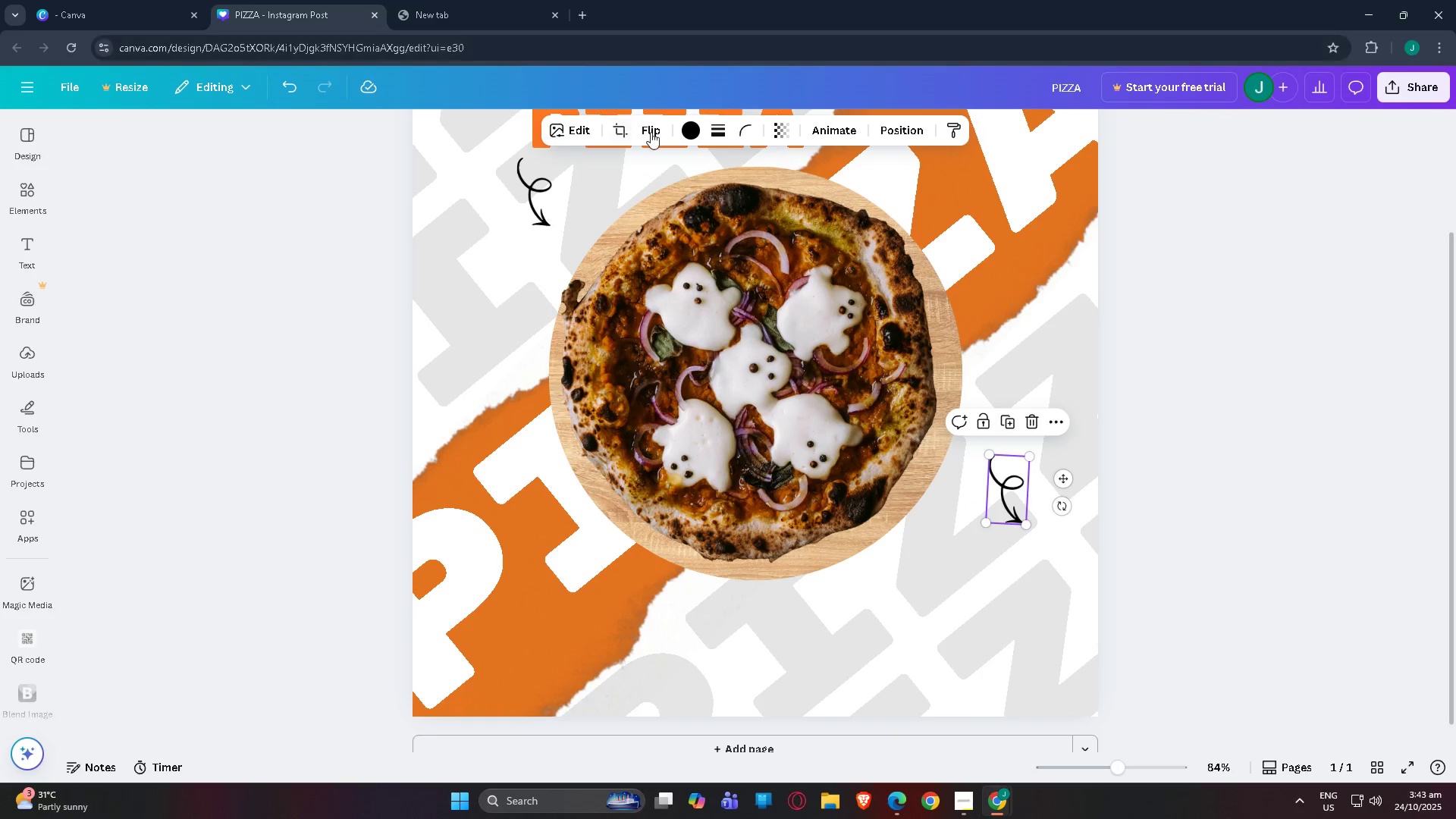 
left_click([653, 133])
 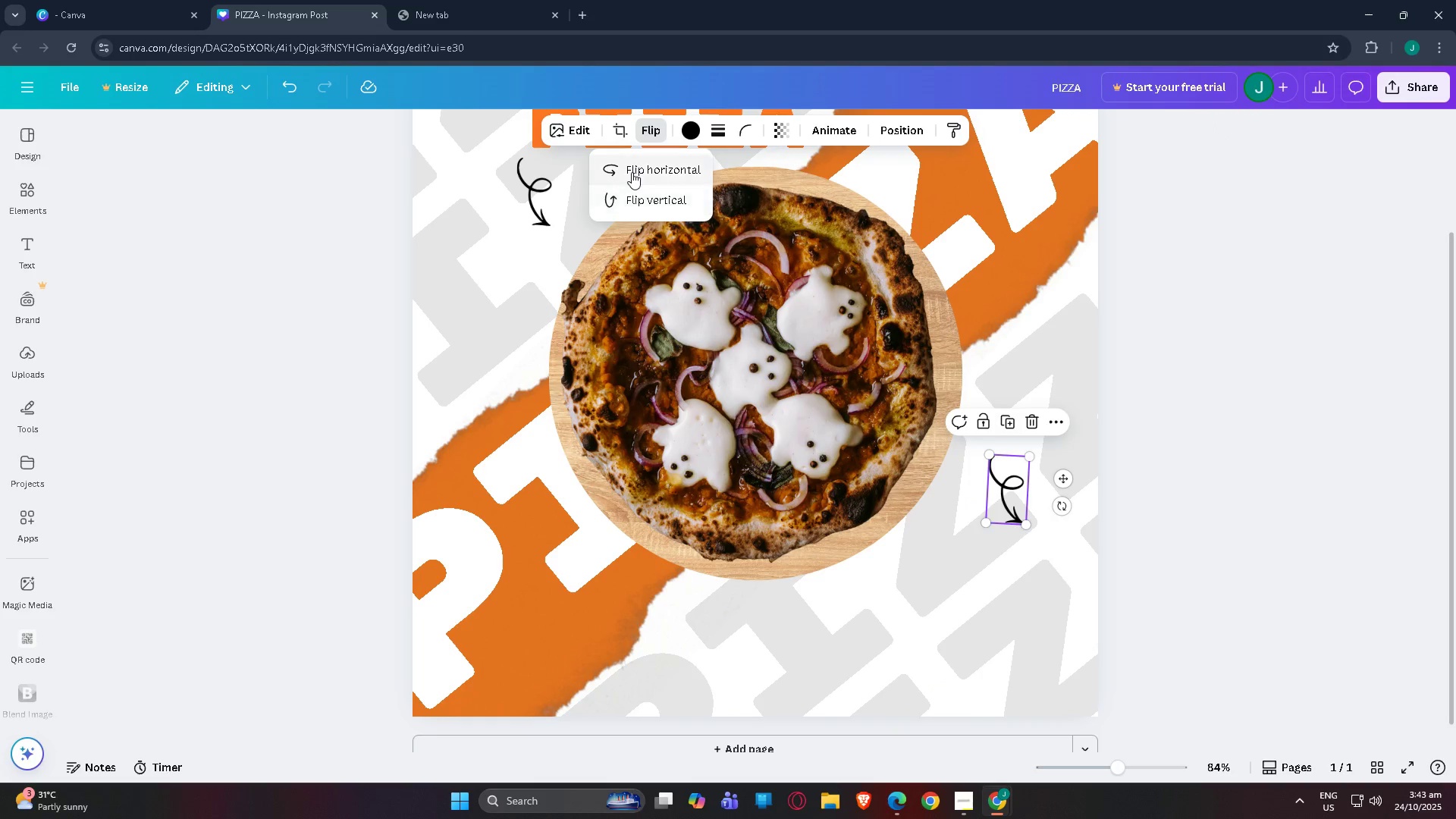 
left_click([632, 172])
 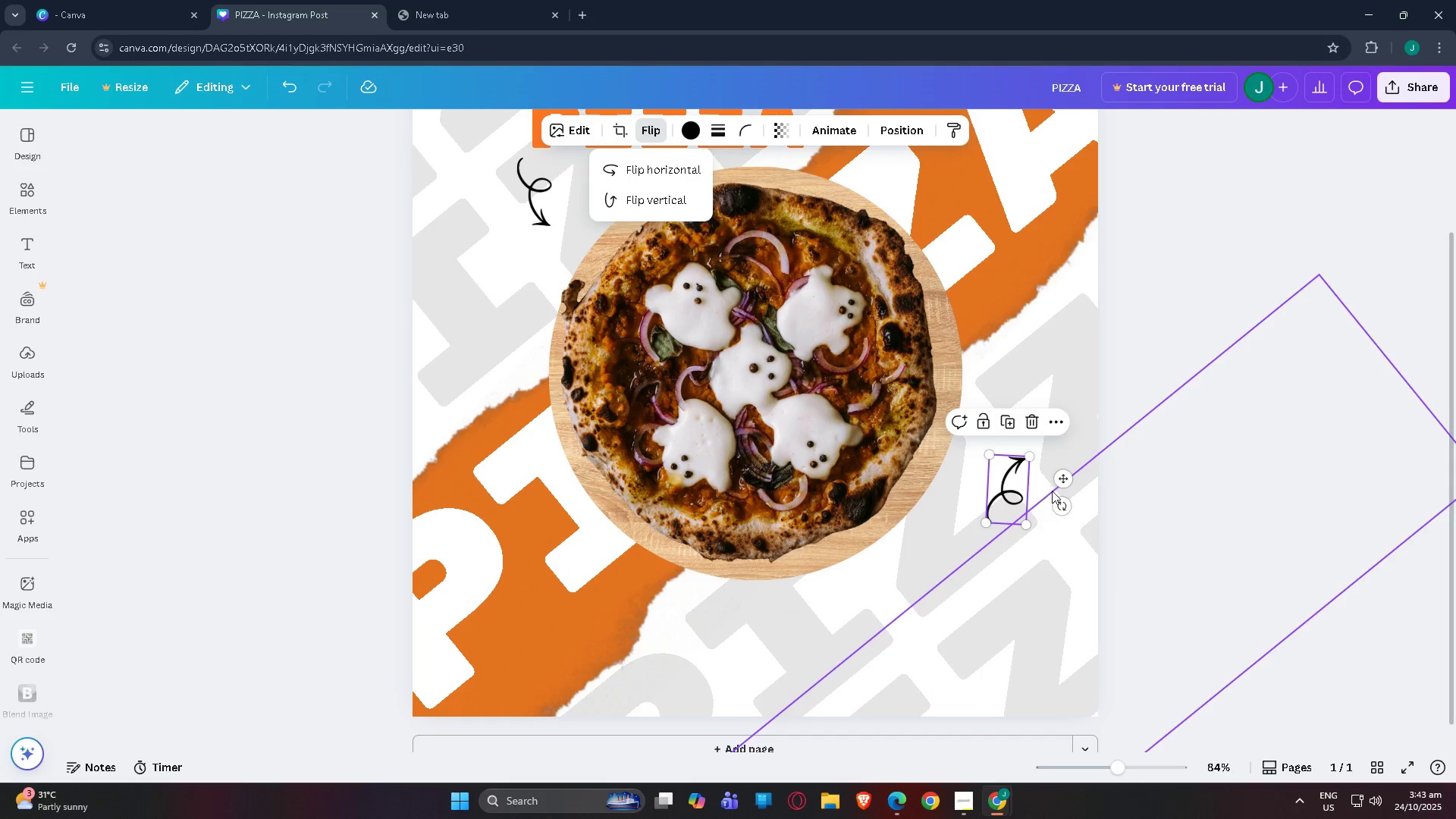 
left_click_drag(start_coordinate=[1065, 479], to_coordinate=[1043, 537])
 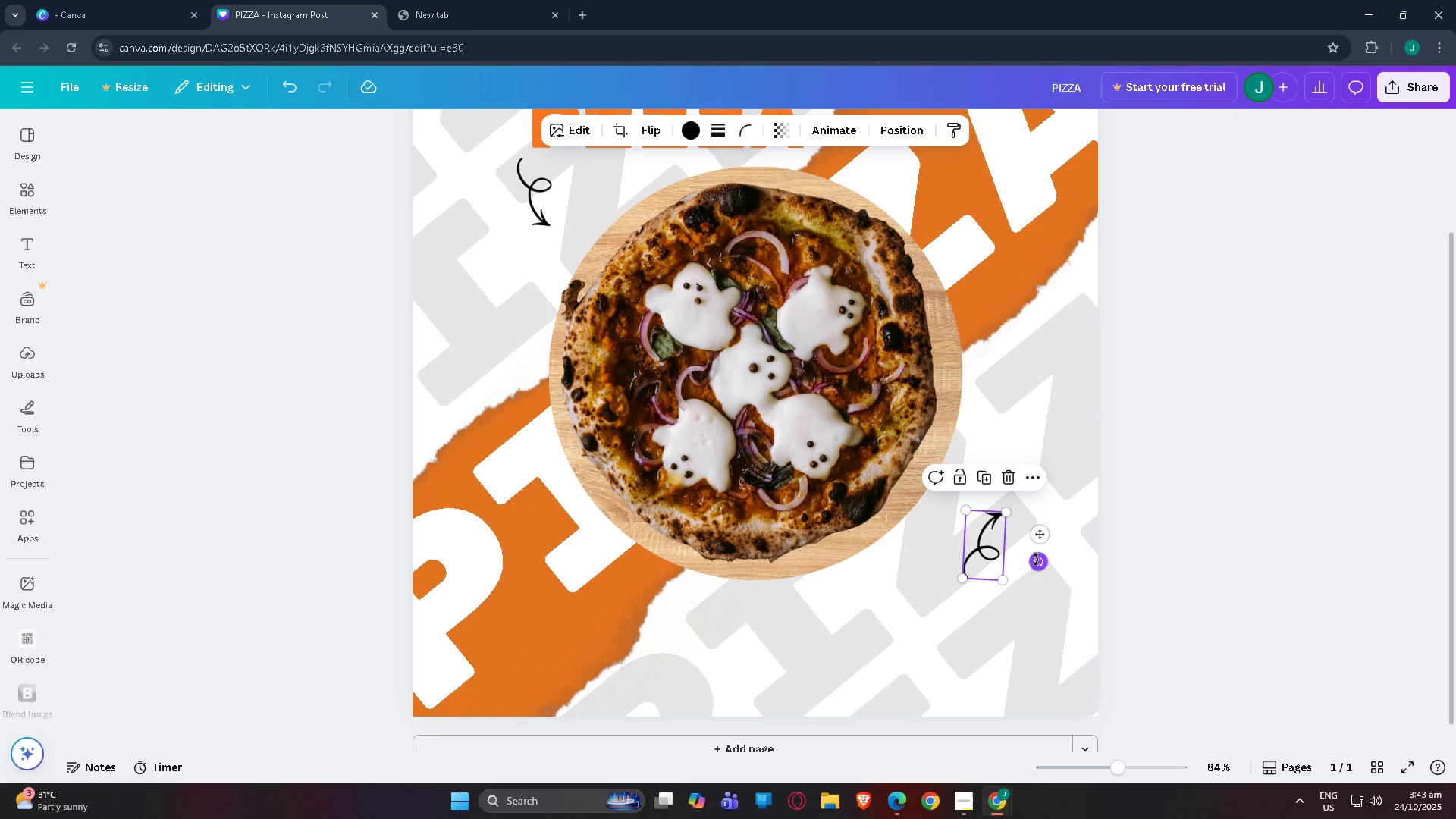 
left_click_drag(start_coordinate=[1040, 565], to_coordinate=[639, 514])
 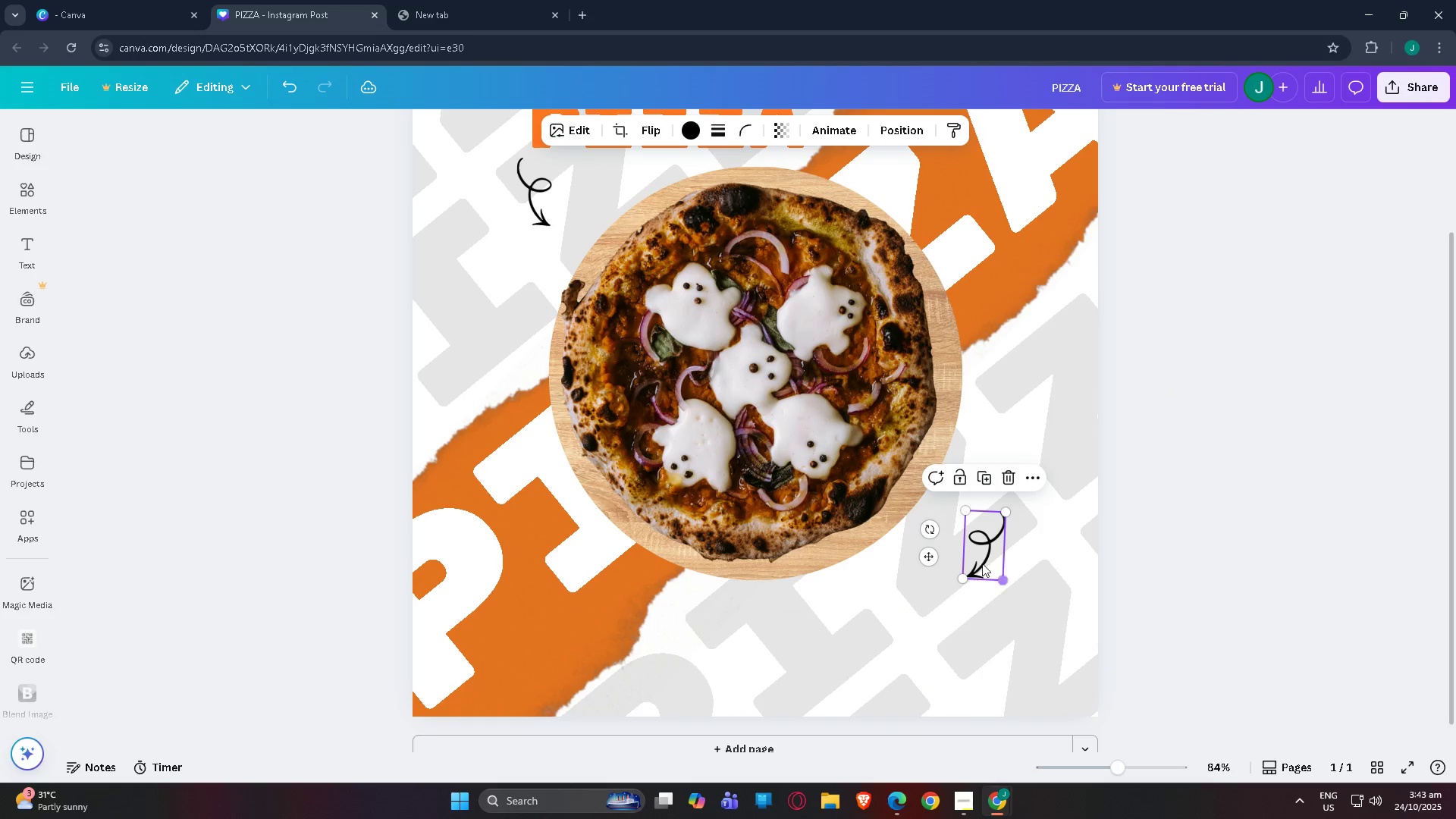 
left_click_drag(start_coordinate=[982, 559], to_coordinate=[918, 598])
 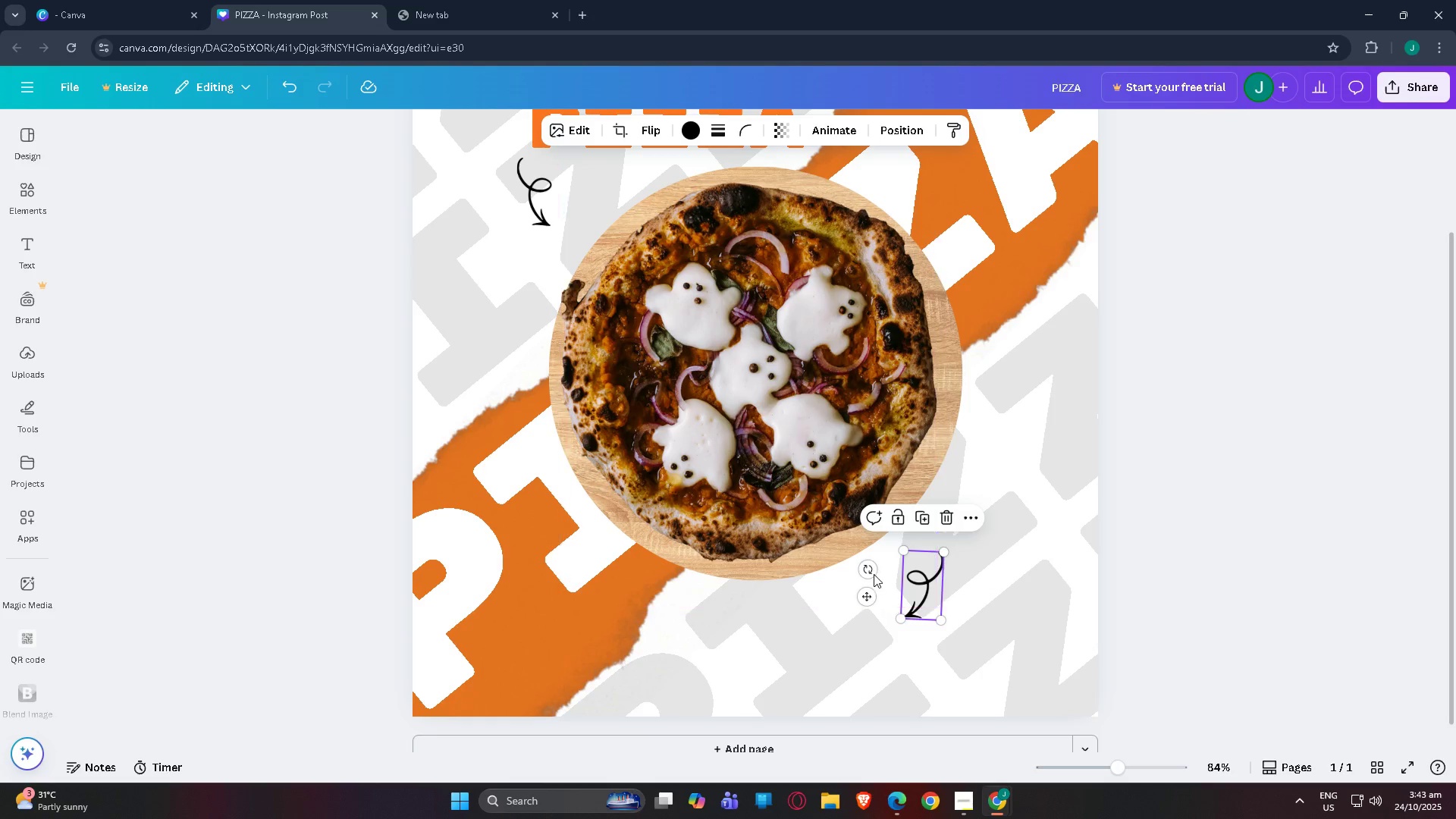 
left_click_drag(start_coordinate=[871, 573], to_coordinate=[880, 604])
 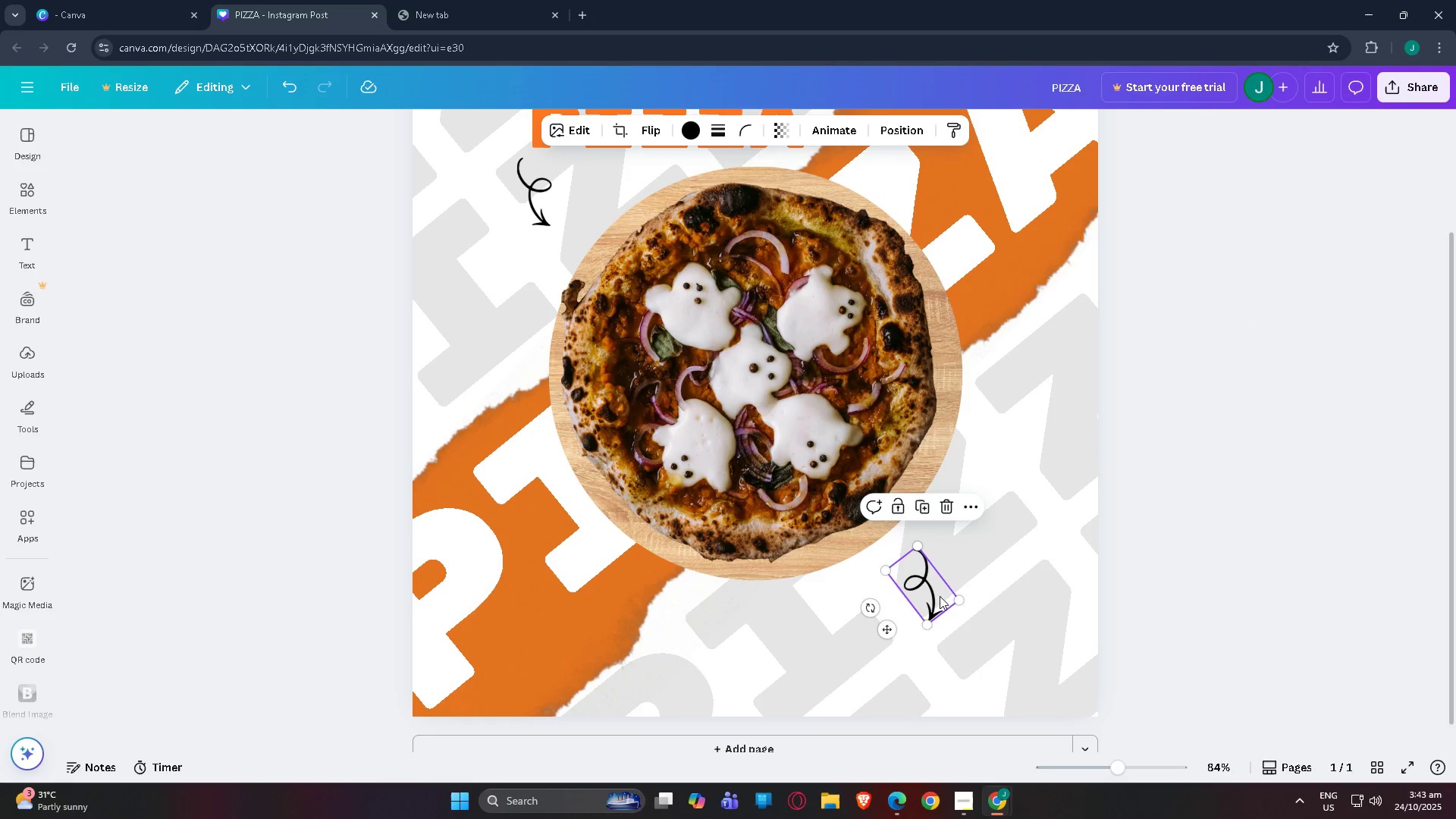 
left_click_drag(start_coordinate=[943, 595], to_coordinate=[996, 551])
 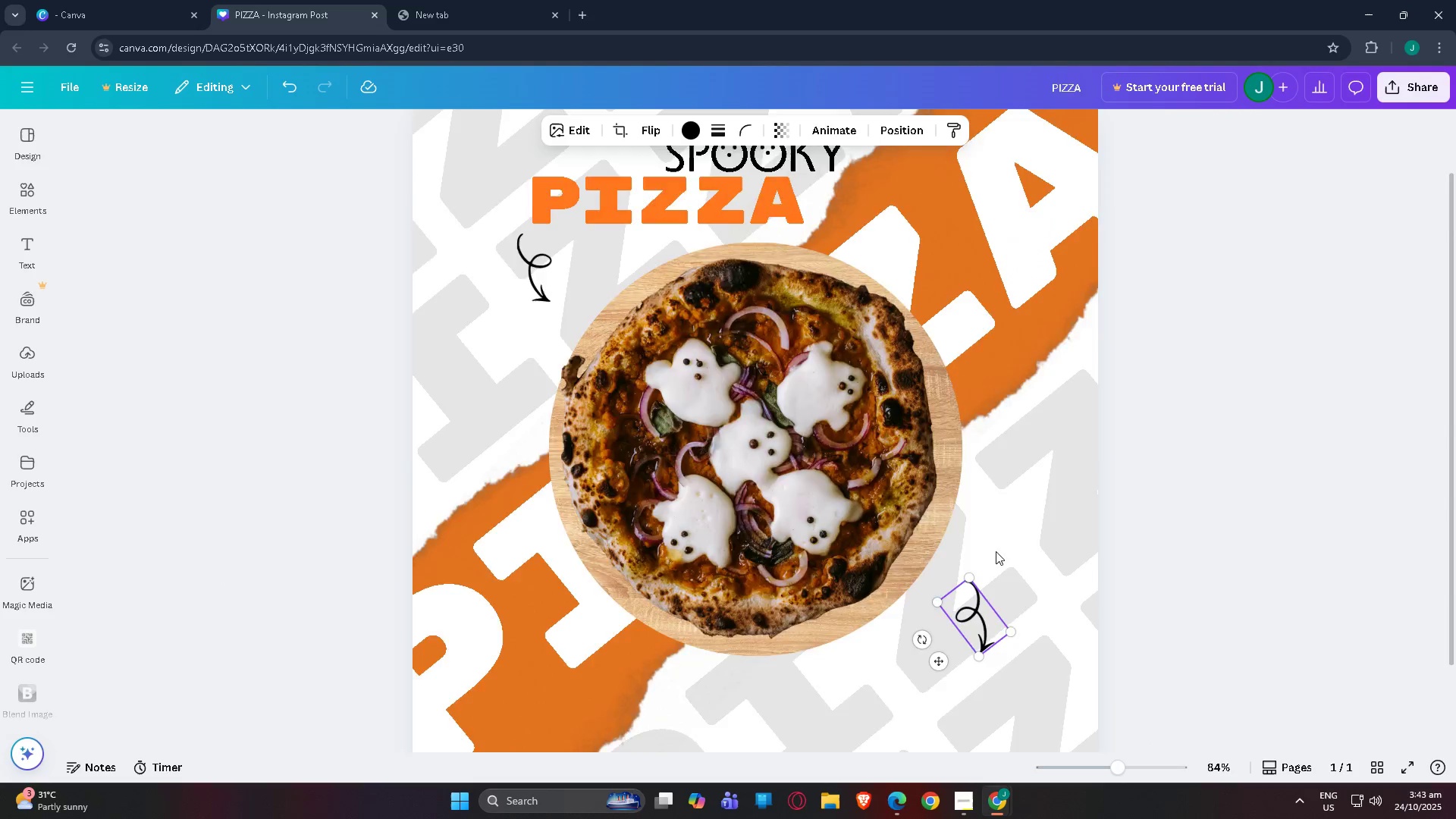 
scroll: coordinate [996, 551], scroll_direction: up, amount: 3.0
 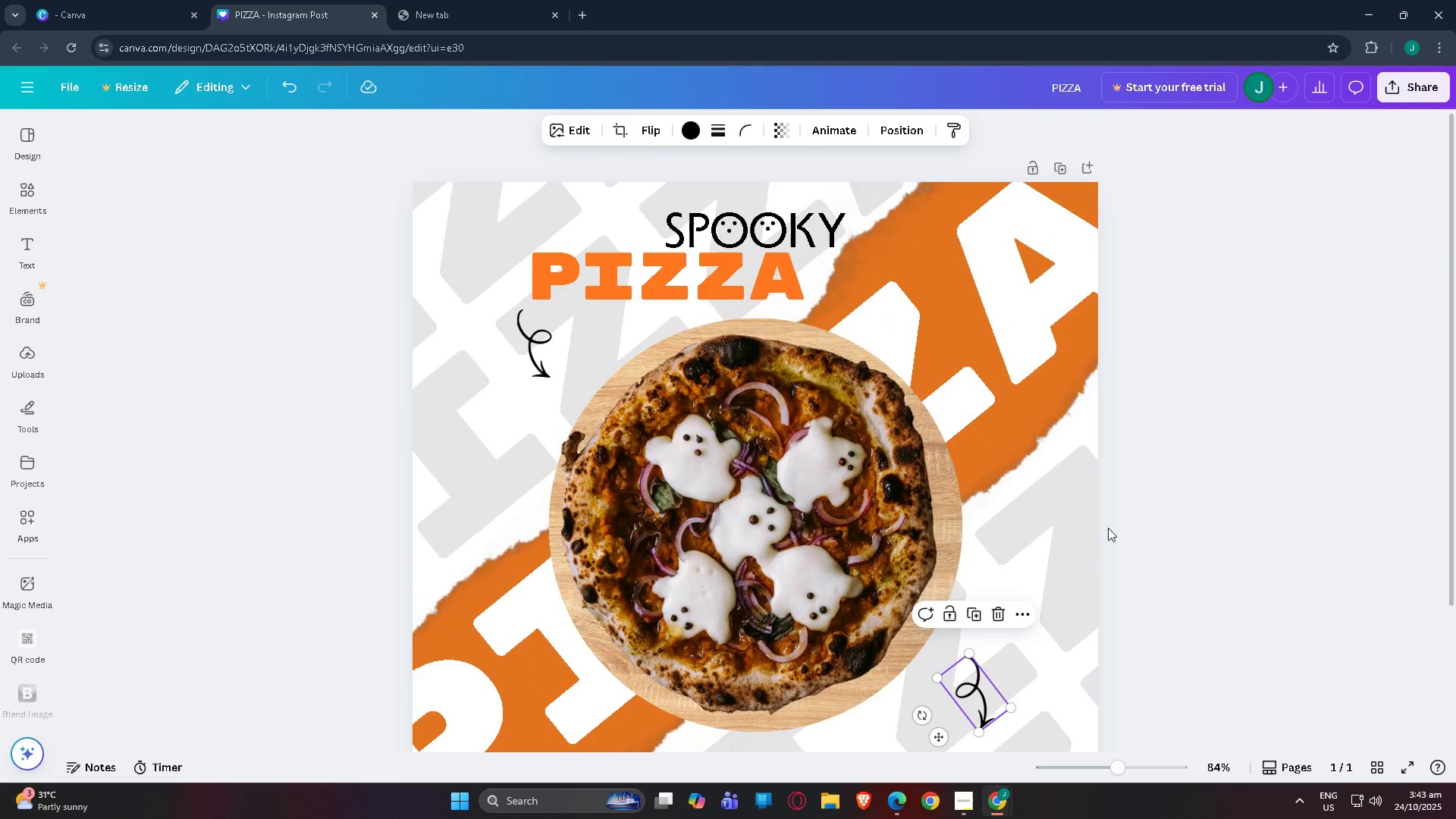 
scroll: coordinate [1109, 531], scroll_direction: down, amount: 6.0
 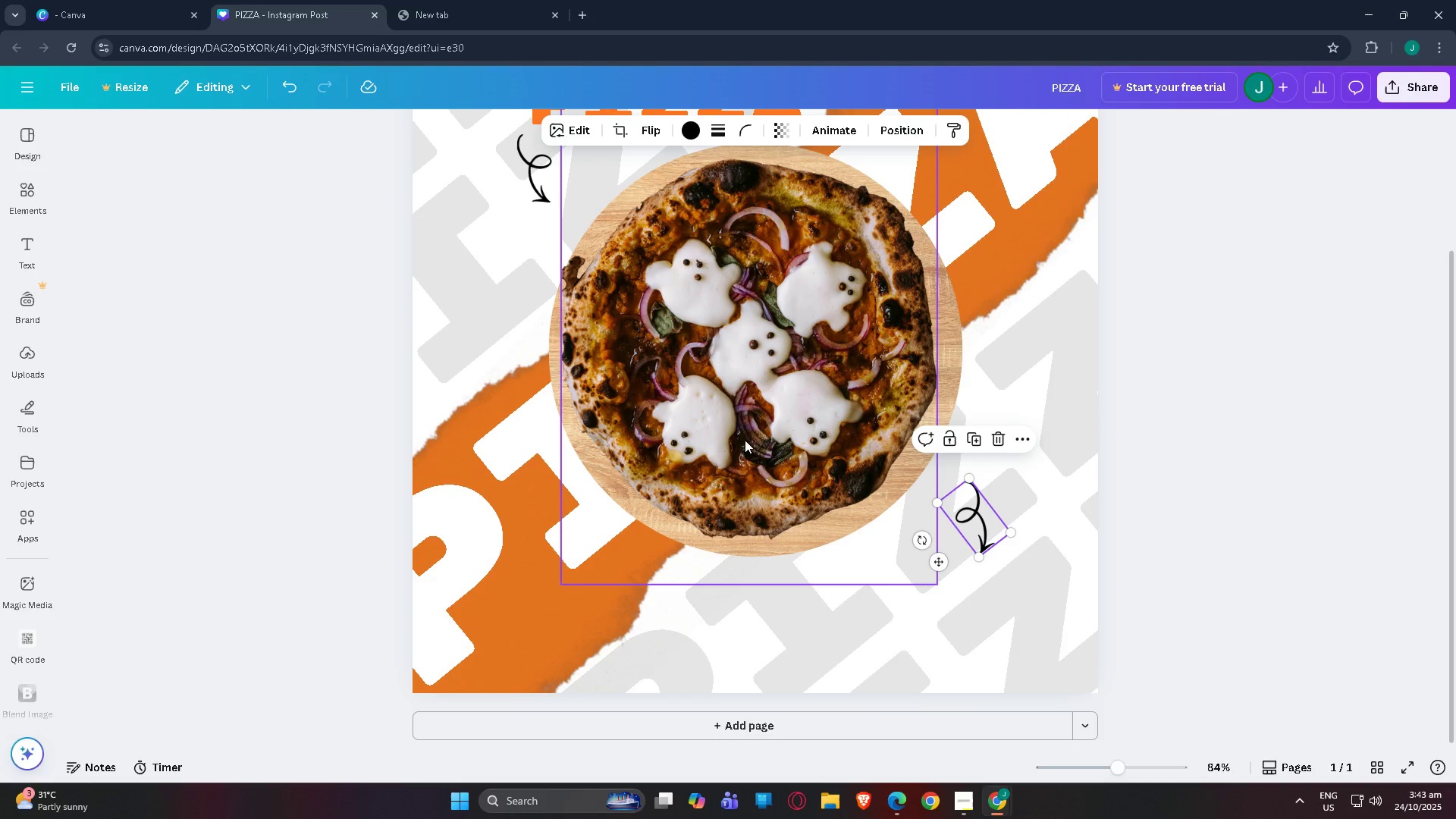 
left_click_drag(start_coordinate=[968, 523], to_coordinate=[970, 513])
 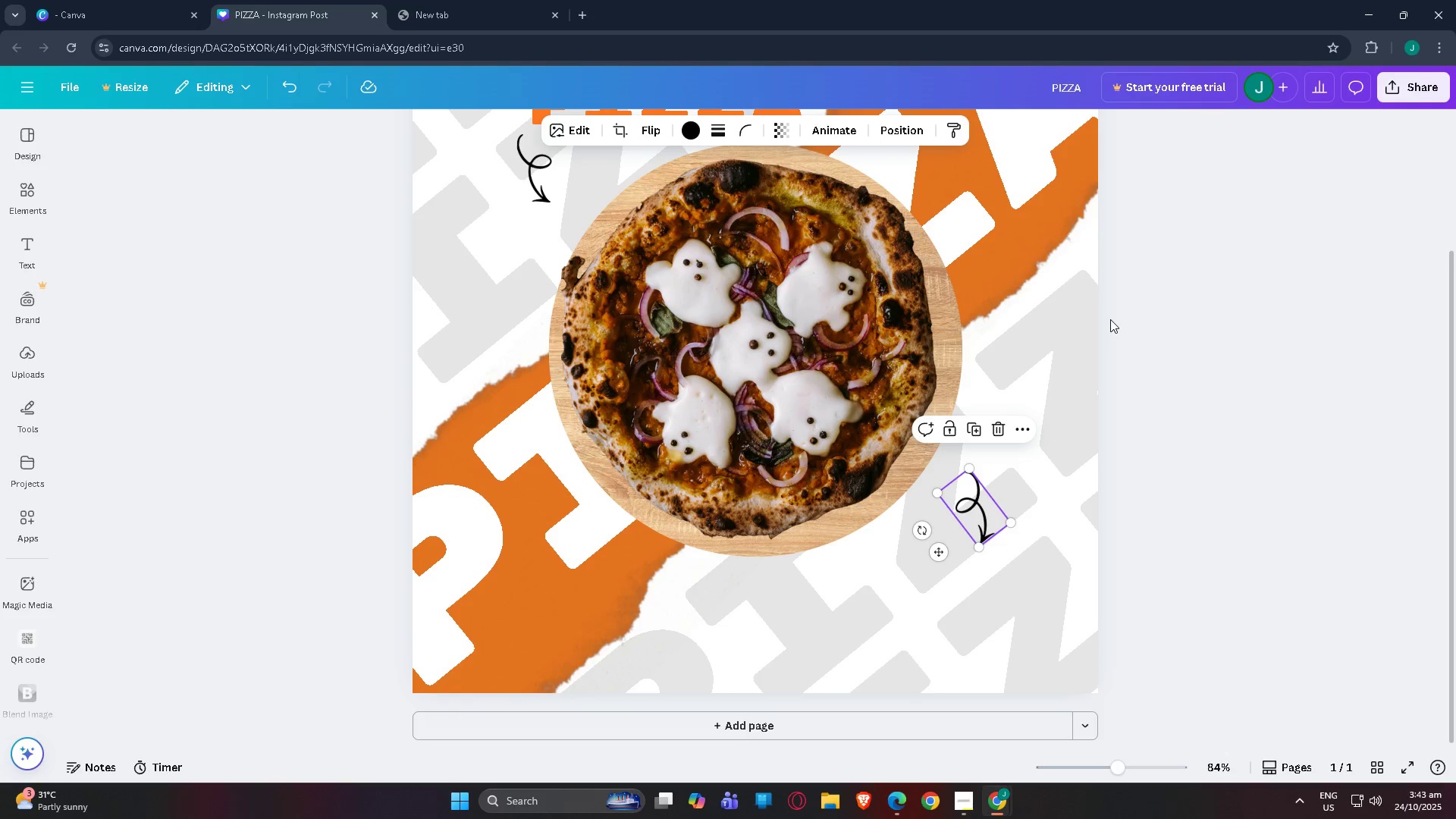 
left_click([1083, 340])
 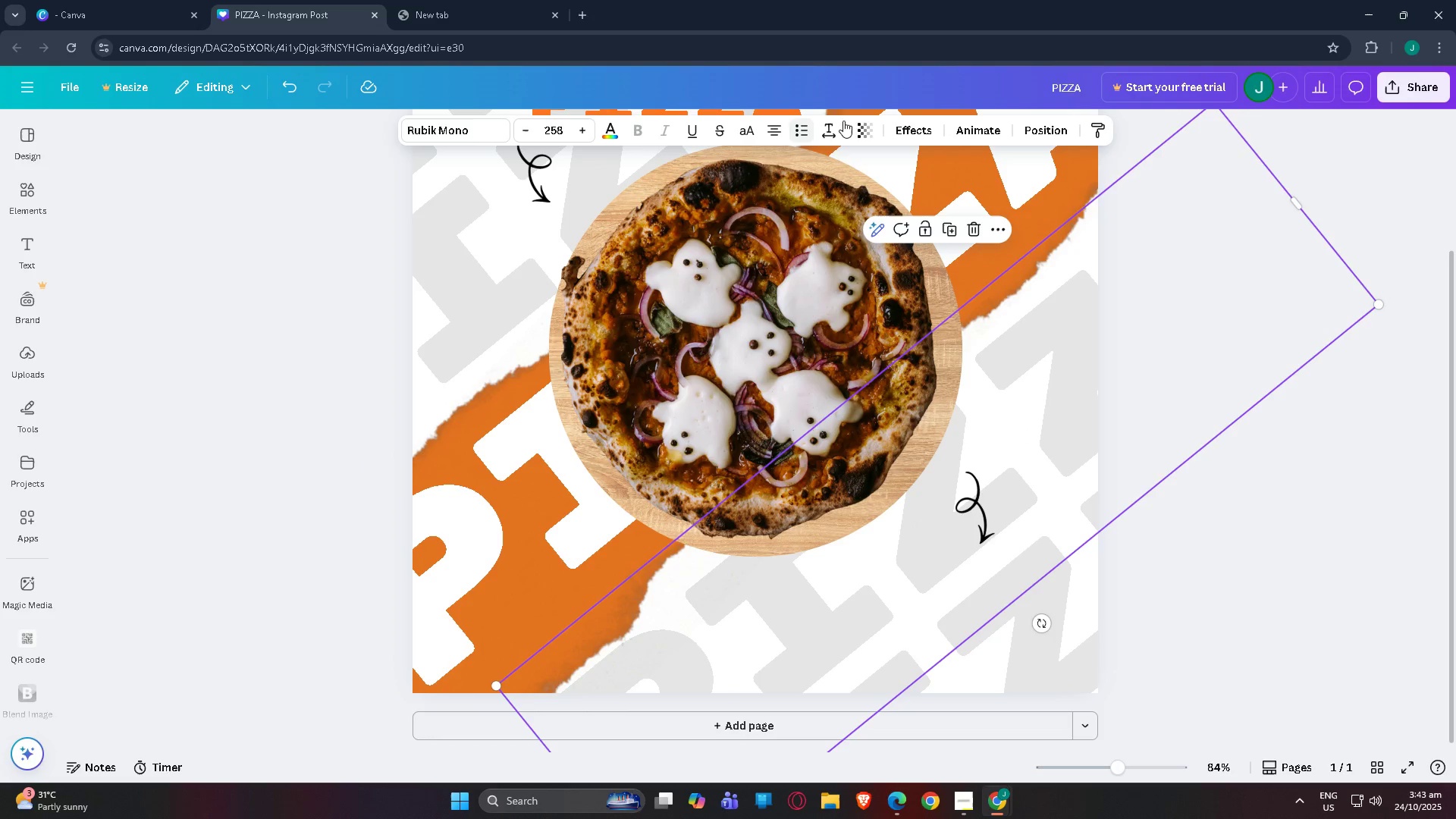 
left_click([868, 121])
 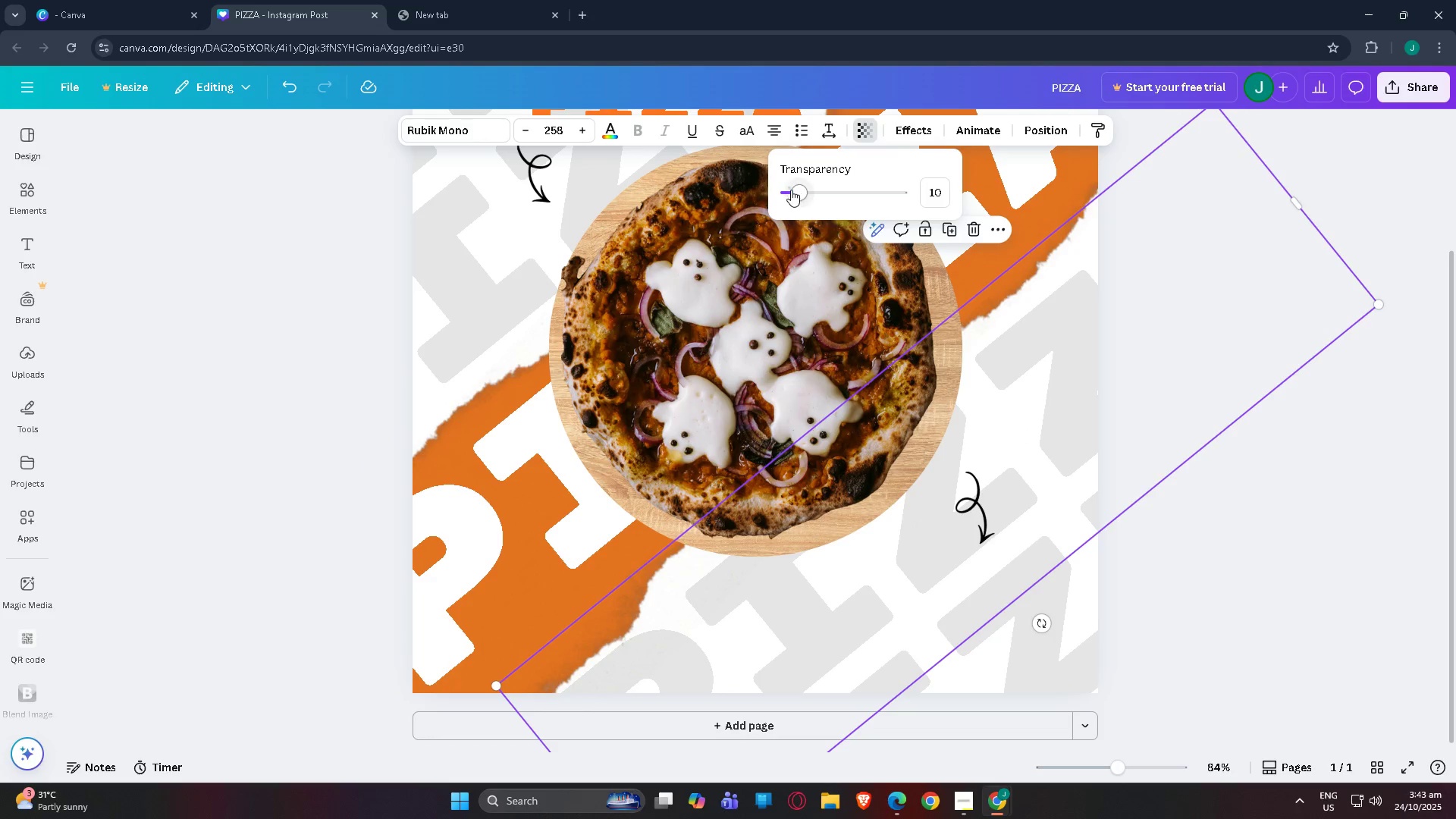 
left_click_drag(start_coordinate=[800, 190], to_coordinate=[792, 190])
 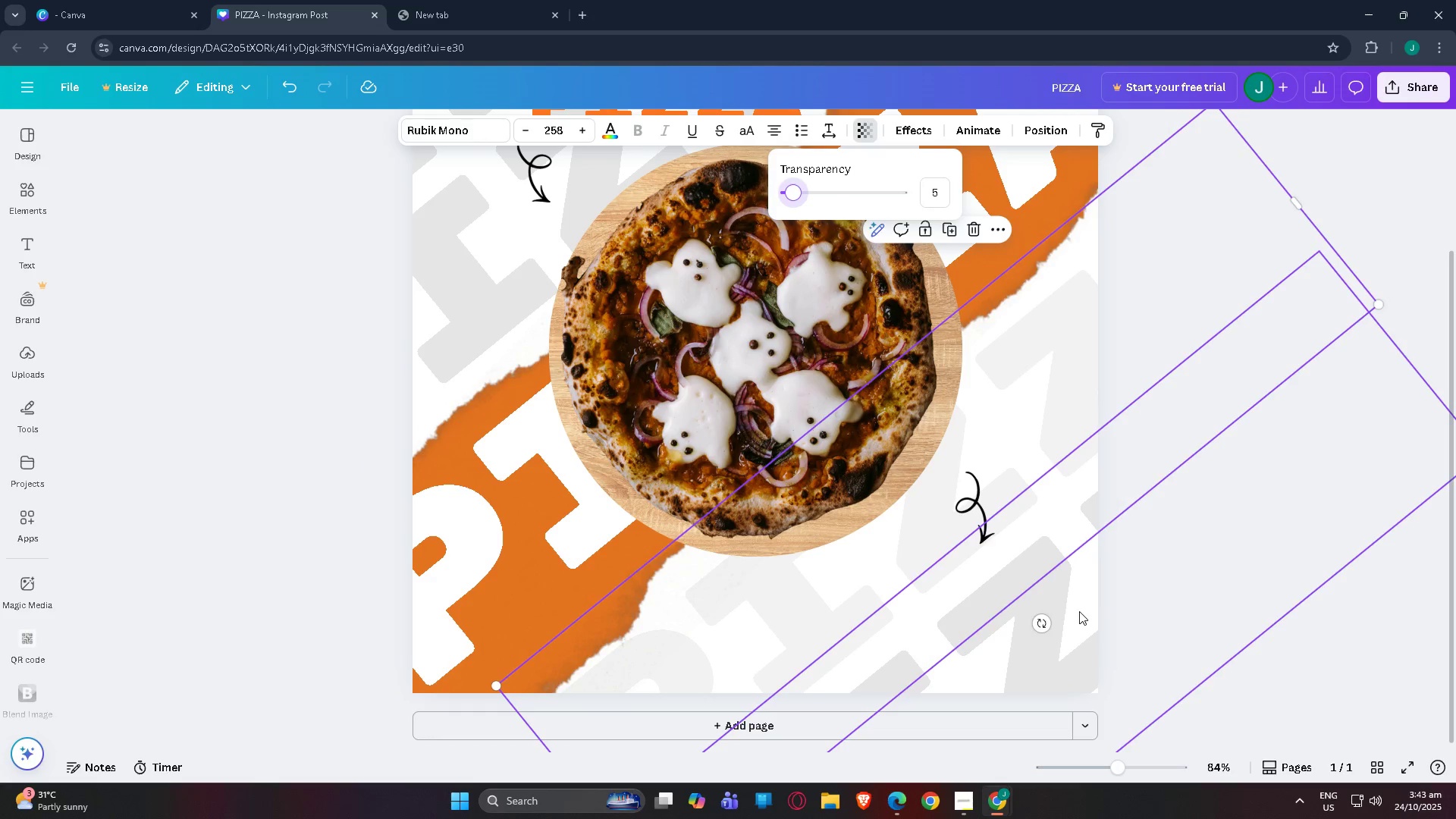 
left_click([1079, 611])
 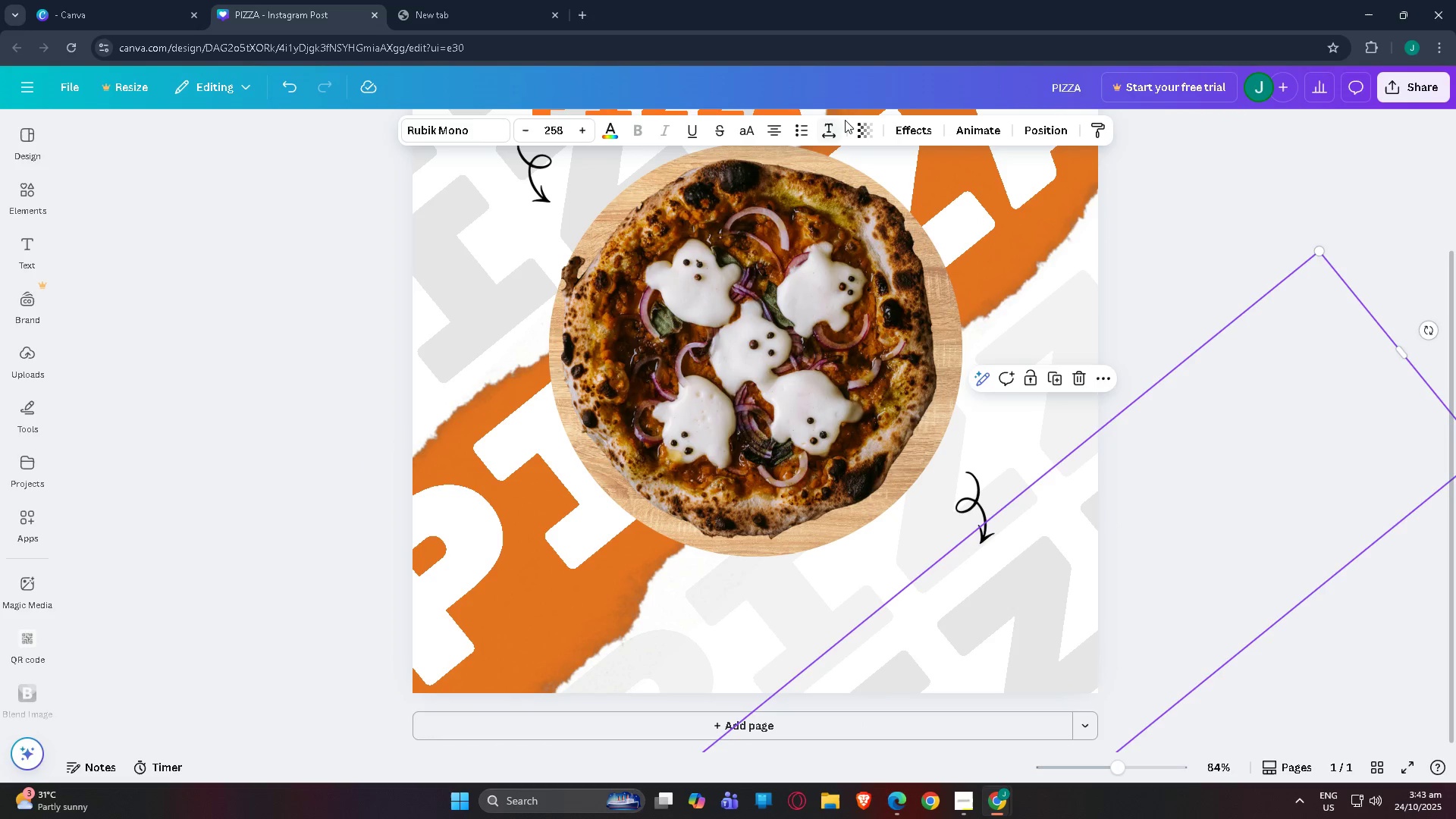 
left_click([858, 131])
 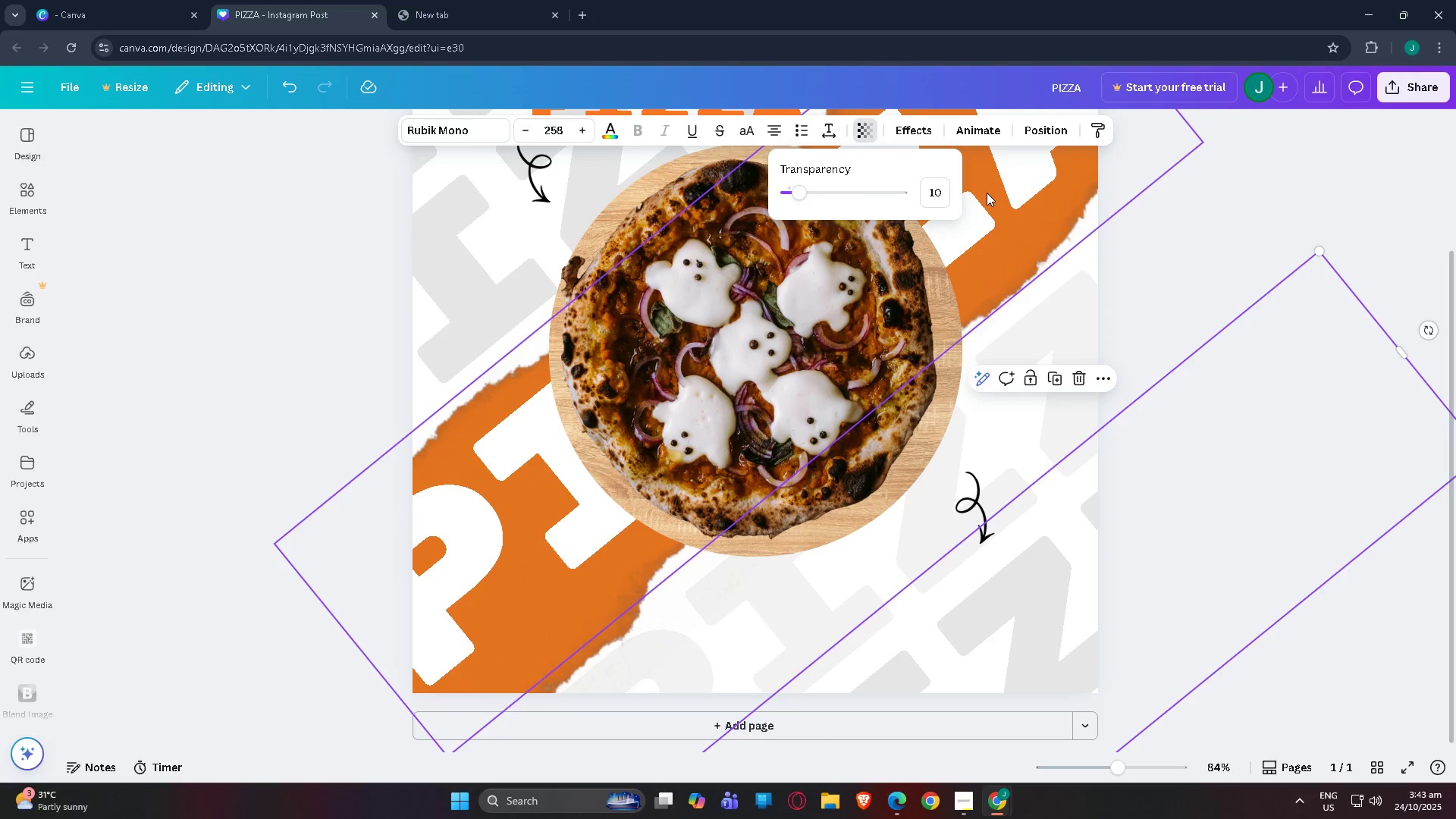 
left_click([941, 192])
 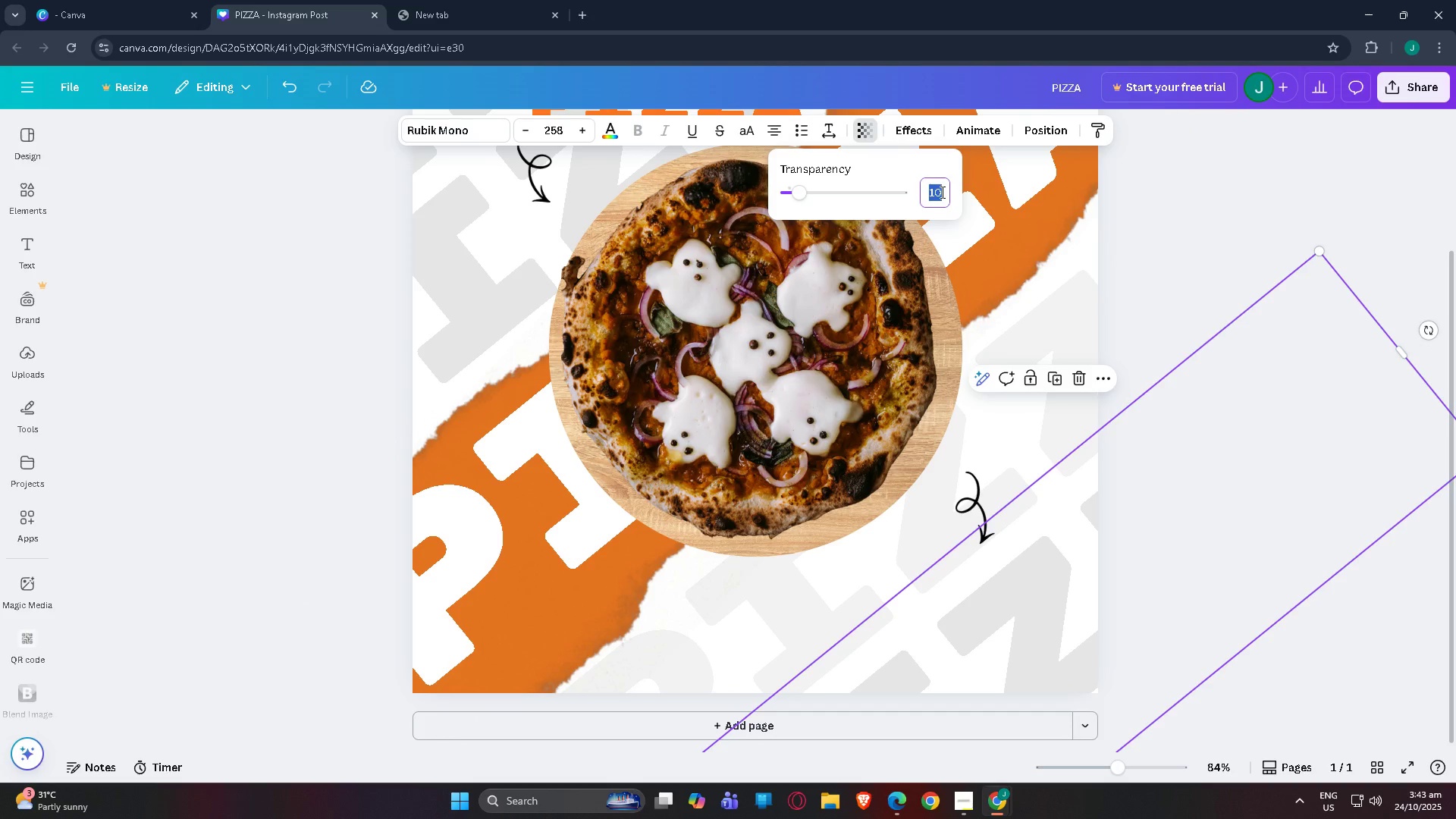 
key(5)
 